 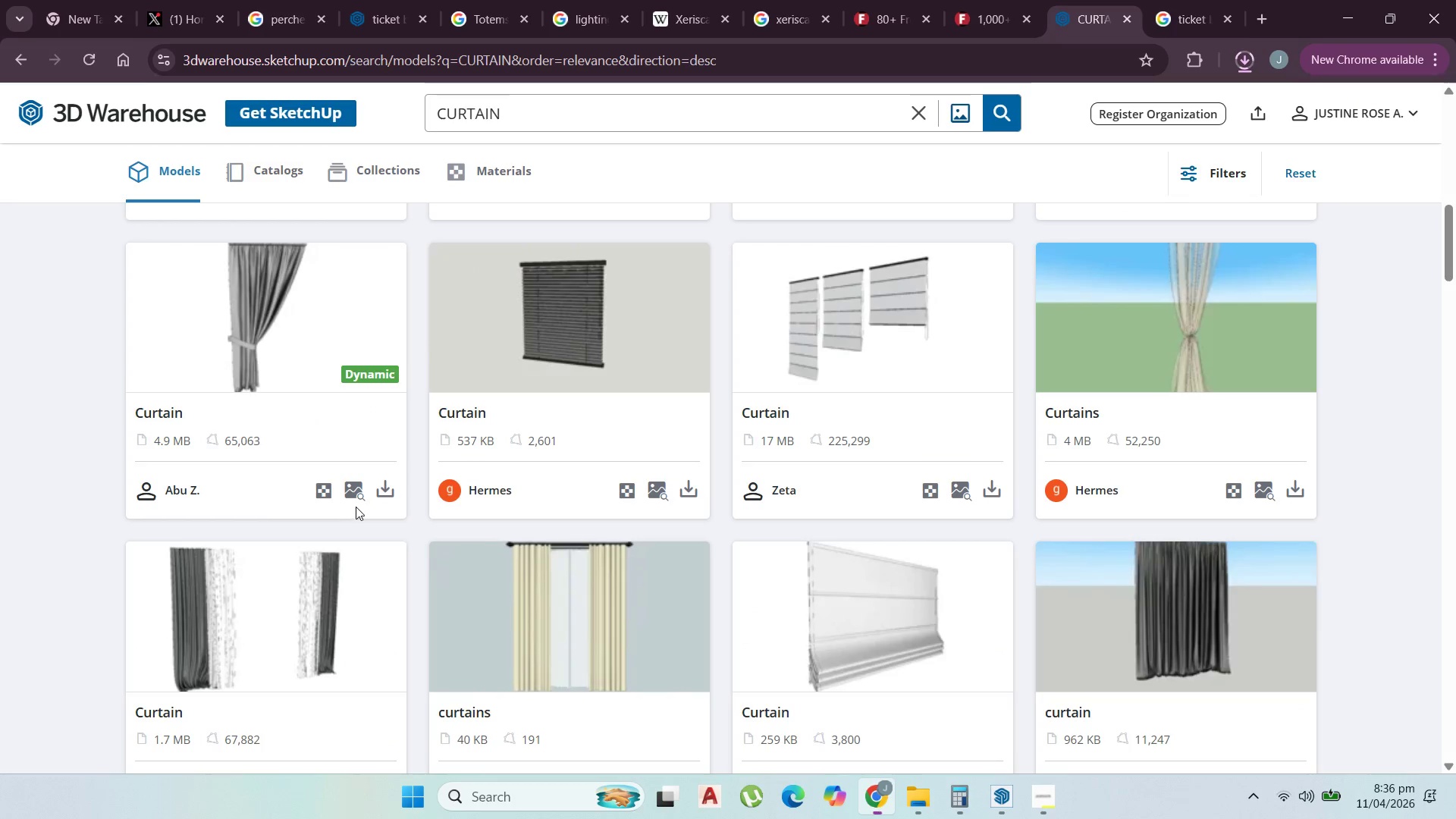 
left_click([438, 529])
 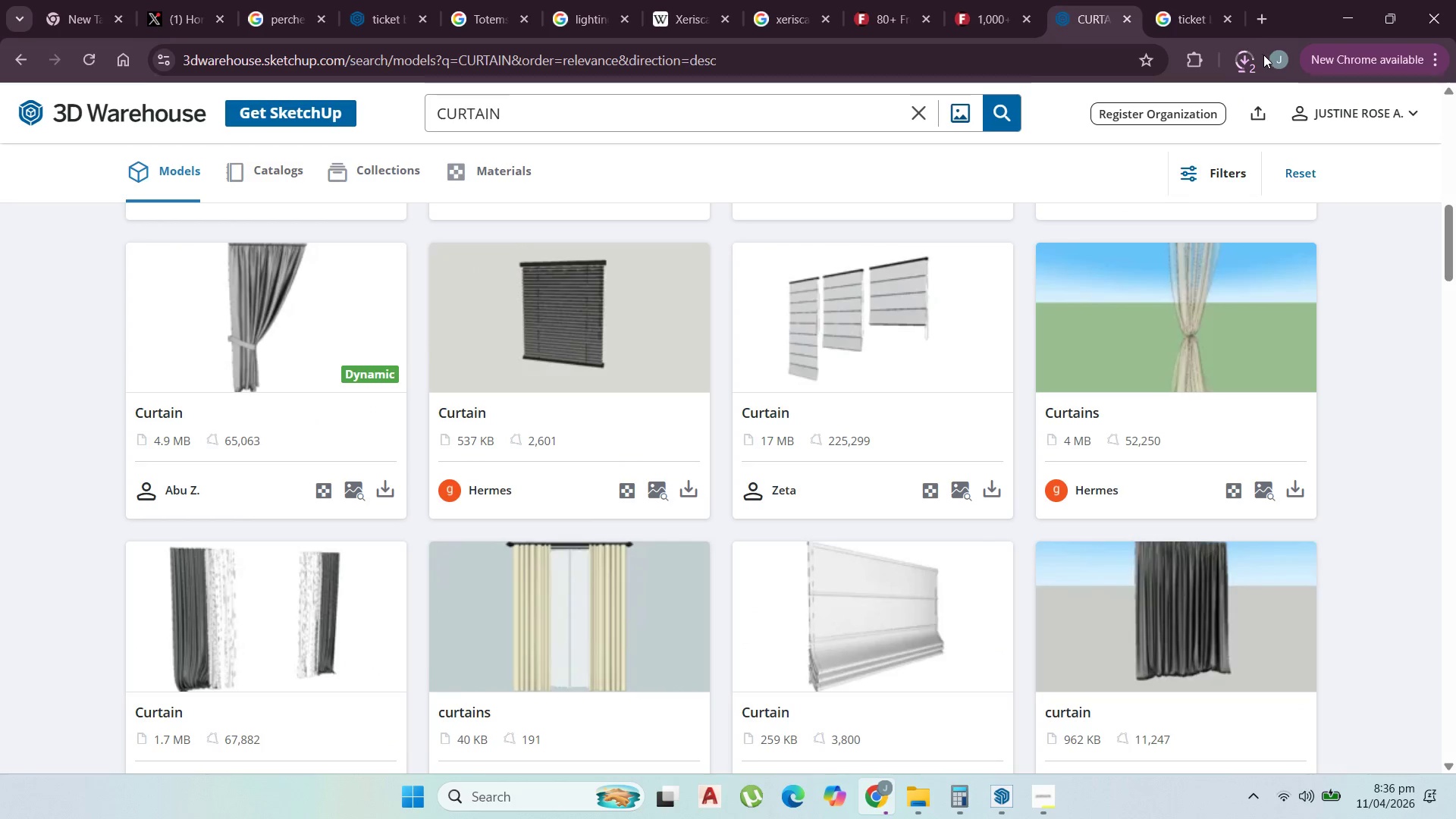 
wait(6.7)
 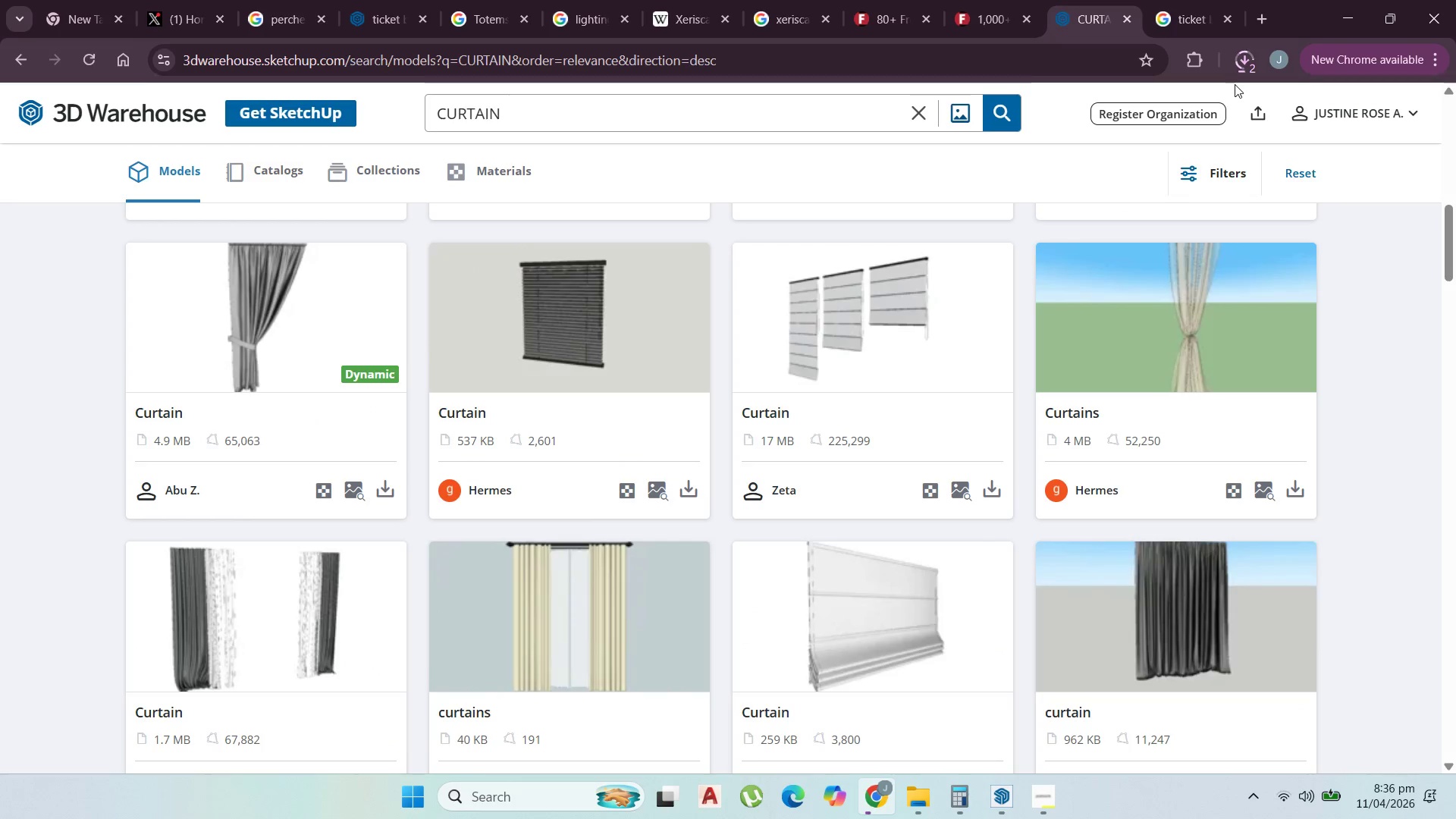 
left_click([1245, 64])
 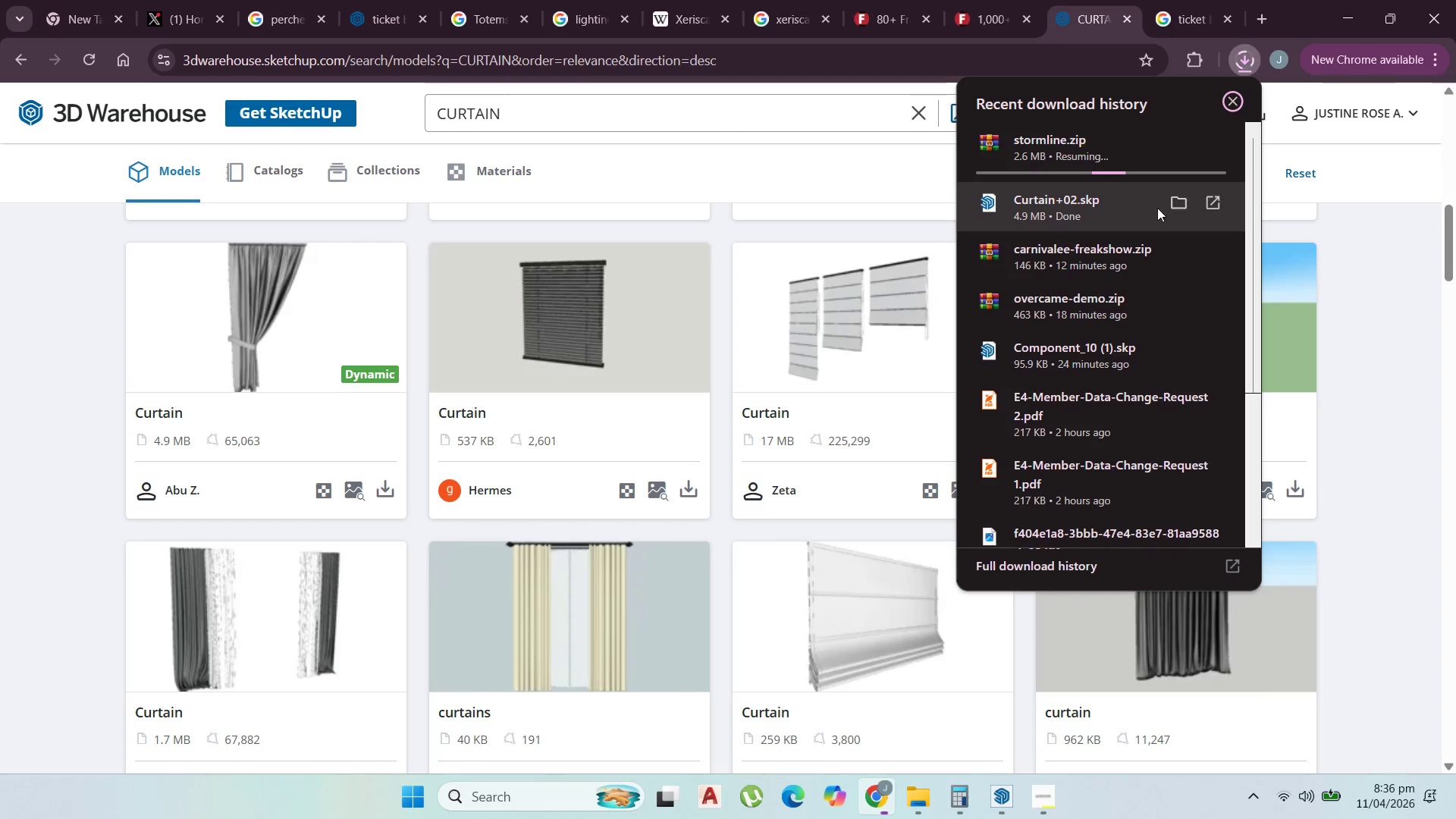 
left_click([1184, 201])
 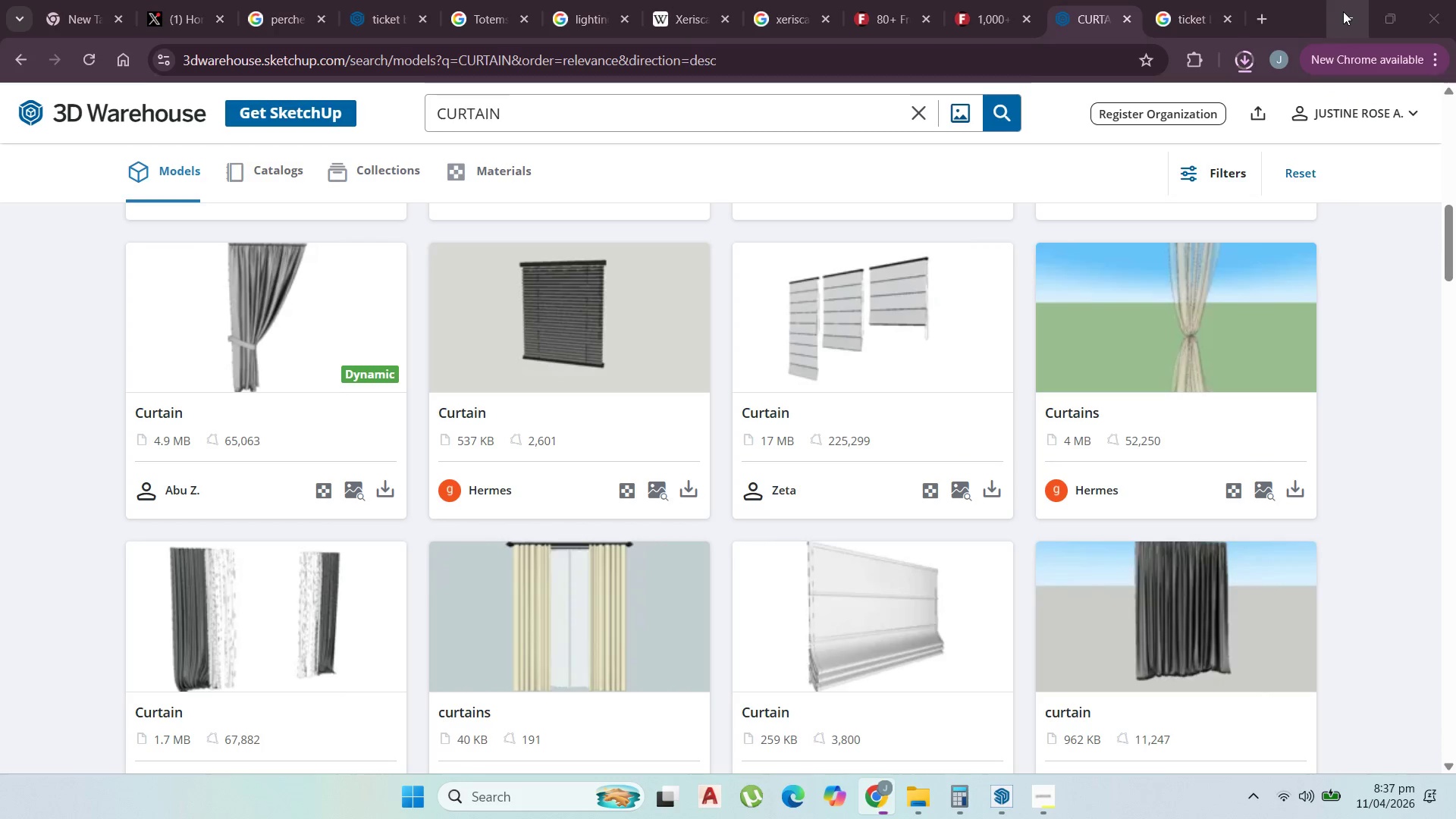 
left_click([1343, 11])
 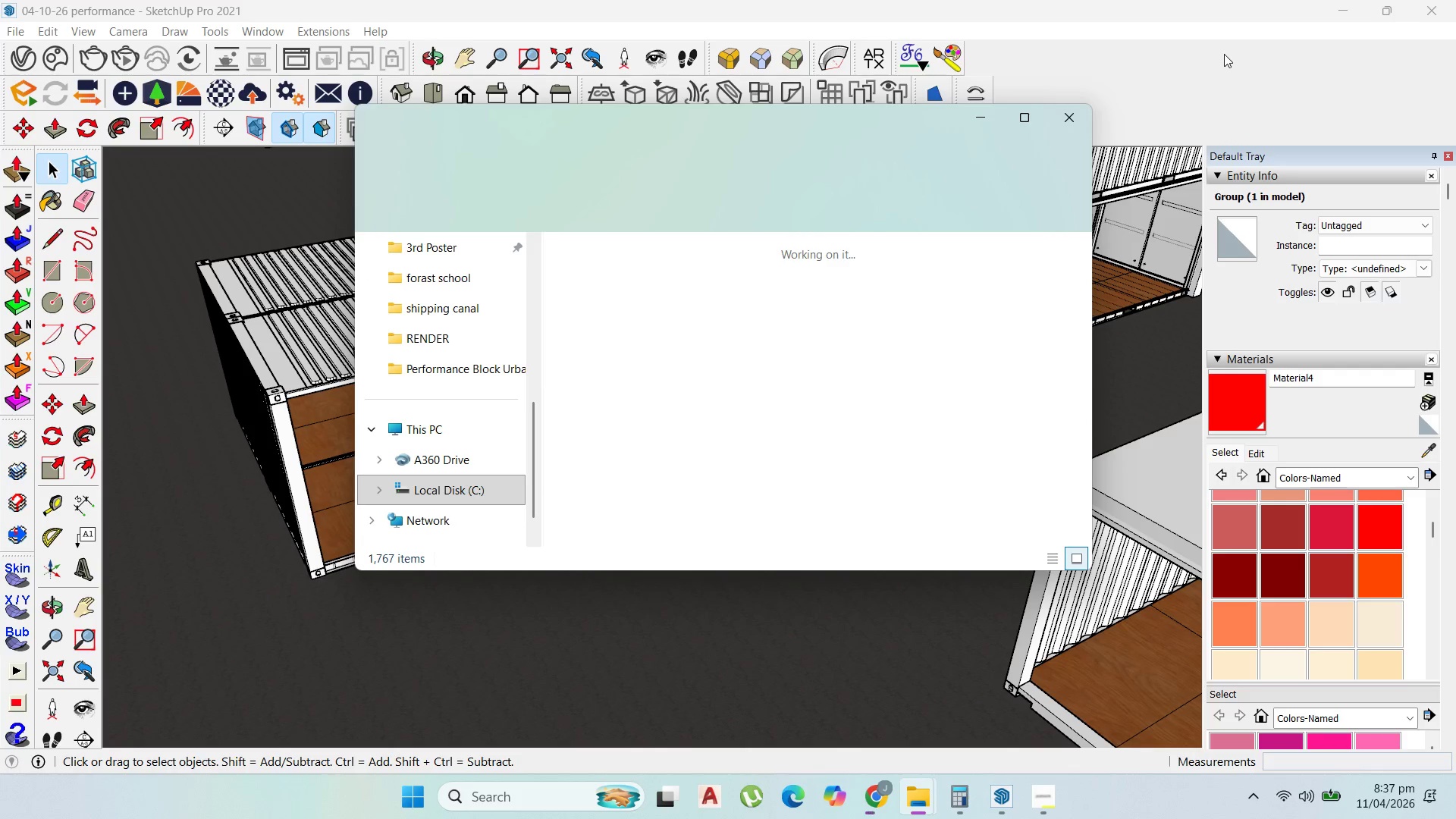 
wait(9.05)
 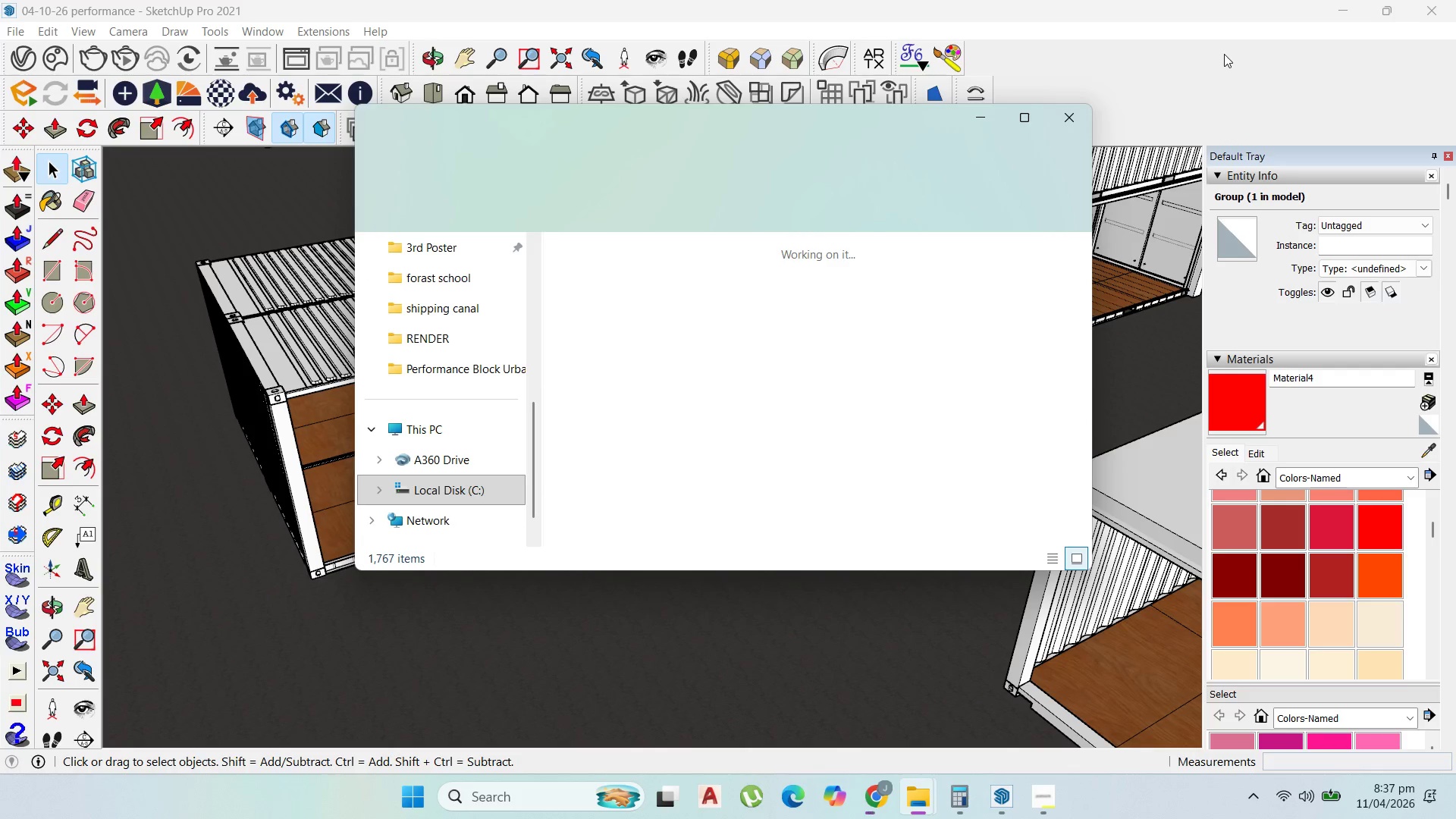 
left_click_drag(start_coordinate=[626, 451], to_coordinate=[325, 563])
 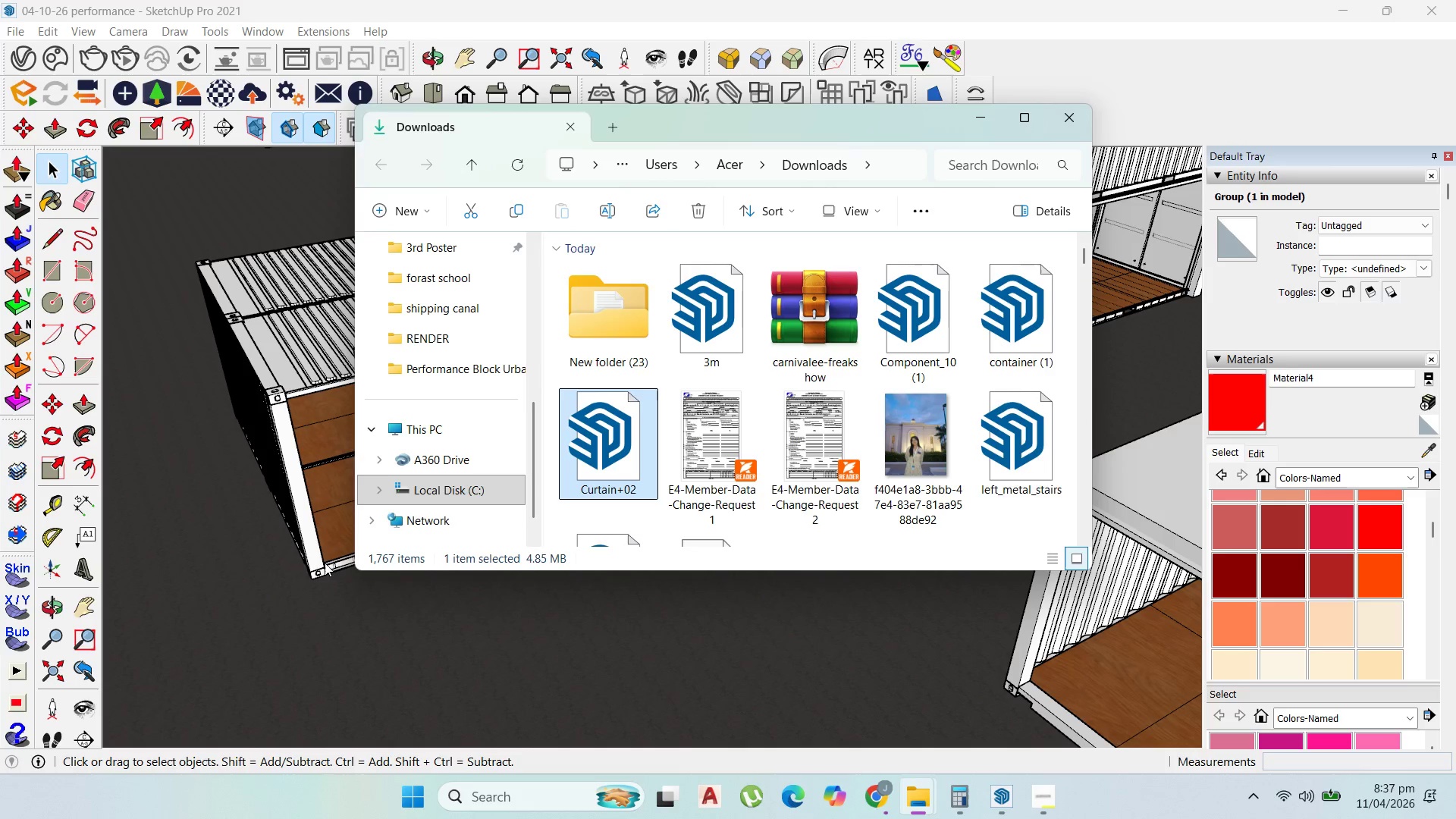 
wait(9.86)
 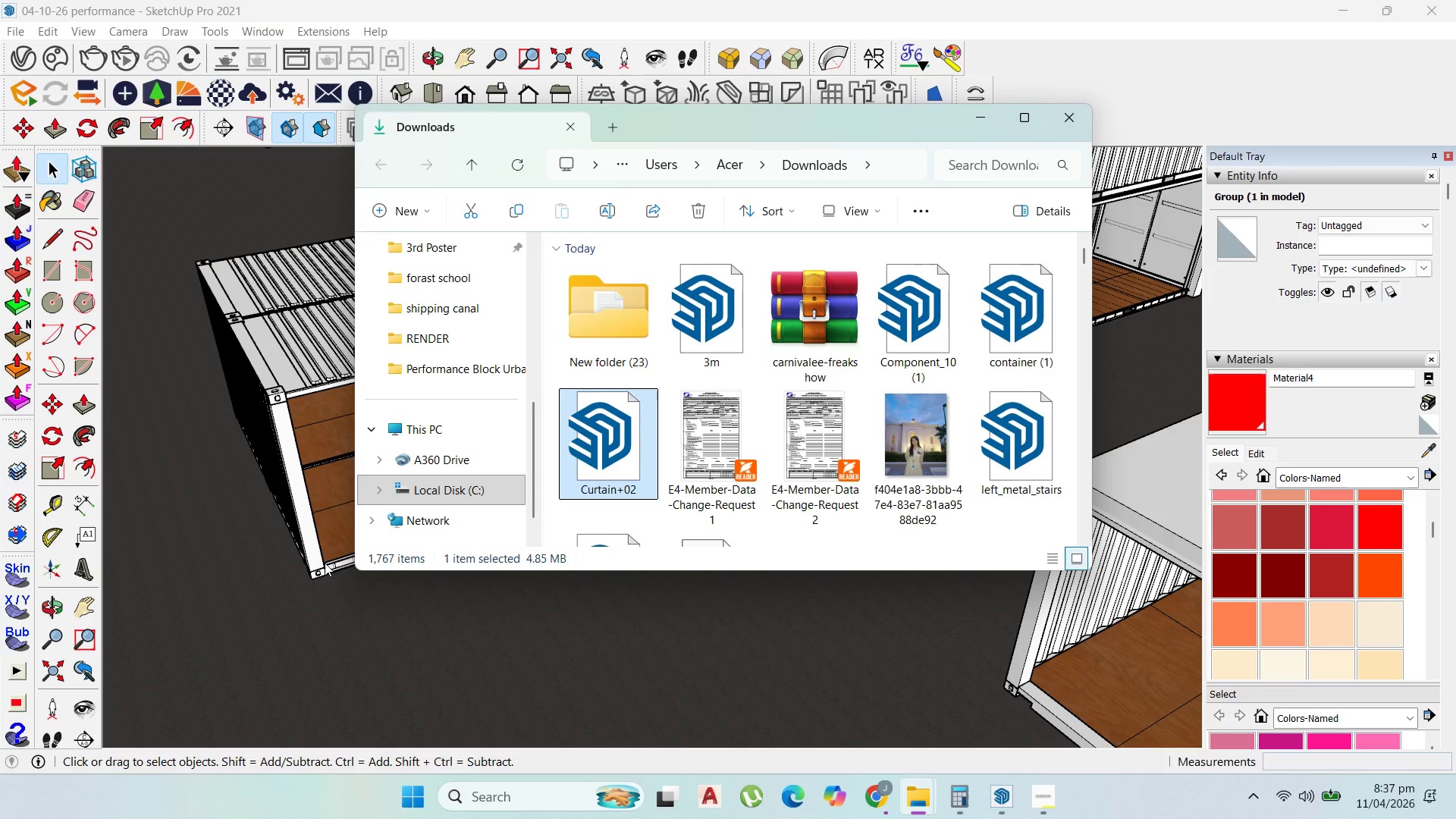 
scroll: coordinate [335, 601], scroll_direction: up, amount: 2.0
 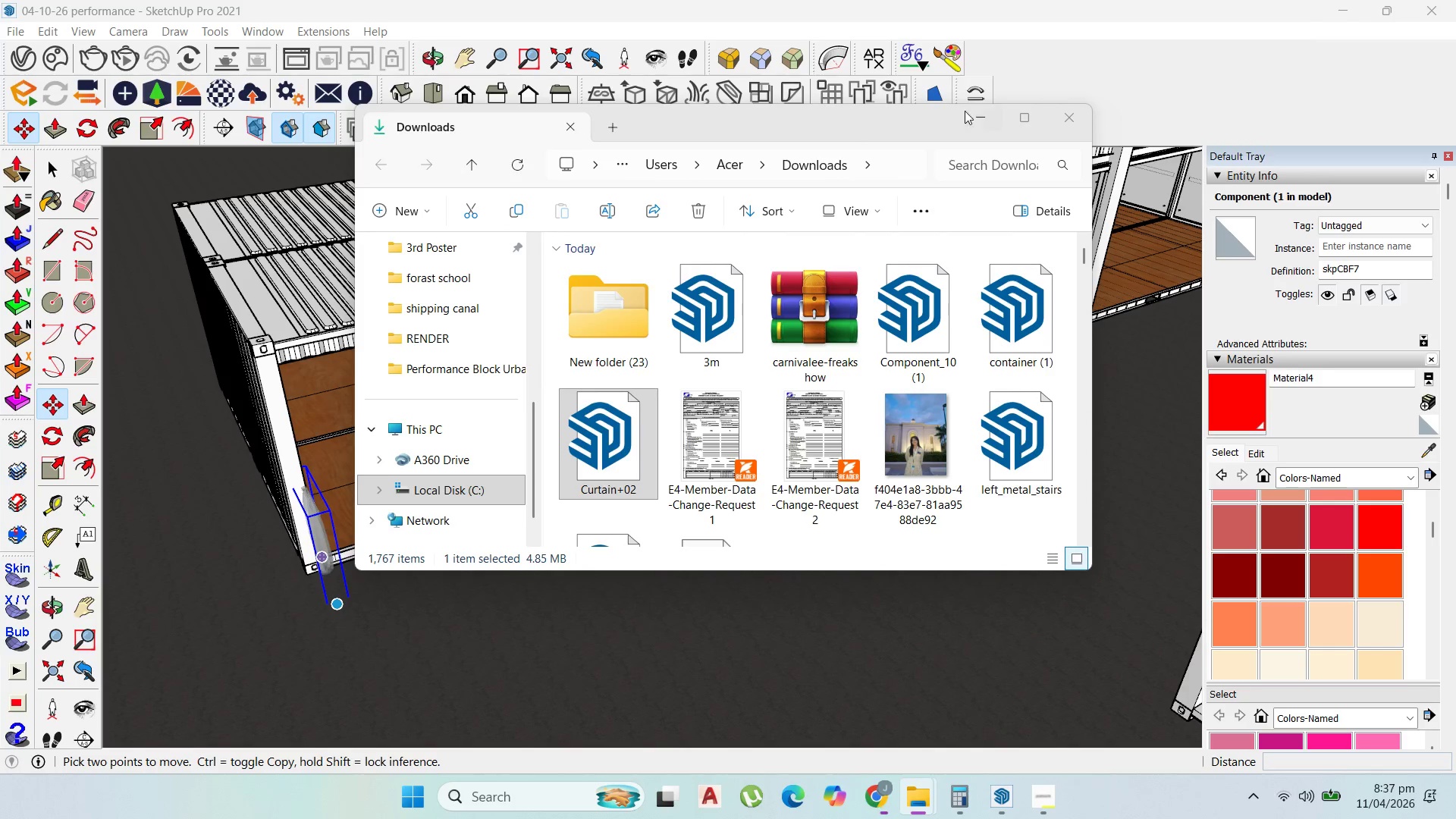 
left_click([975, 111])
 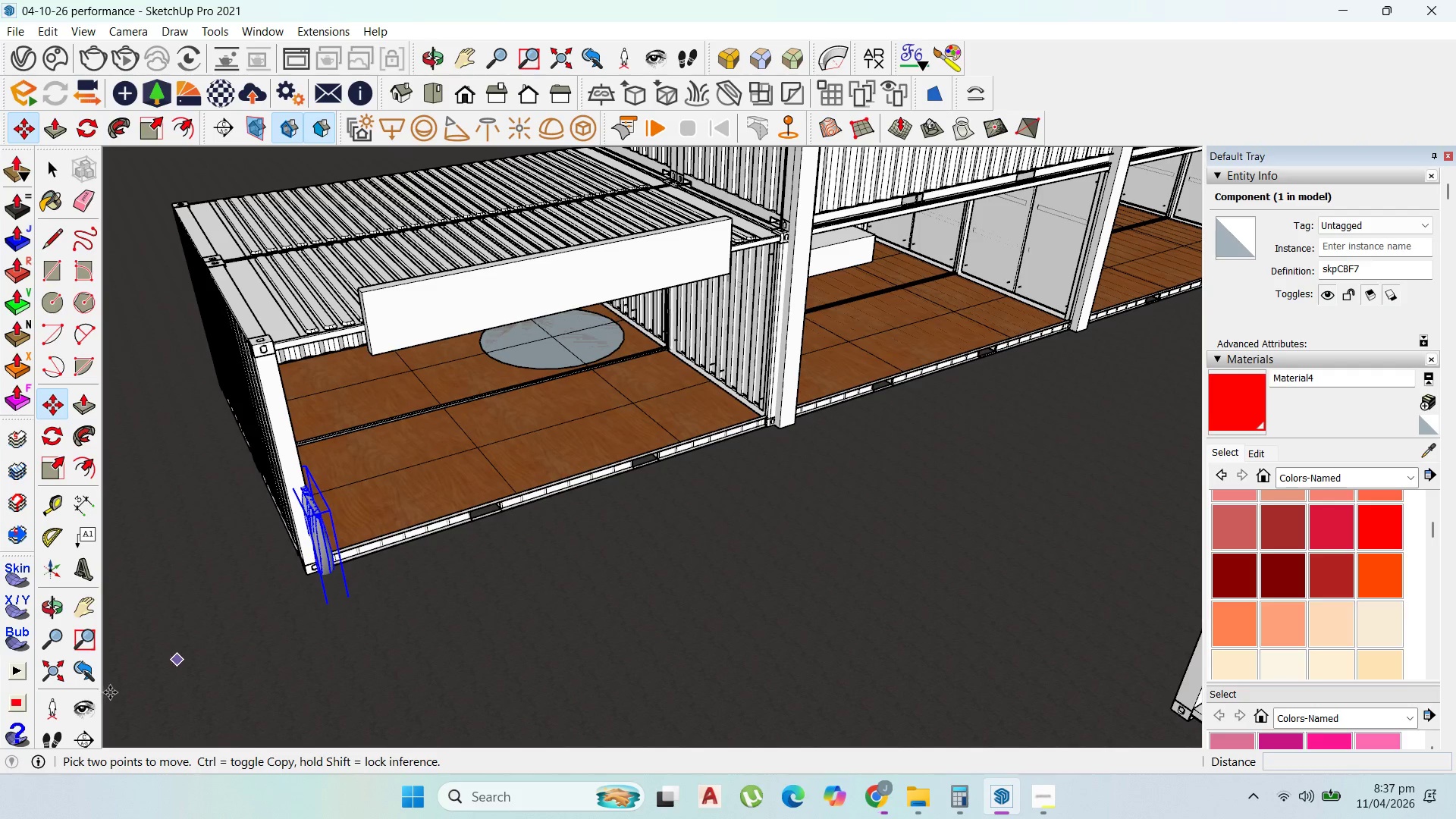 
scroll: coordinate [373, 579], scroll_direction: up, amount: 7.0
 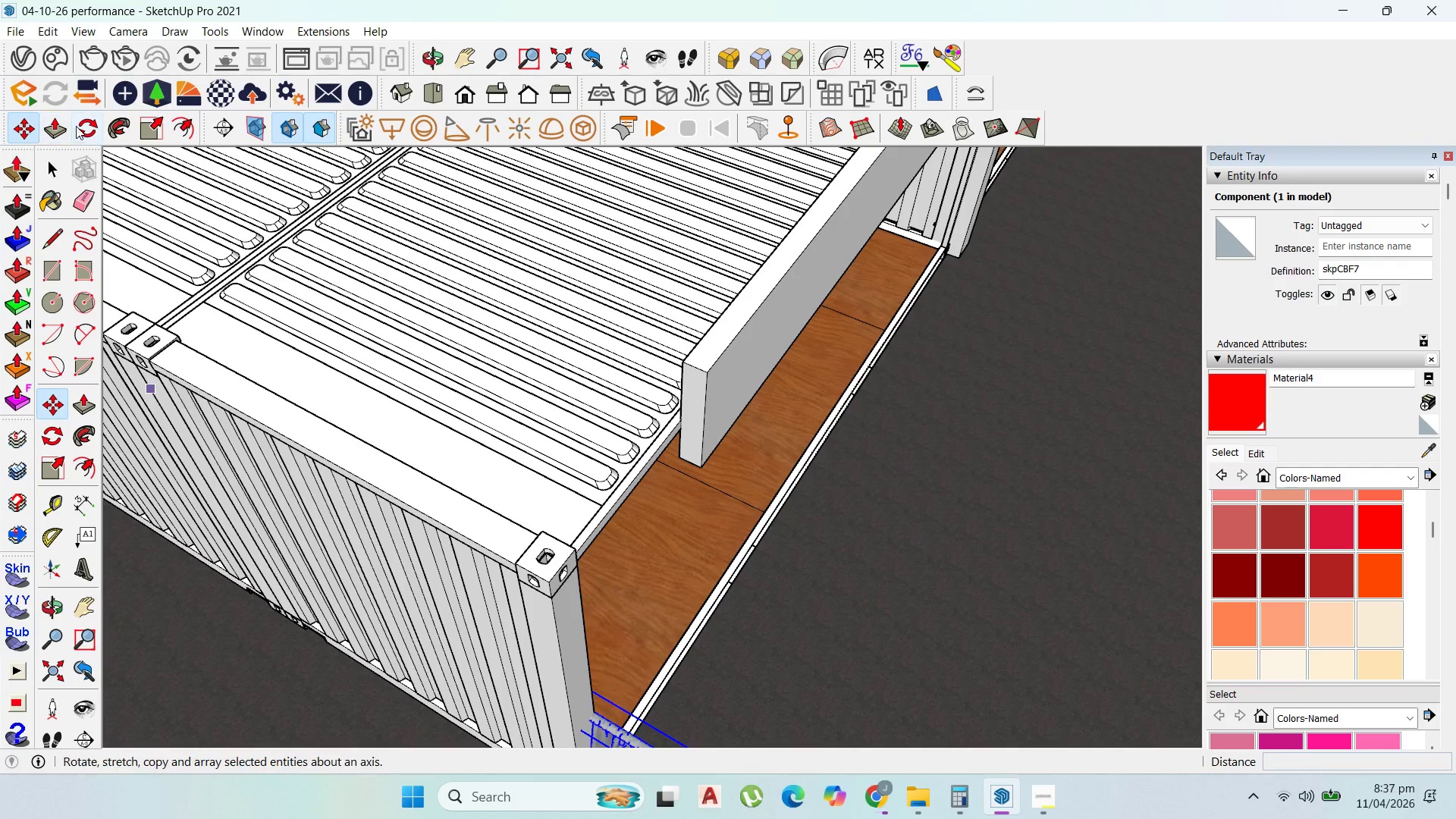 
scroll: coordinate [790, 636], scroll_direction: down, amount: 7.0
 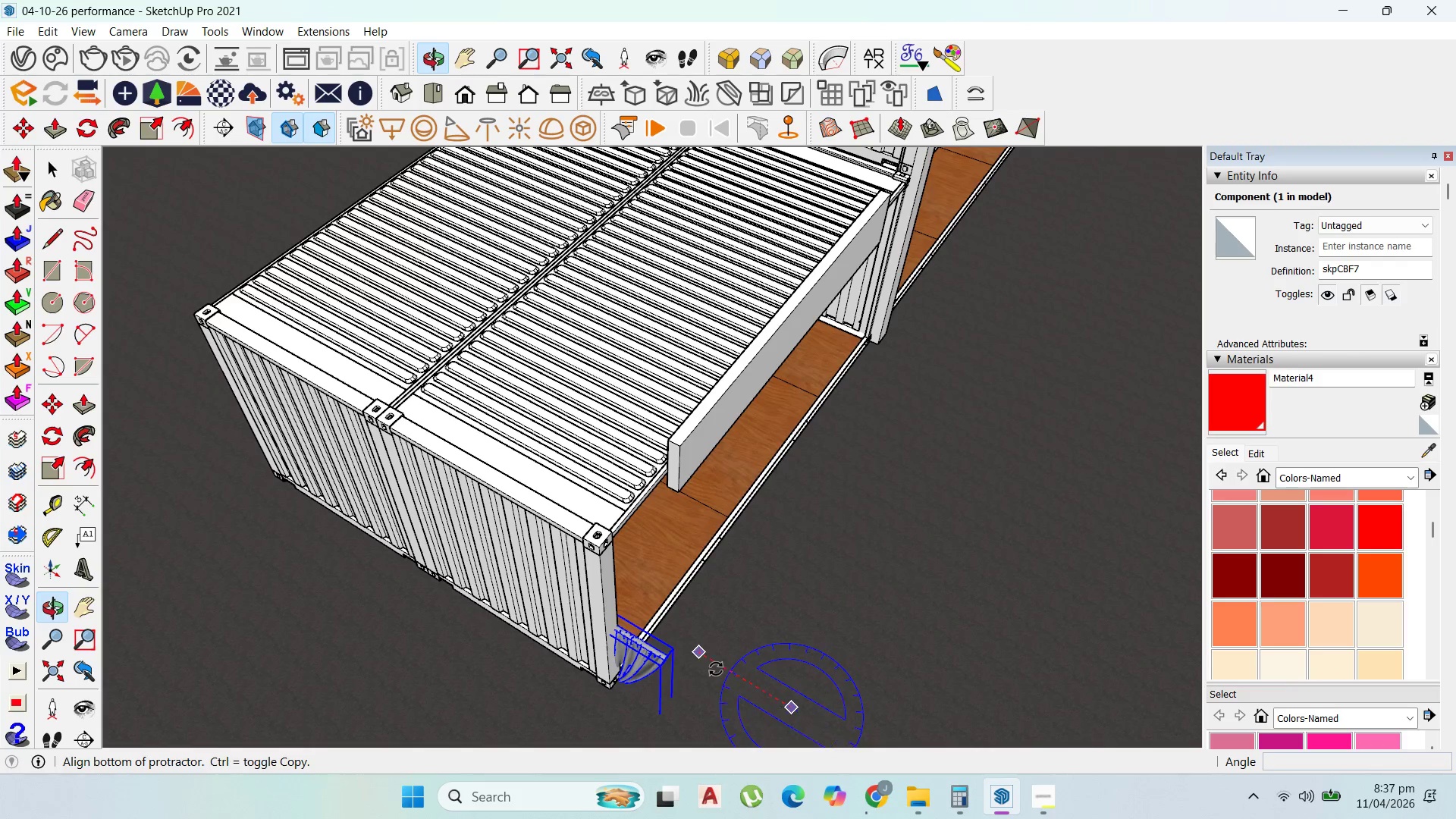 
left_click([721, 667])
 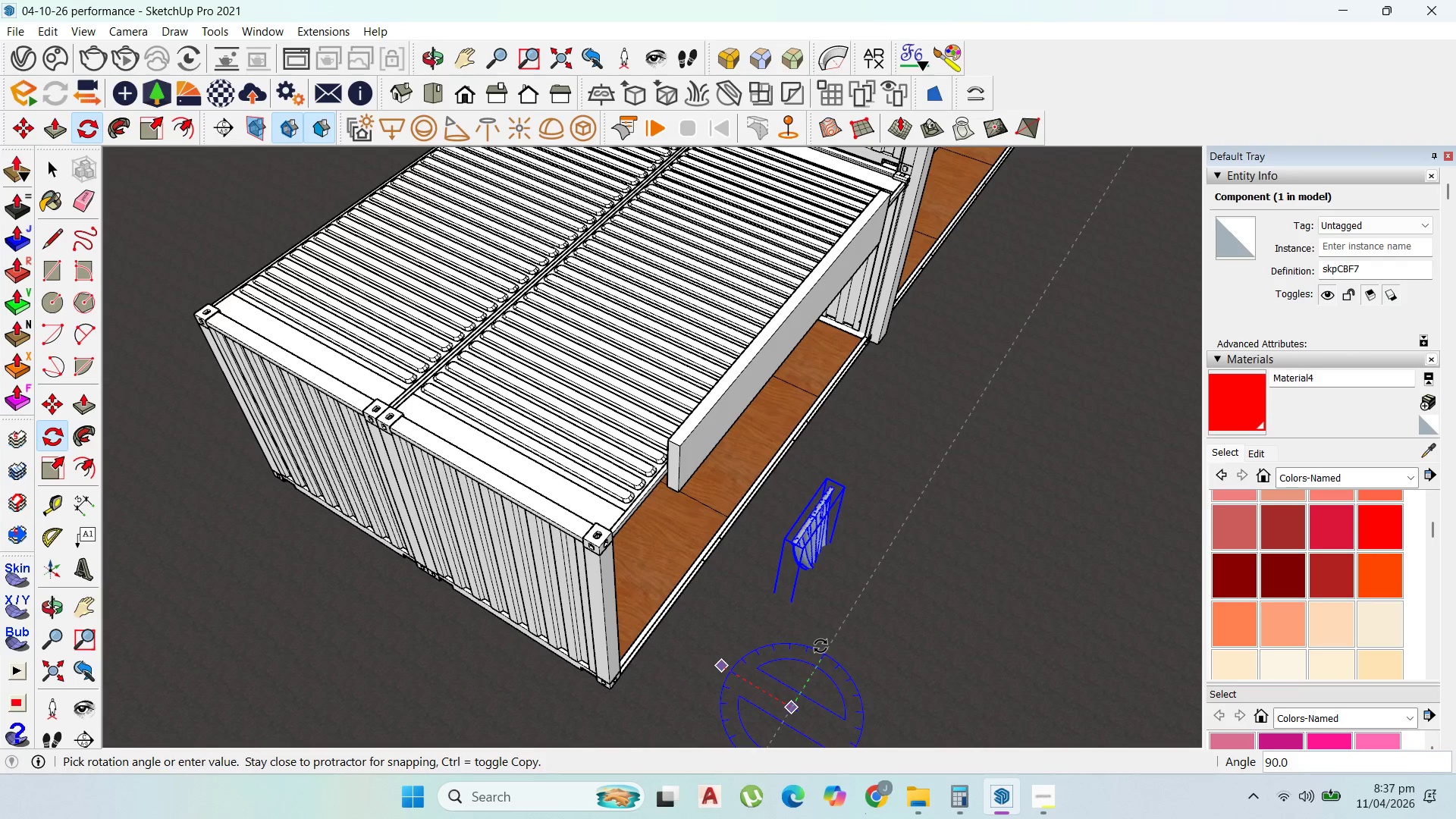 
left_click([821, 646])
 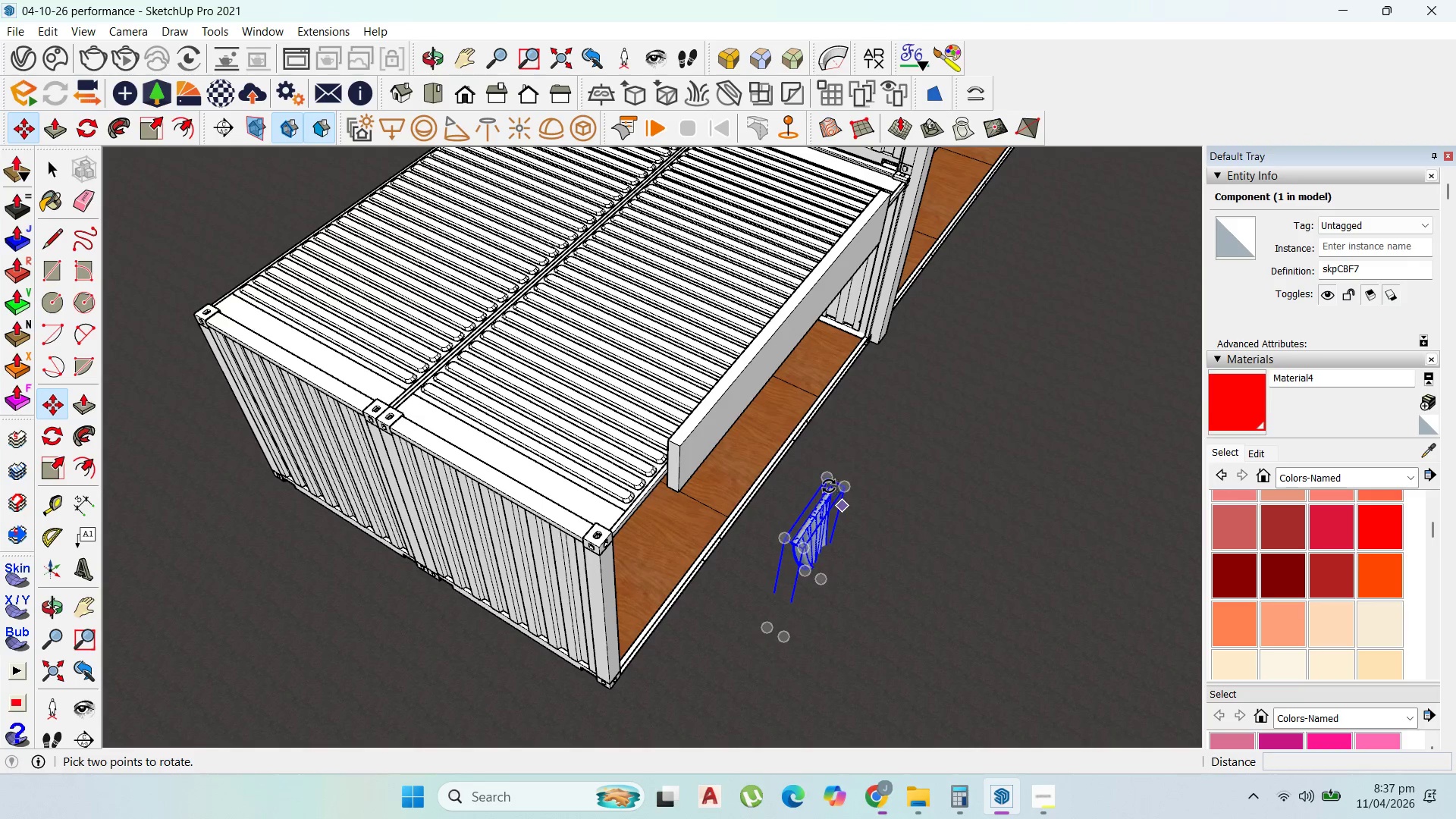 
left_click([834, 488])
 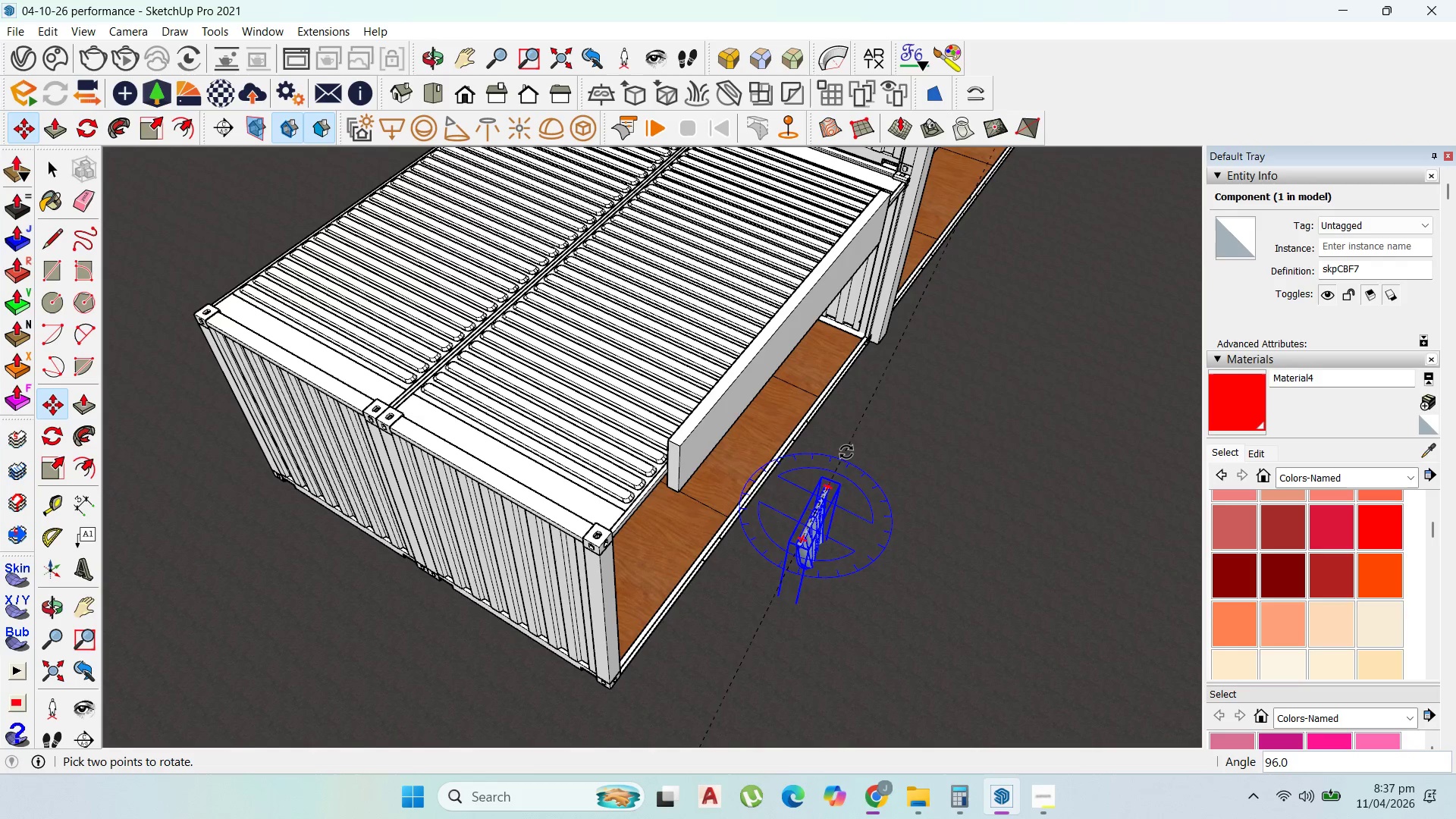 
key(Escape)
 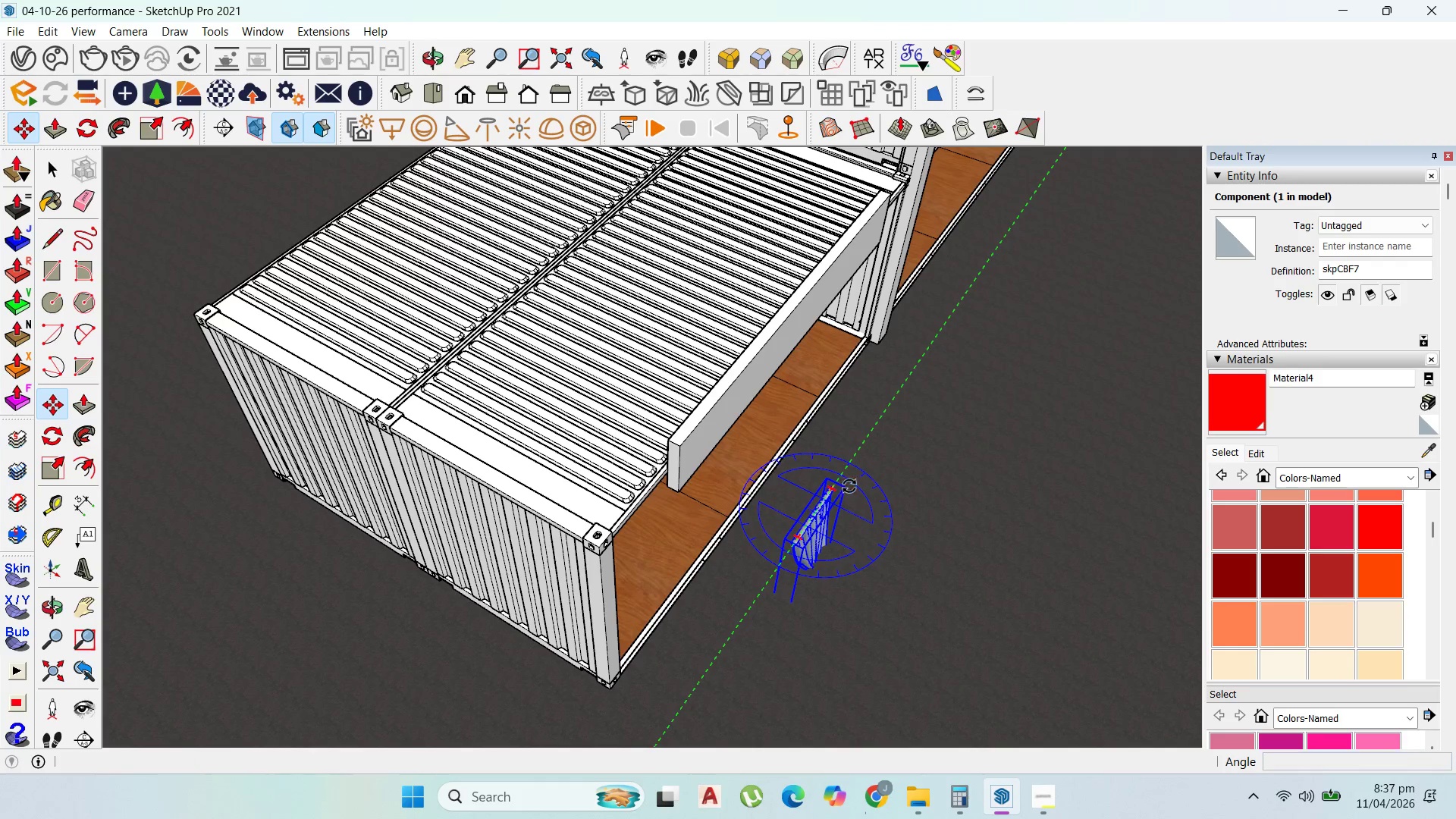 
scroll: coordinate [793, 532], scroll_direction: up, amount: 8.0
 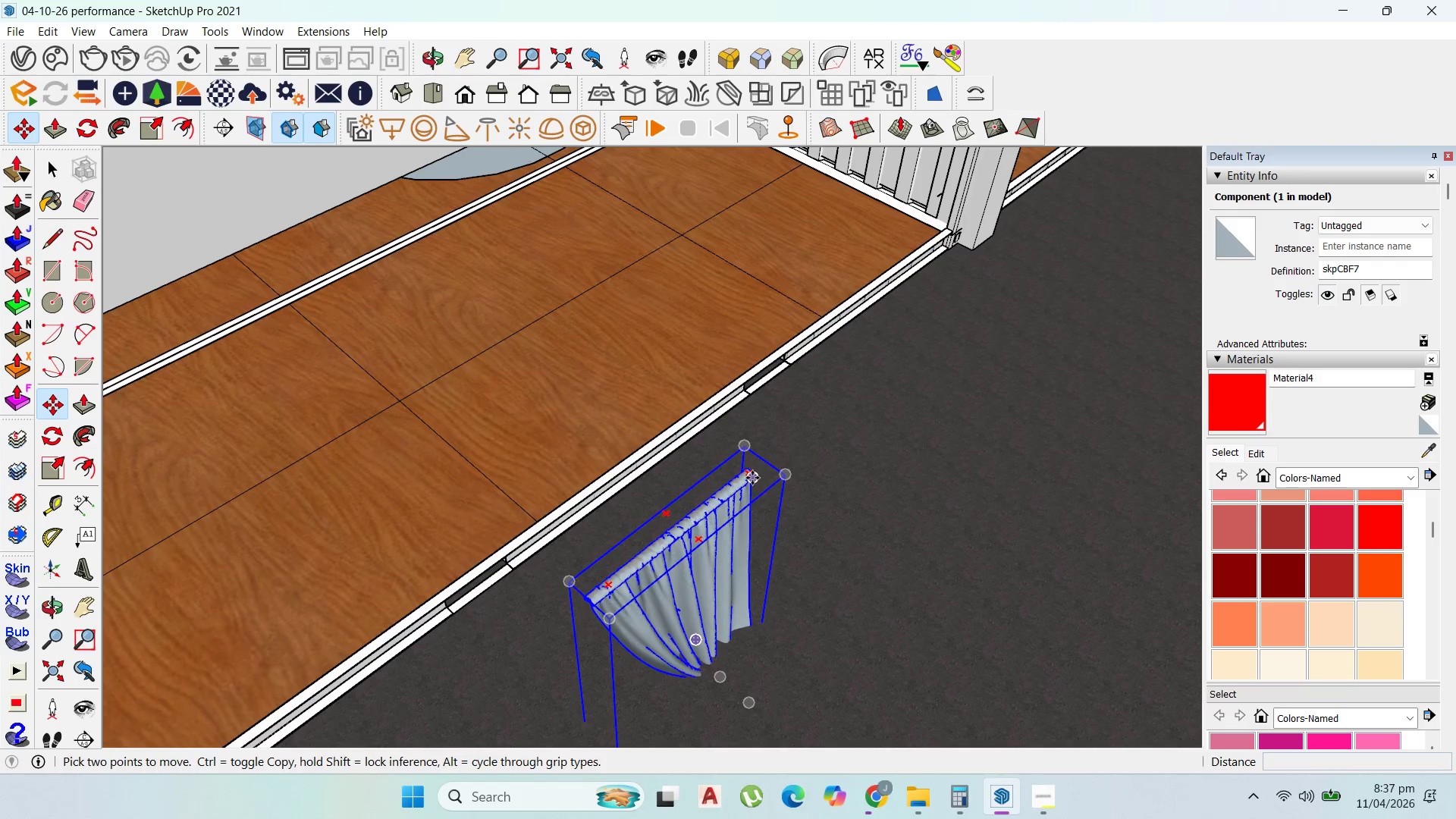 
left_click([752, 478])
 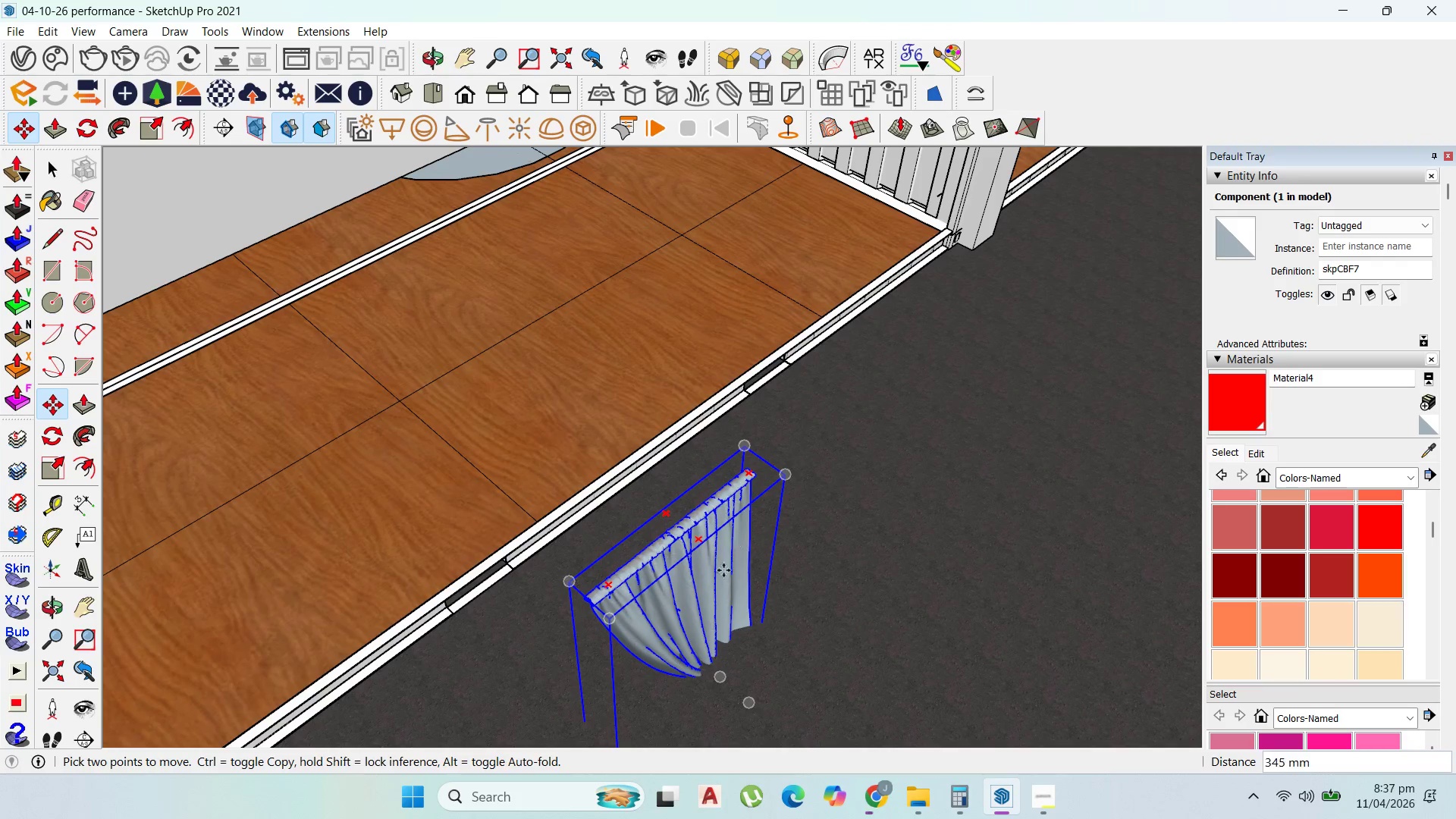 
scroll: coordinate [708, 617], scroll_direction: down, amount: 7.0
 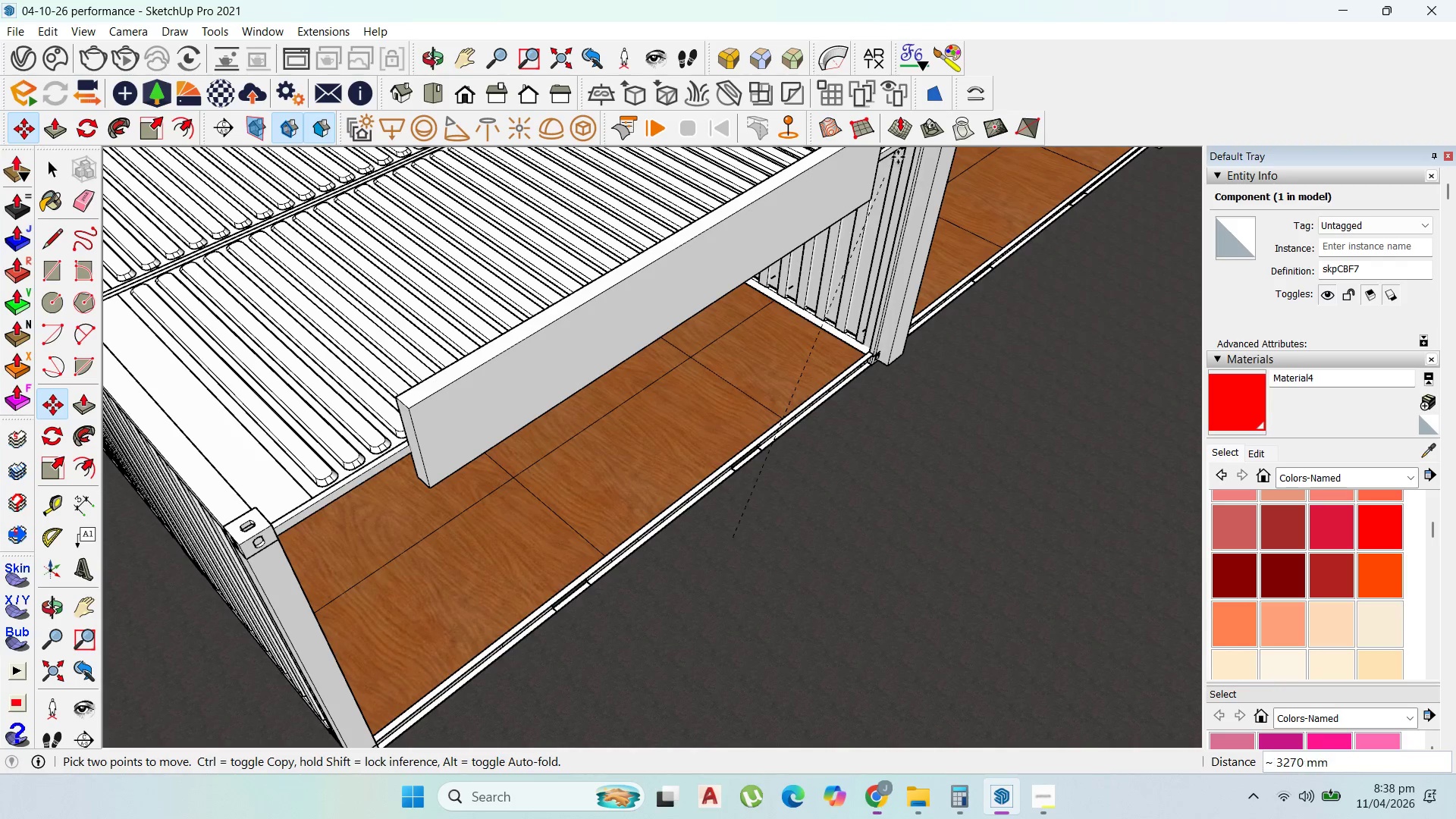 
left_click([899, 156])
 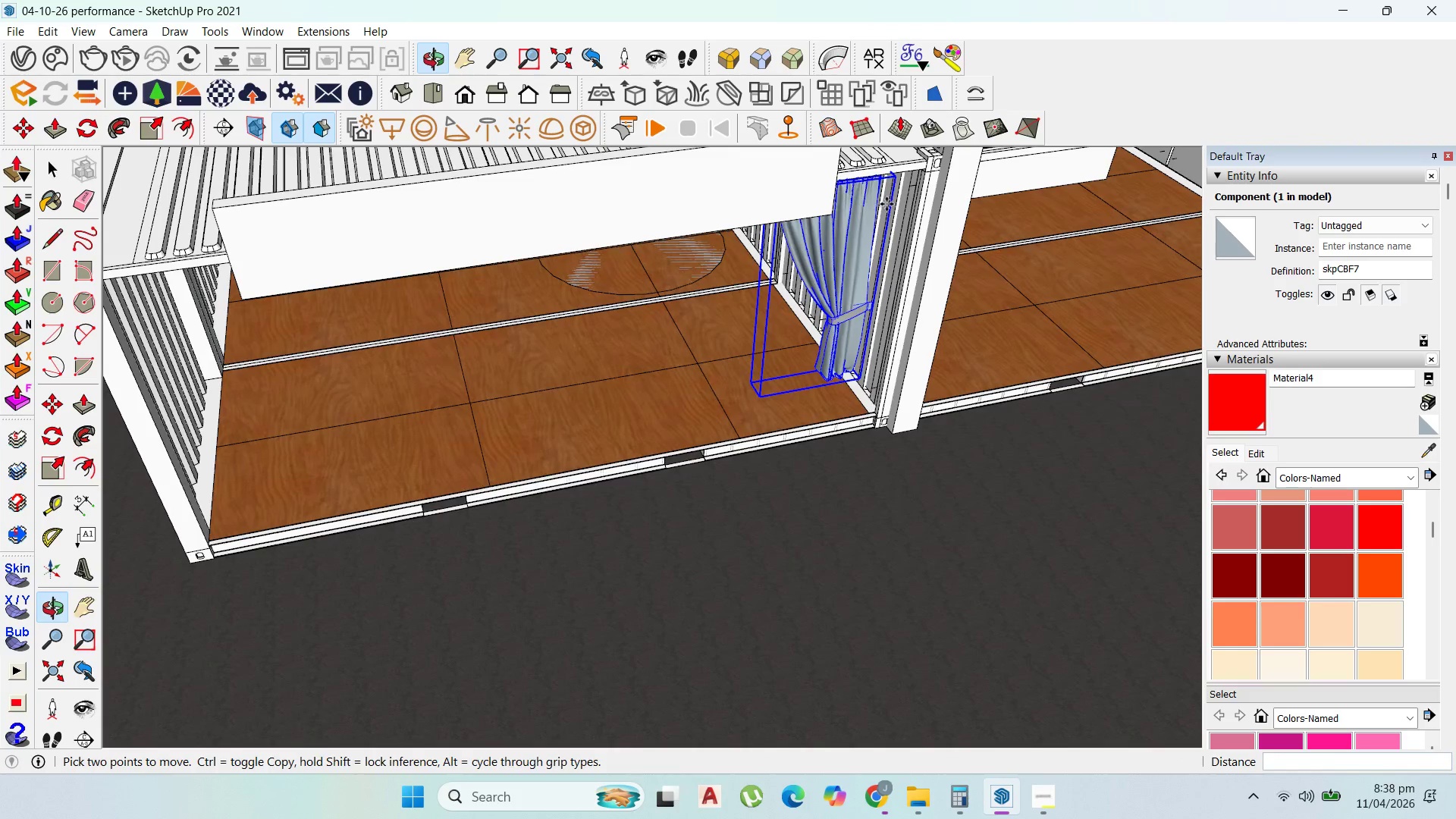 
left_click([877, 196])
 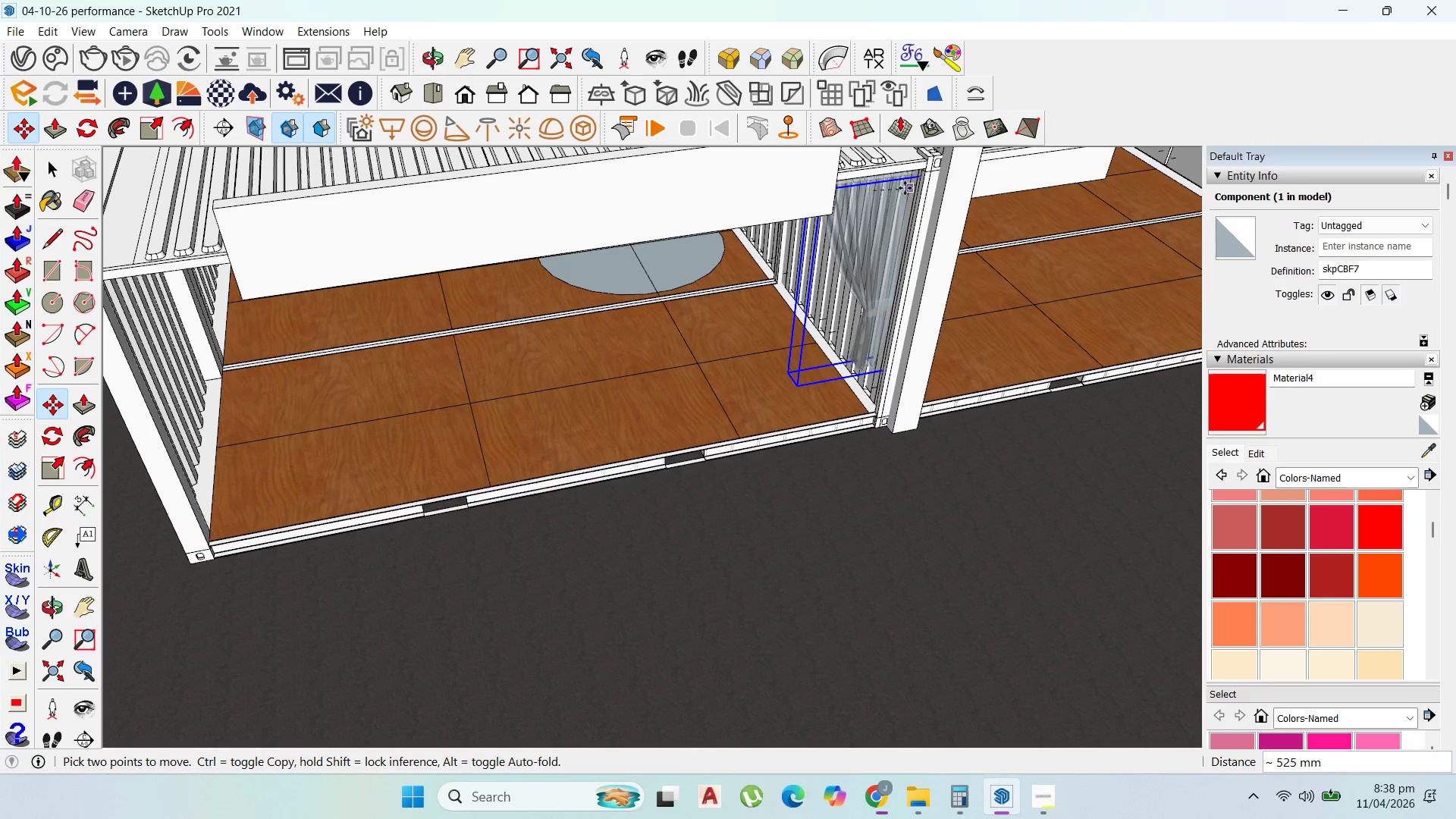 
key(ArrowRight)
 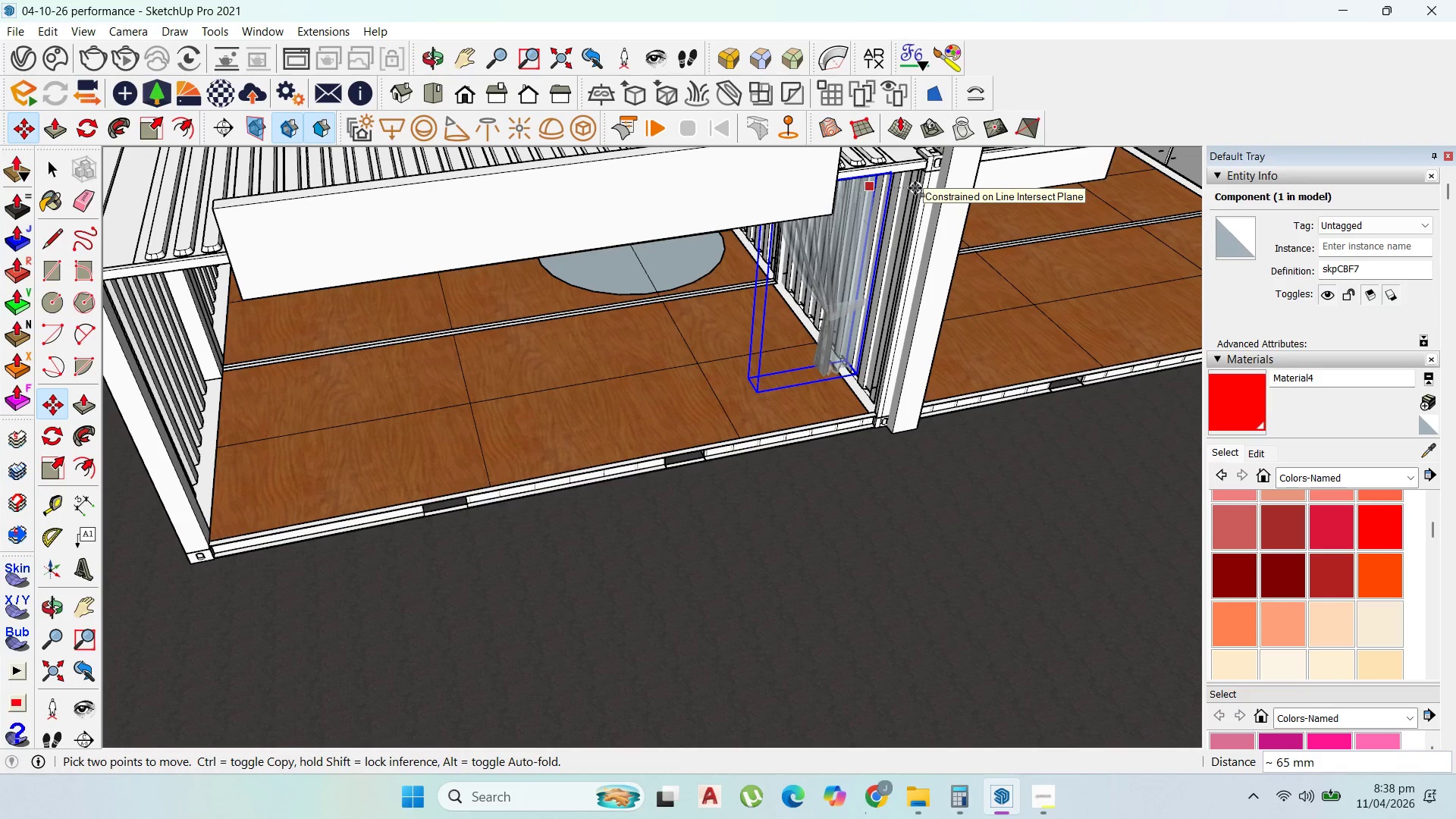 
key(ArrowLeft)
 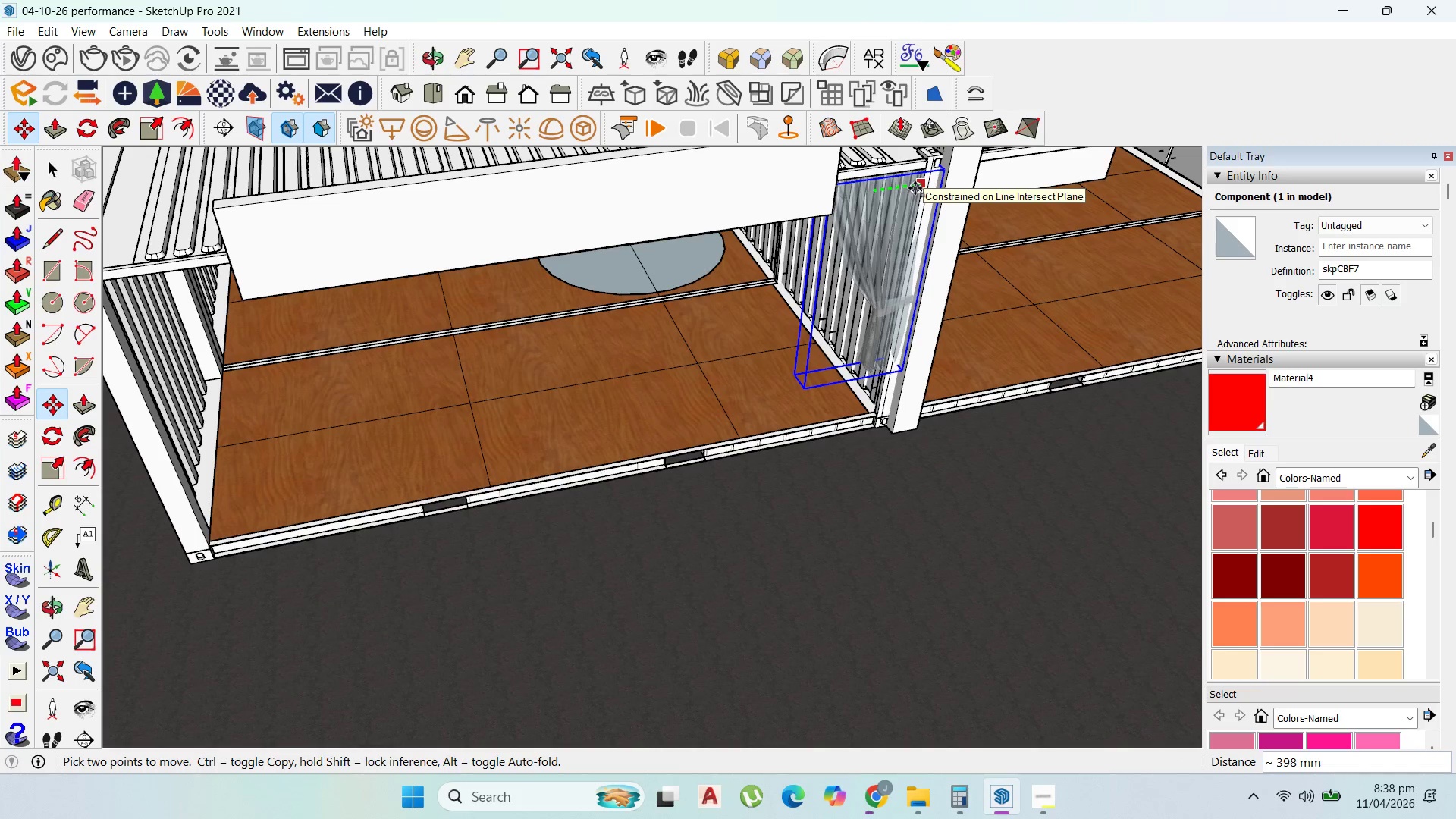 
left_click([915, 188])
 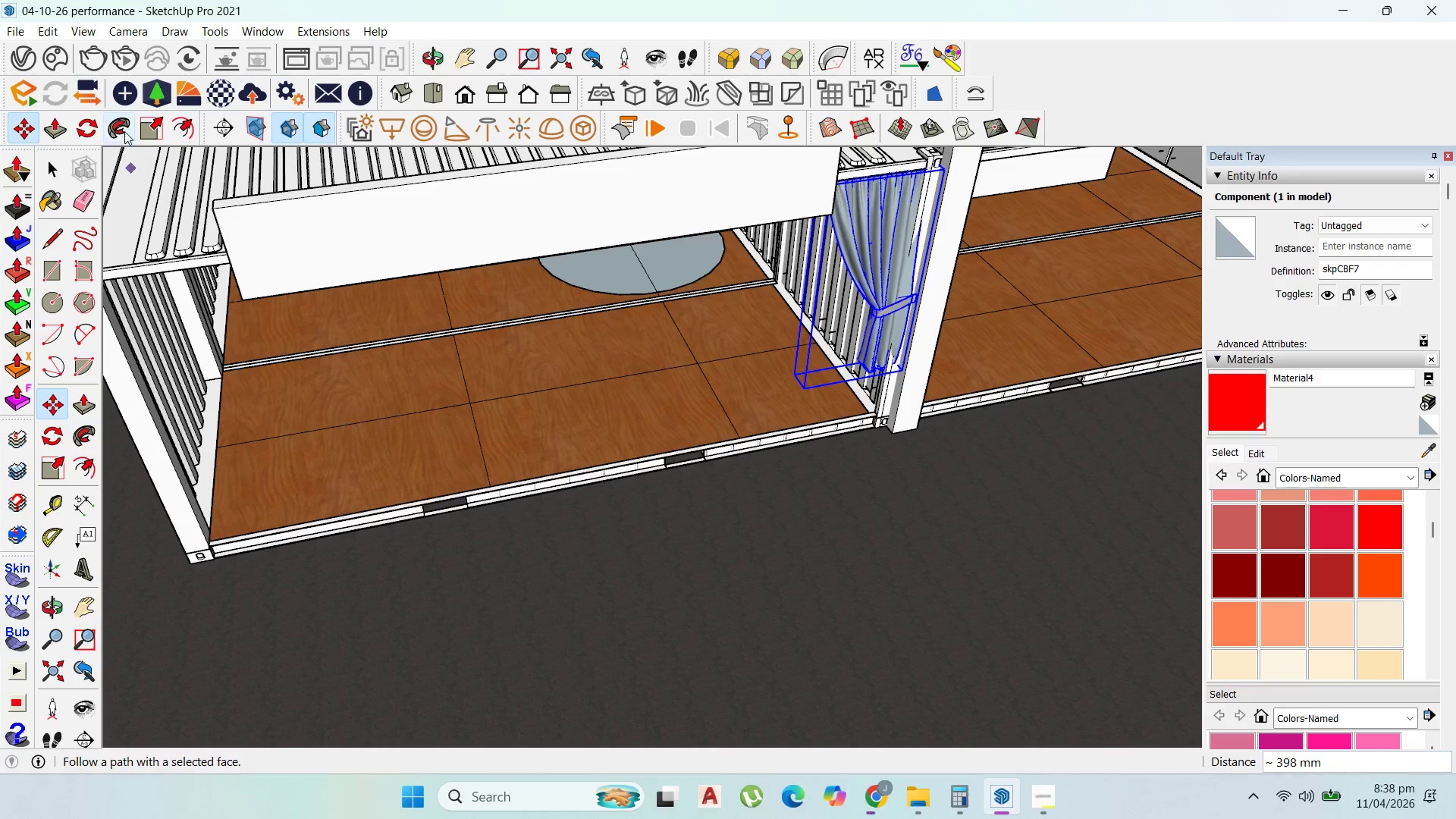 
left_click([140, 125])
 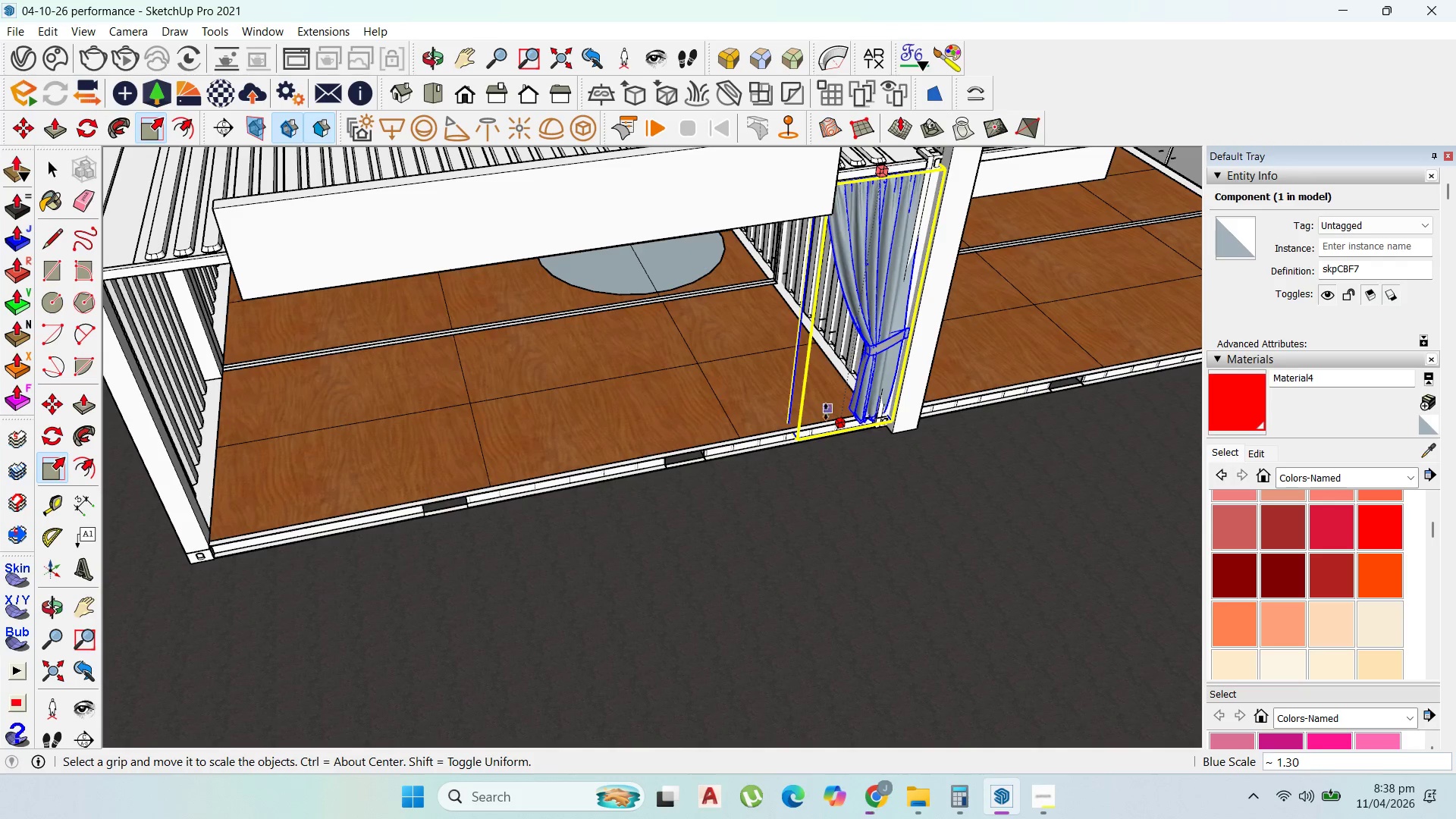 
left_click([815, 422])
 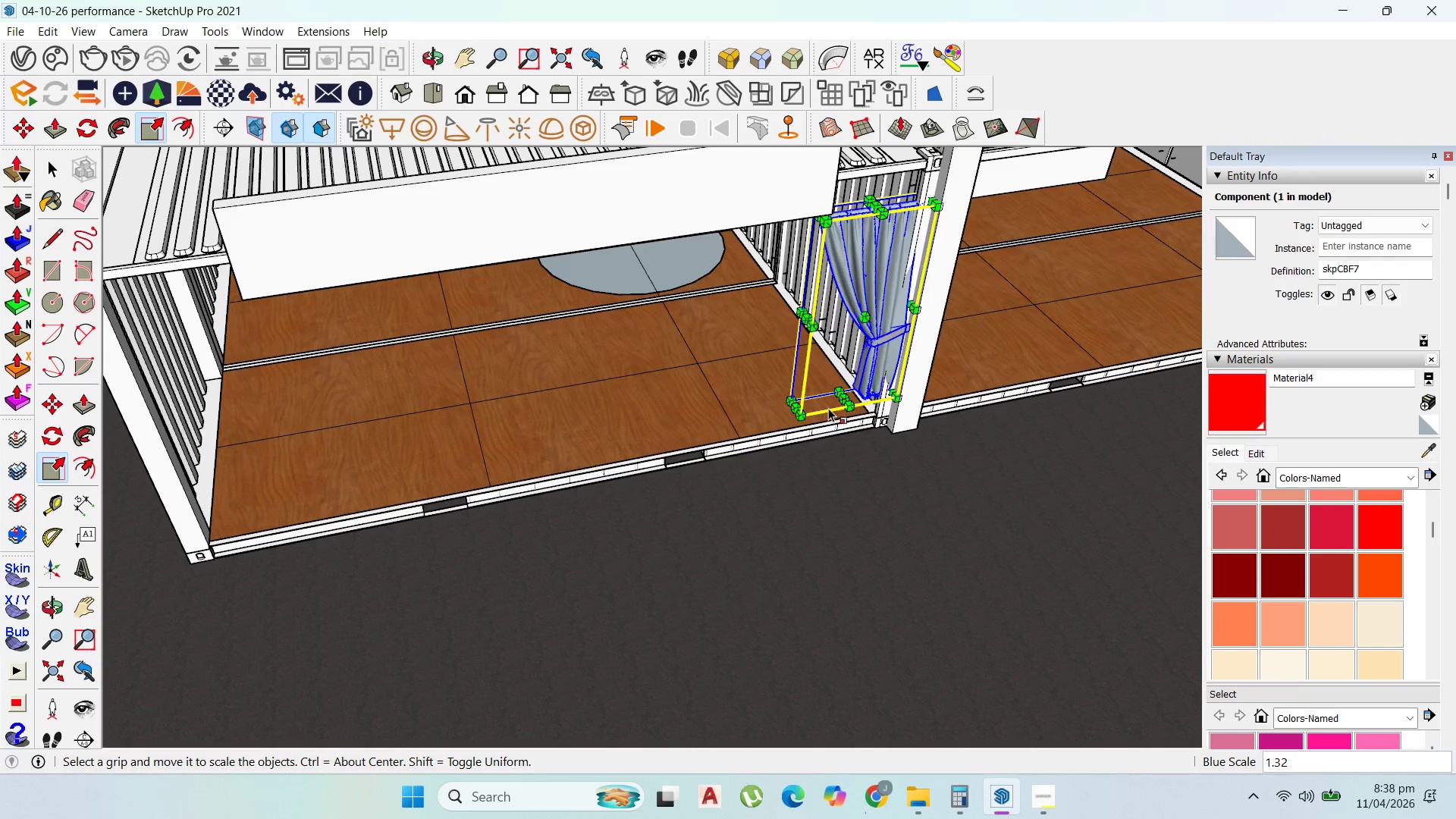 
scroll: coordinate [814, 246], scroll_direction: up, amount: 2.0
 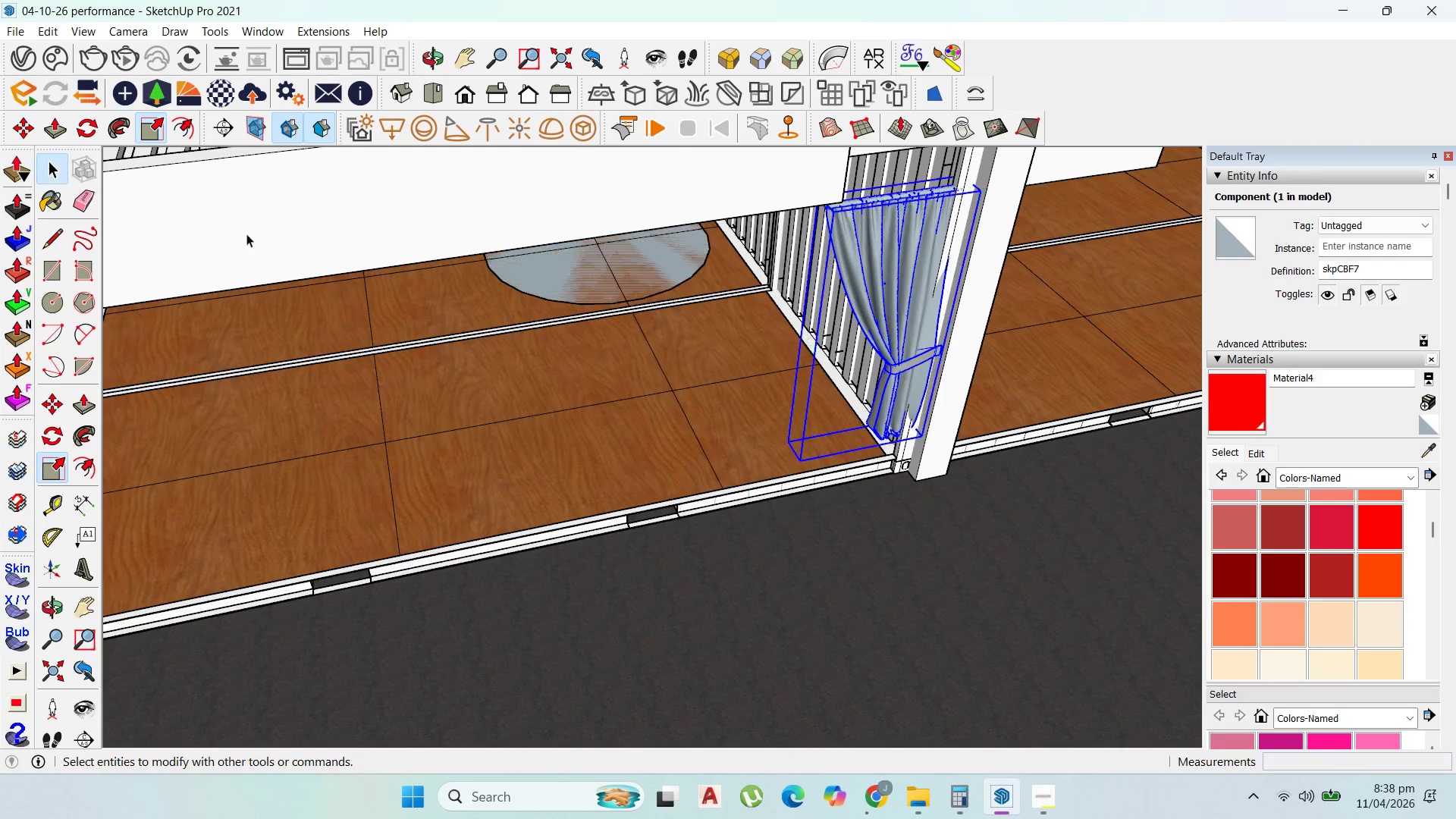 
left_click([899, 355])
 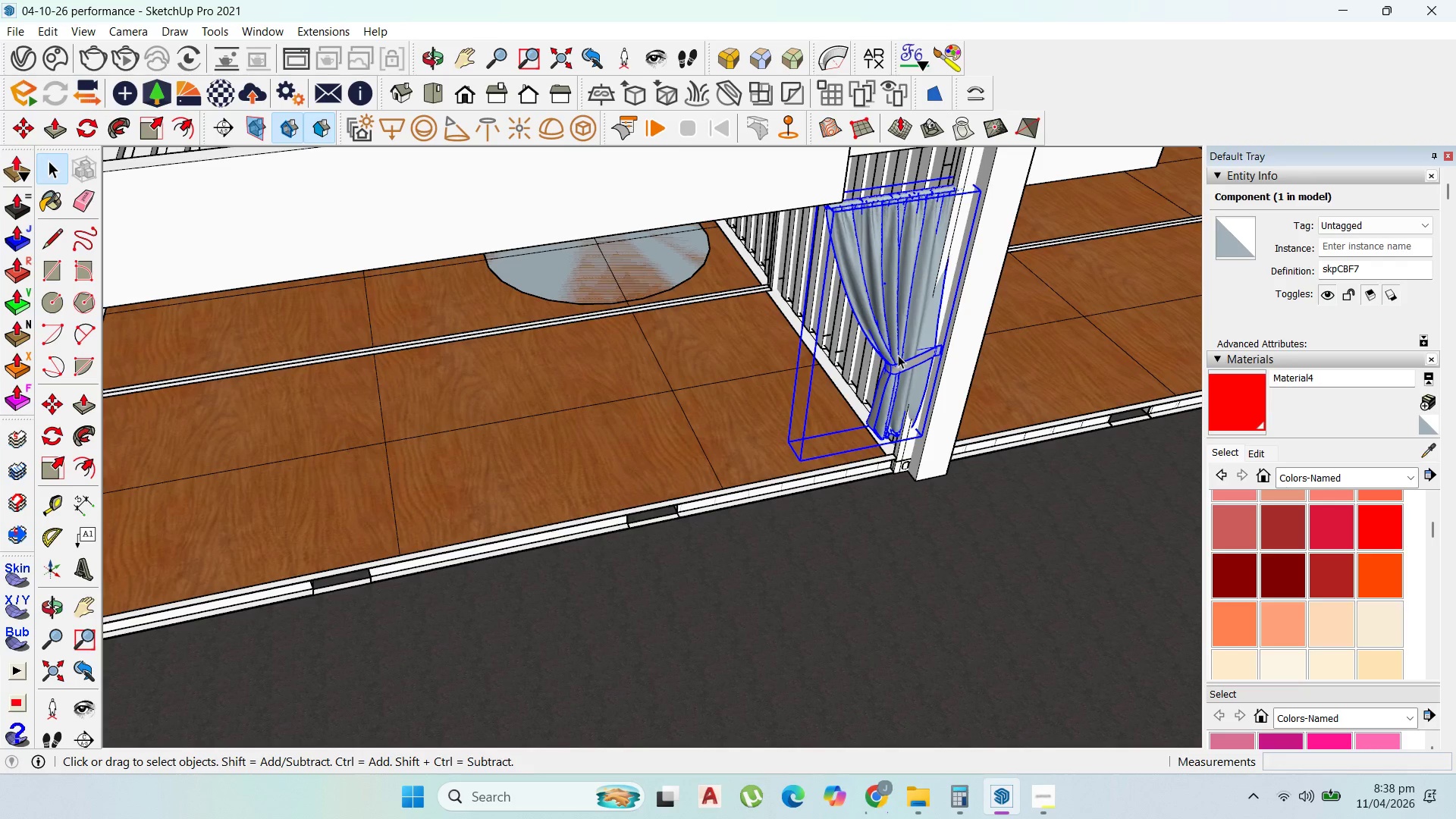 
triple_click([898, 355])
 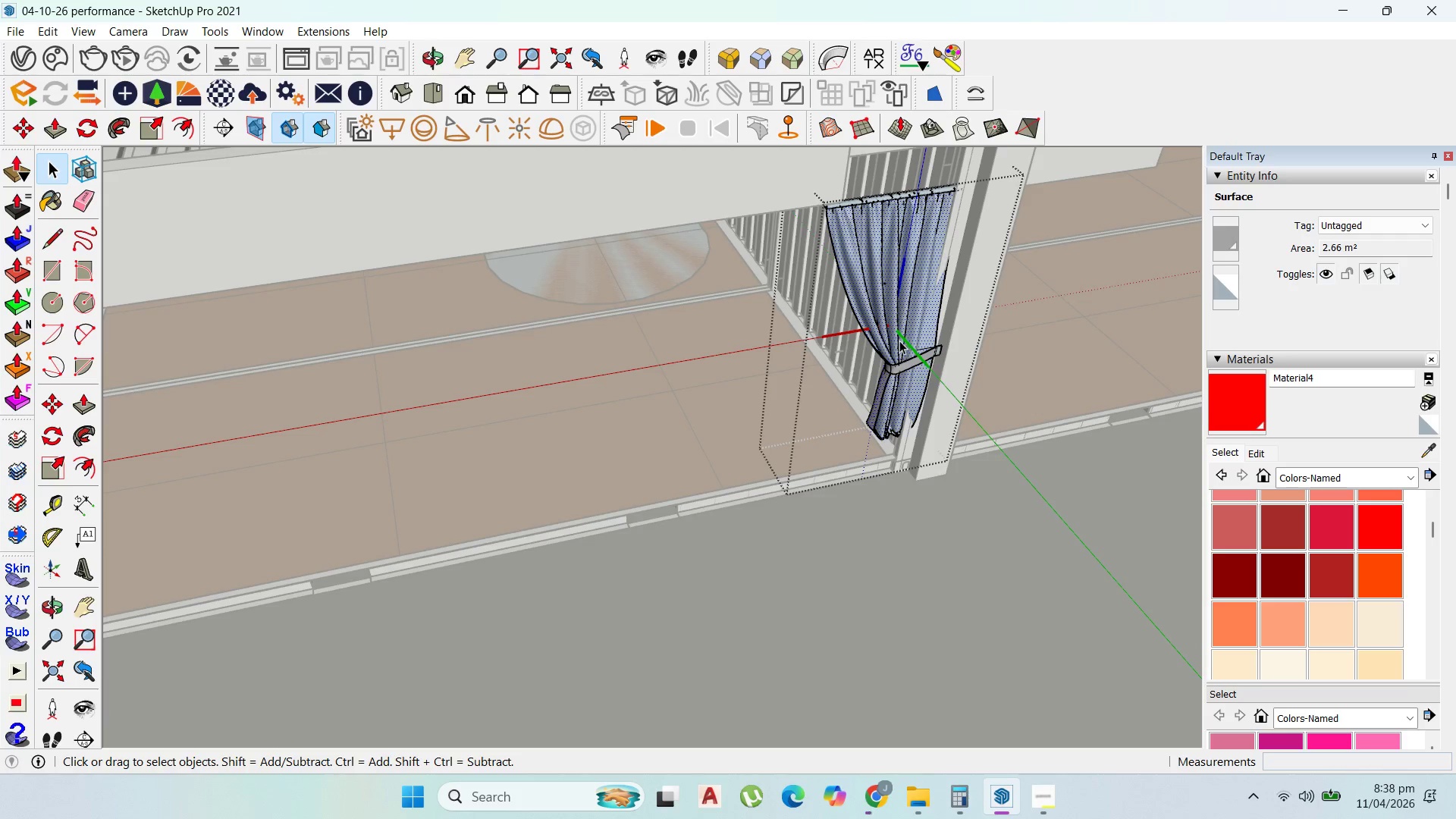 
key(Escape)
 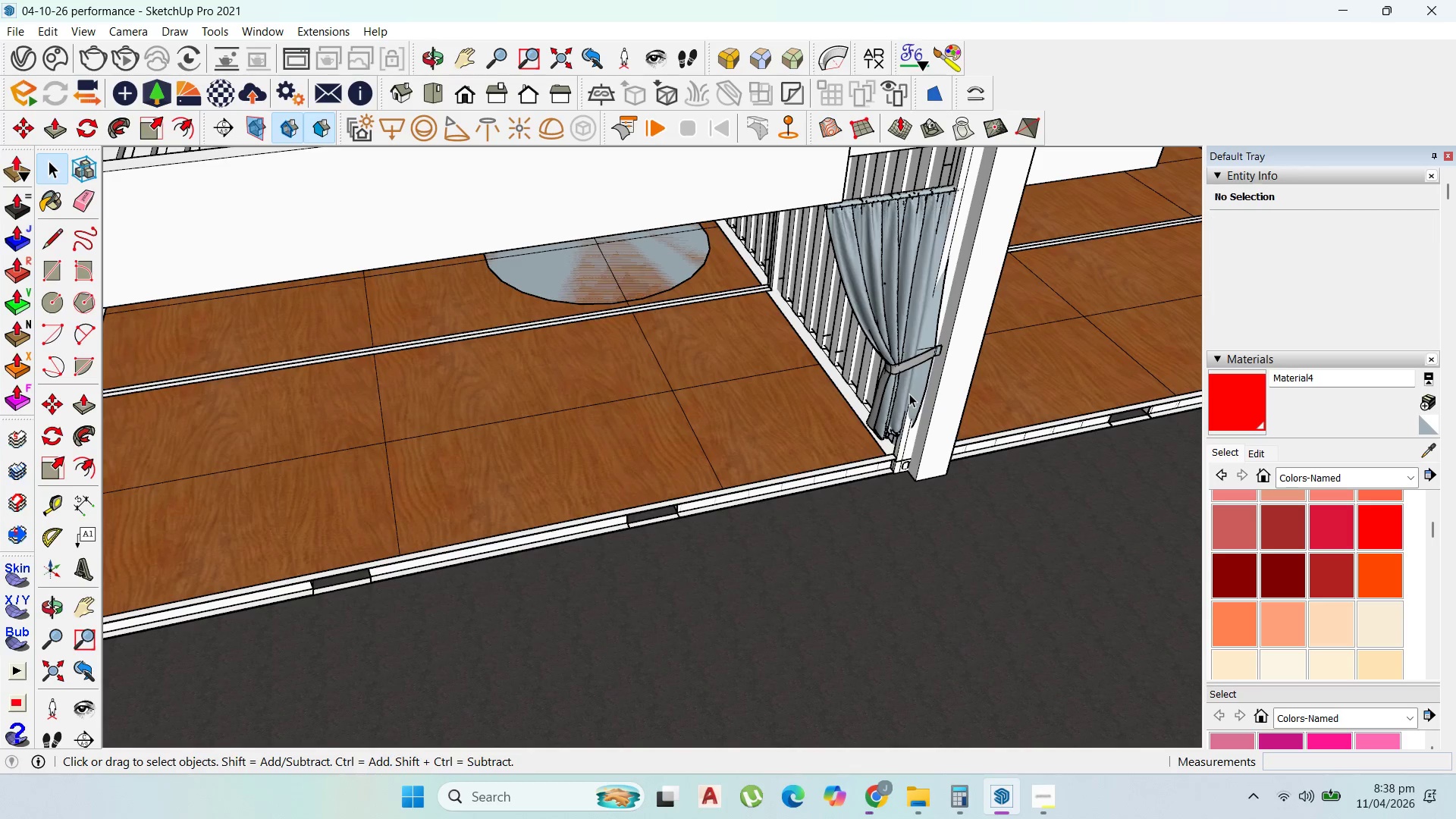 
left_click([909, 394])
 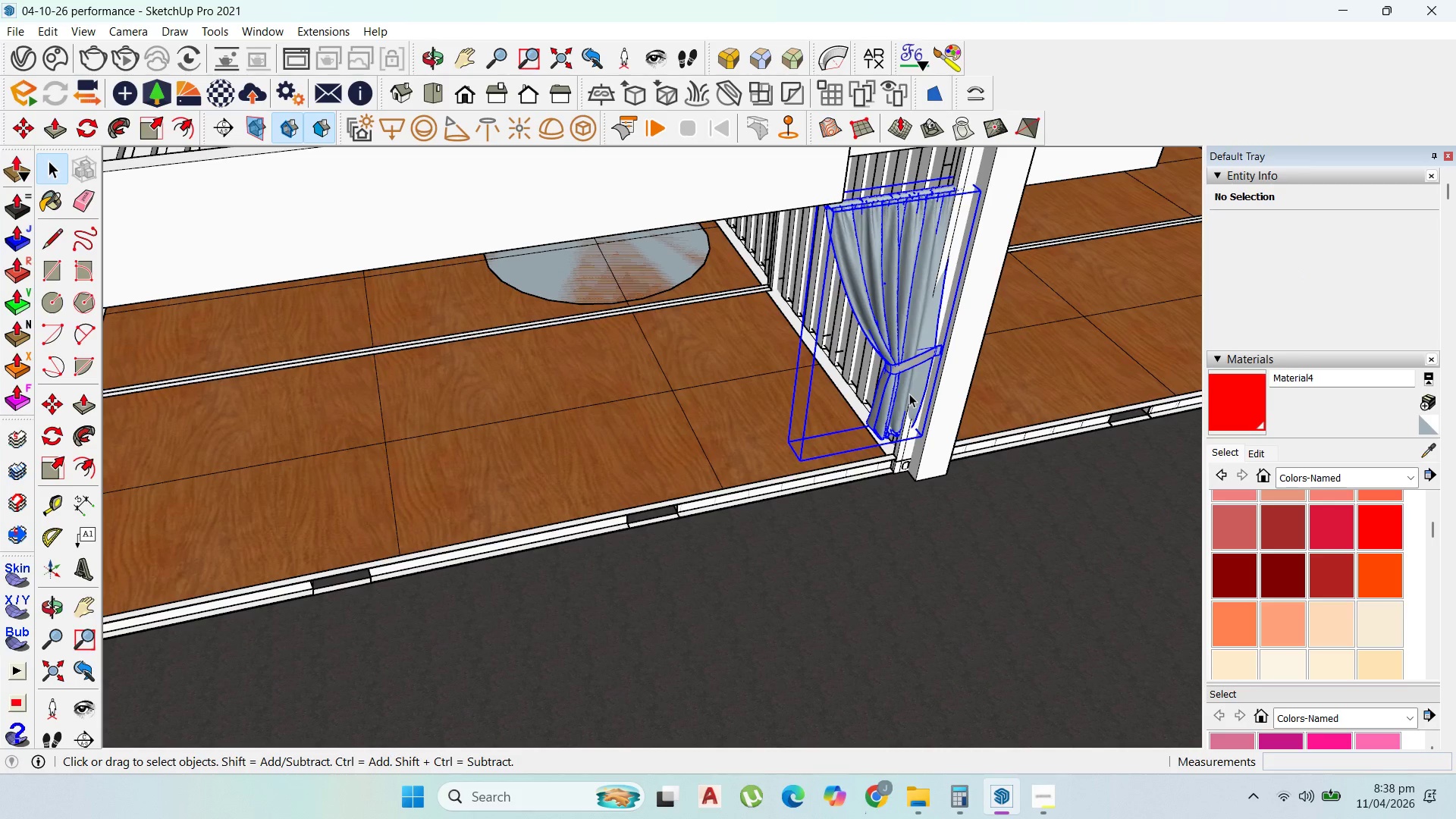 
left_click([909, 394])
 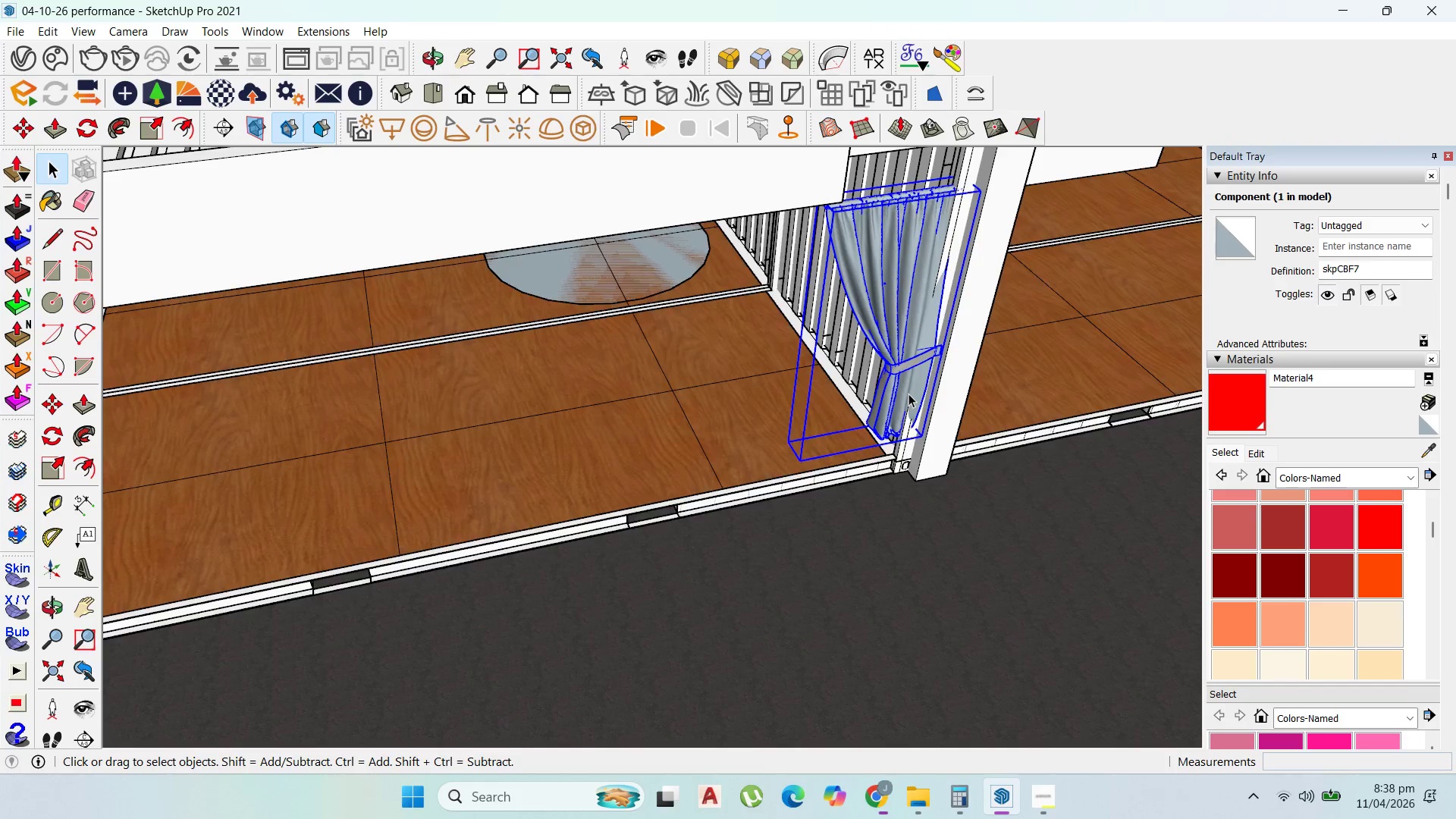 
left_click([908, 394])
 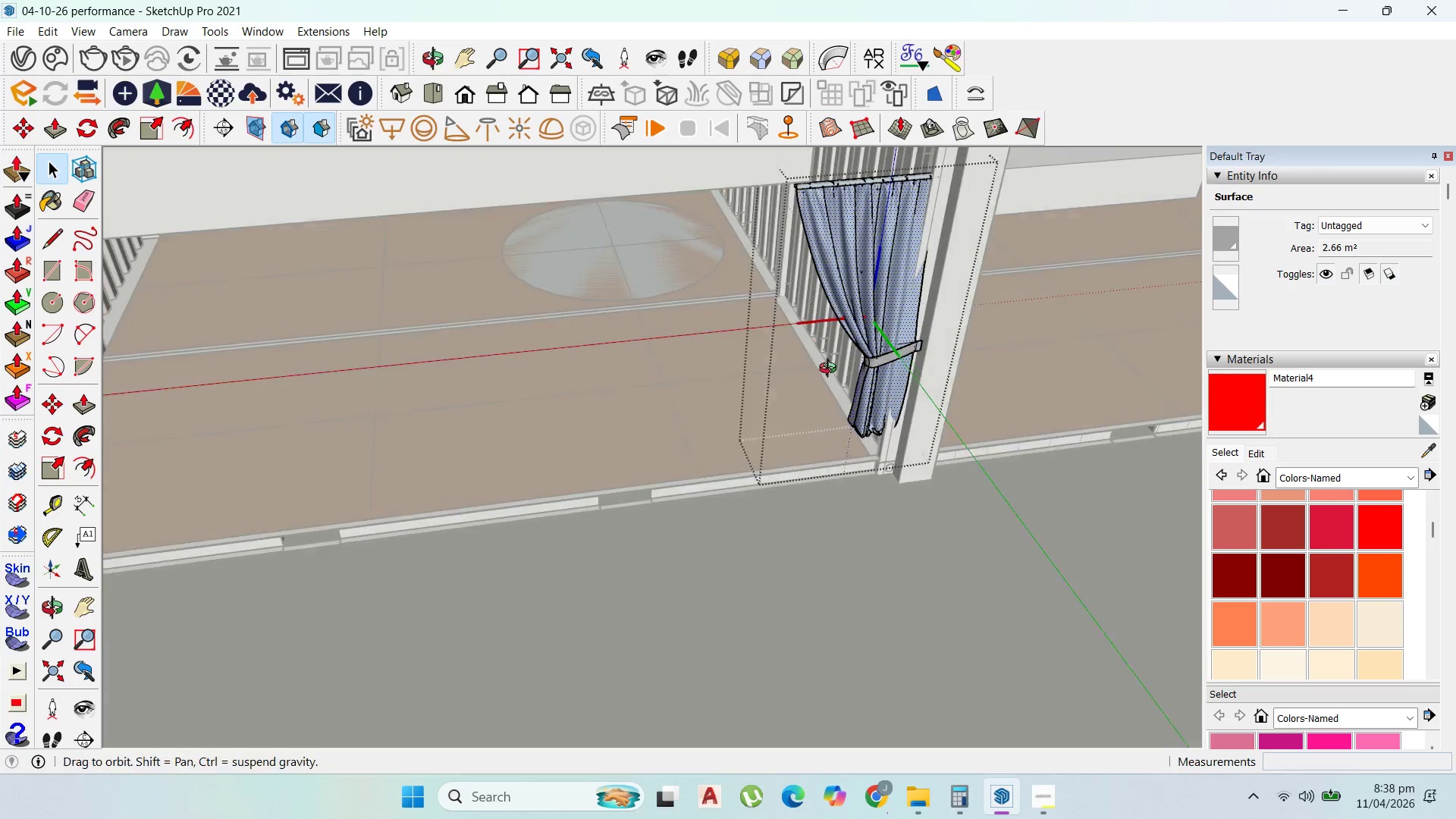 
key(Escape)
 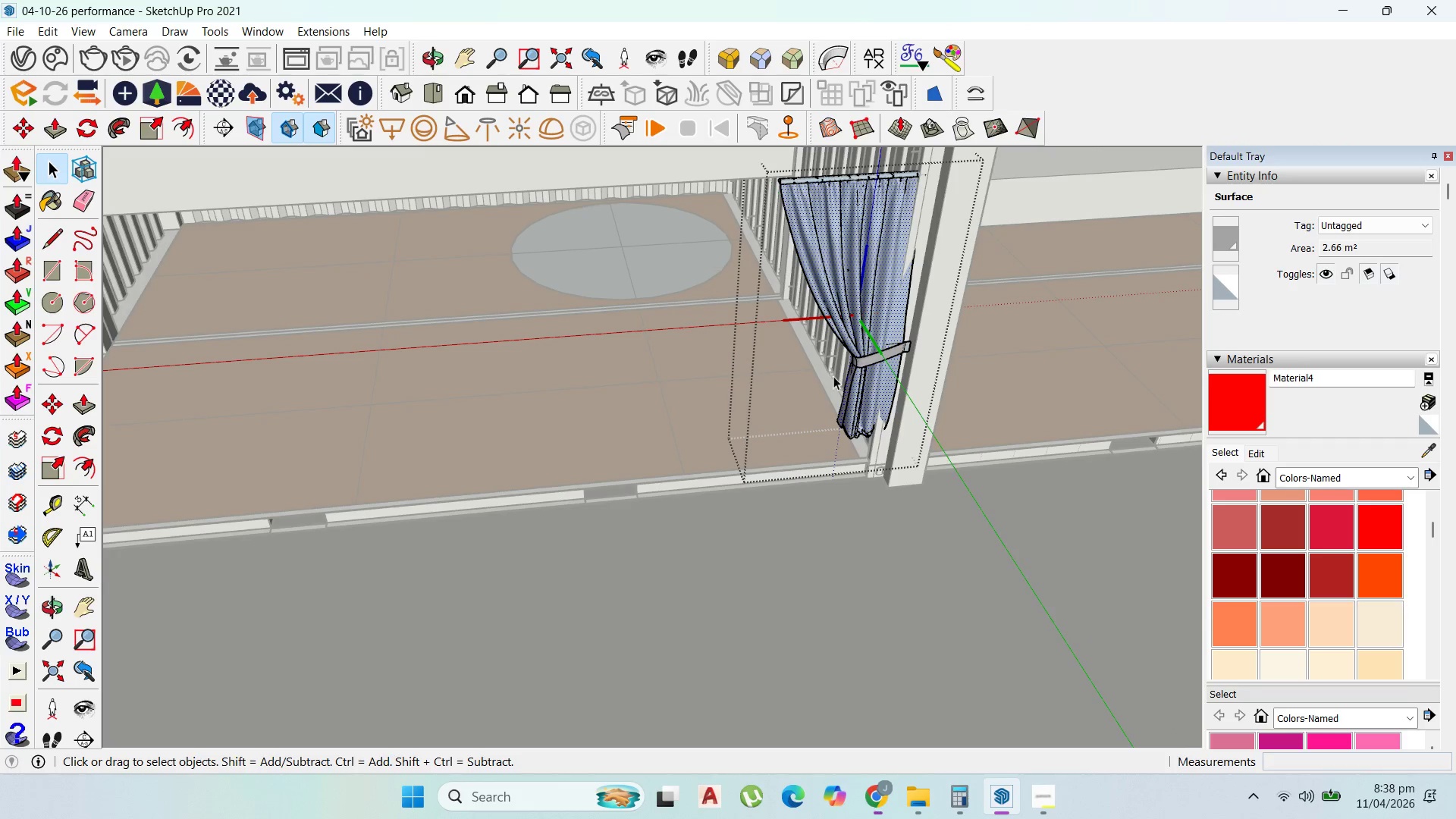 
key(Escape)
 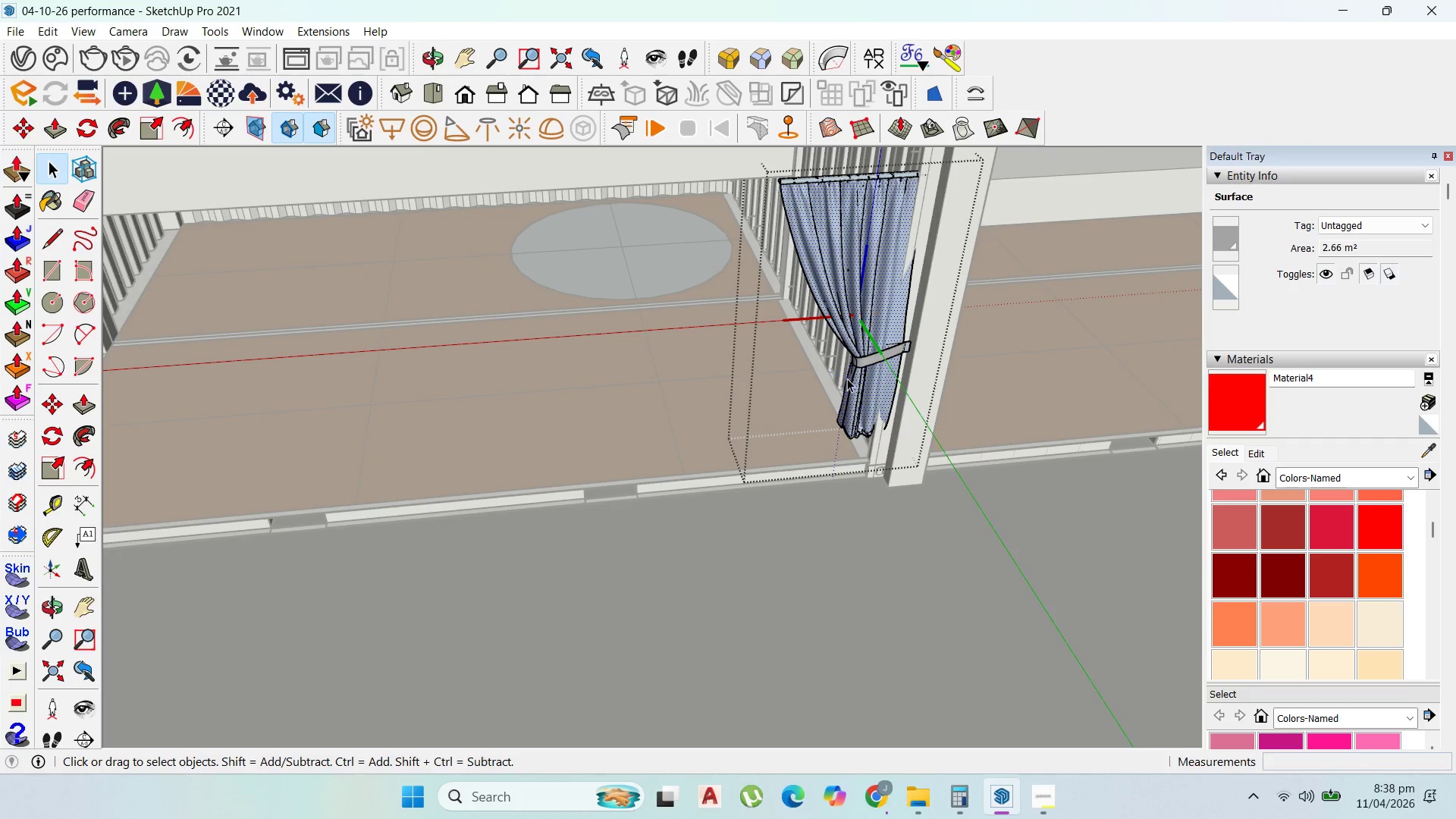 
key(Escape)
 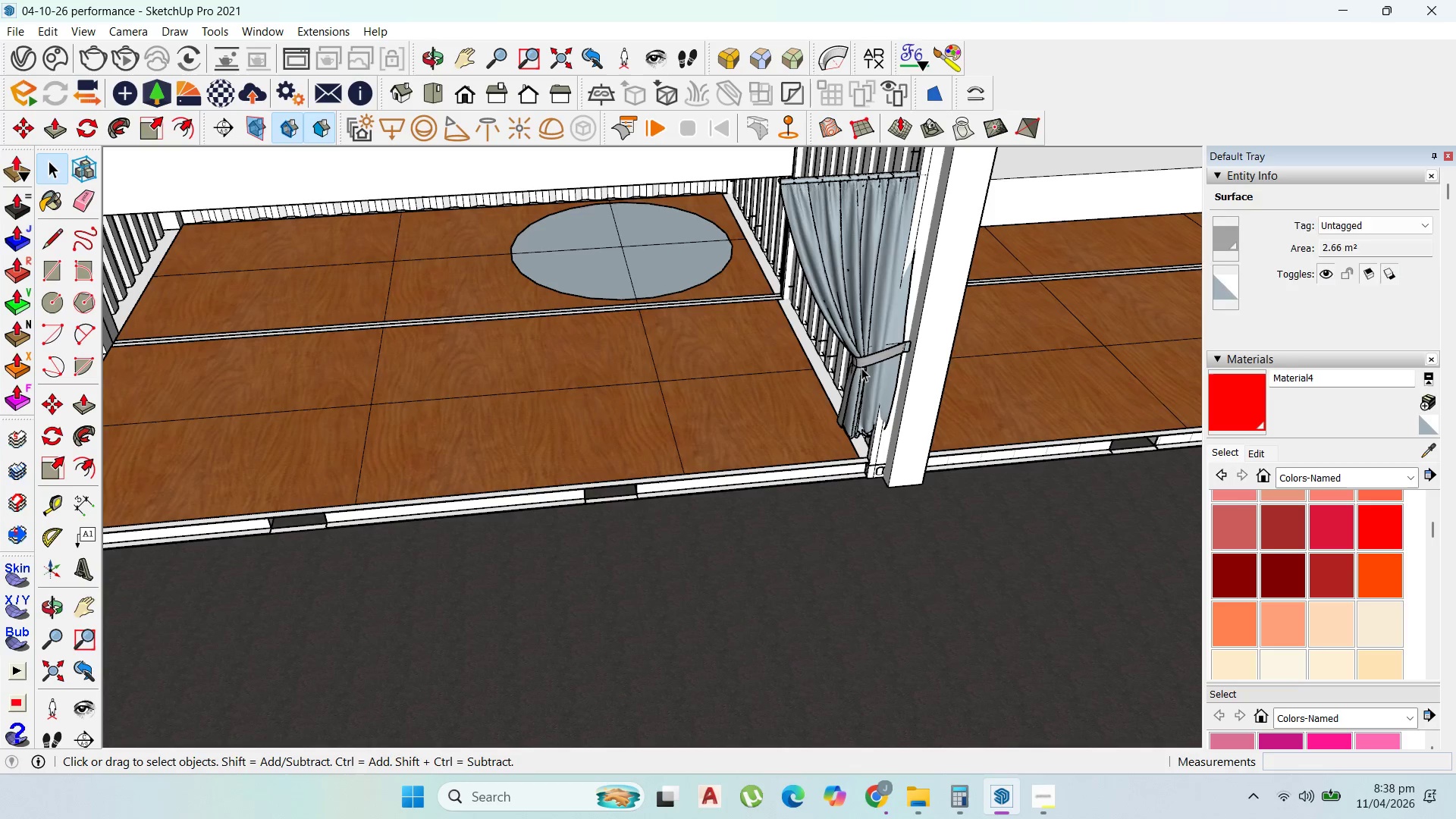 
key(Escape)
 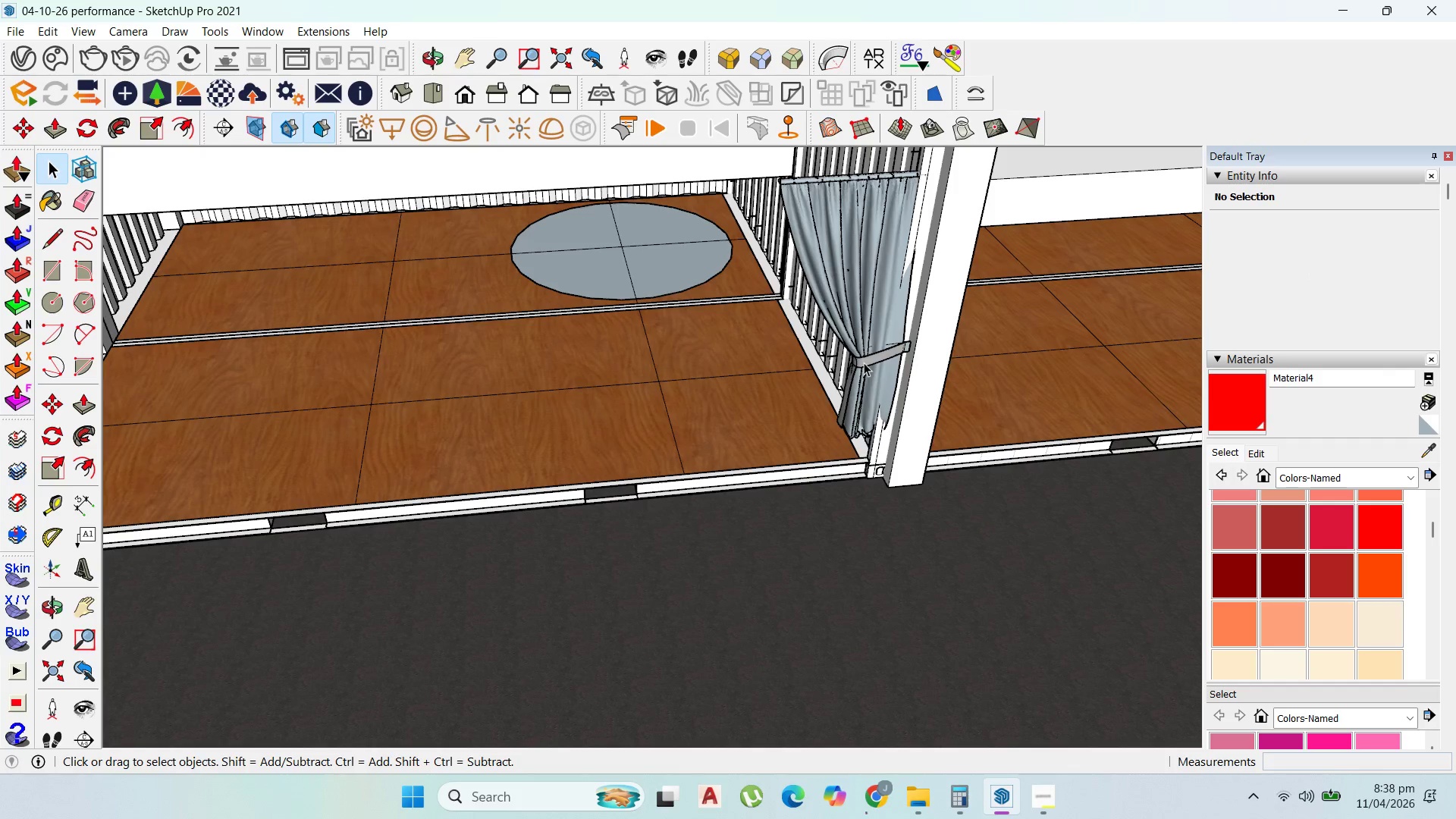 
left_click([864, 362])
 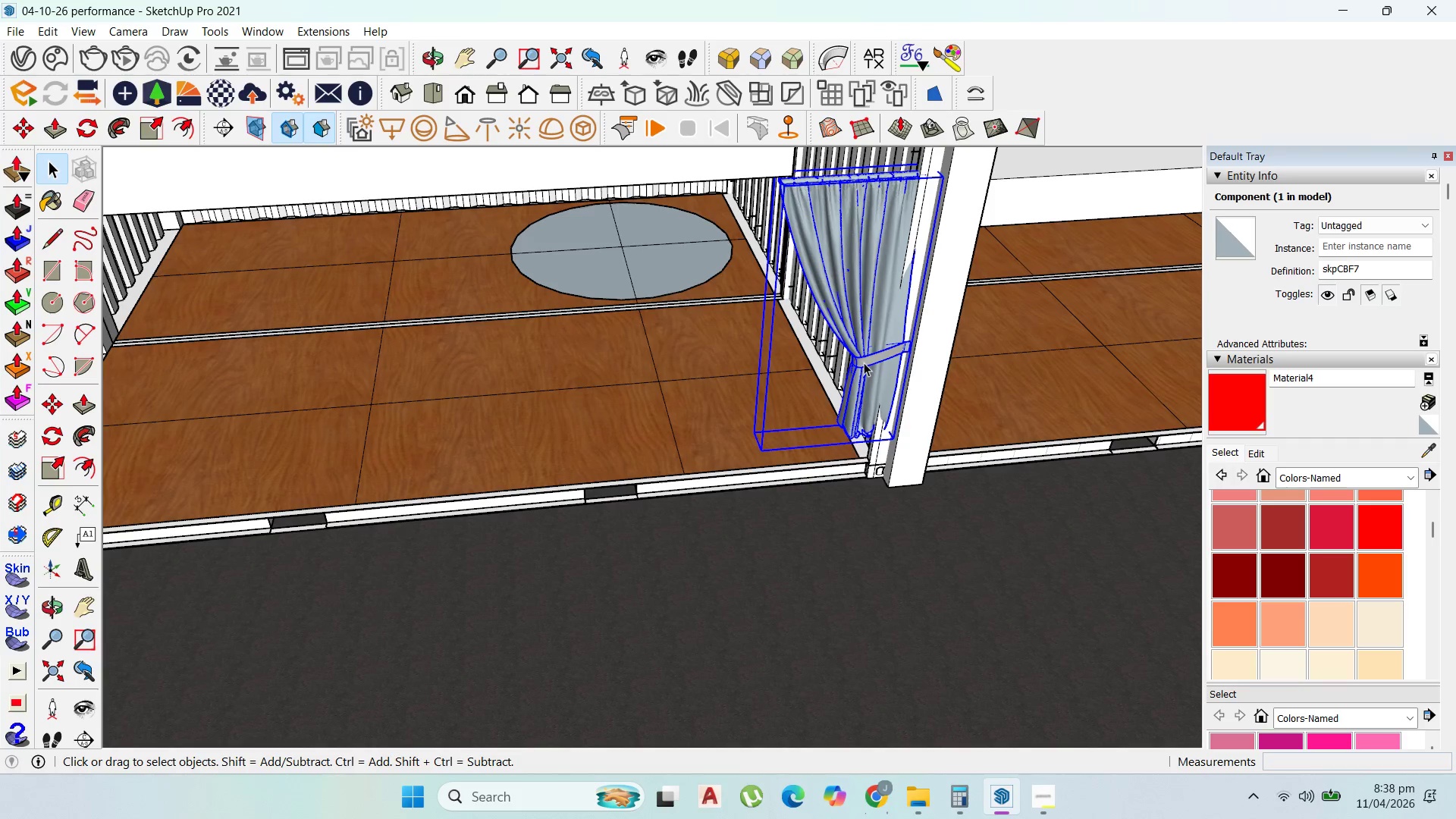 
right_click([864, 362])
 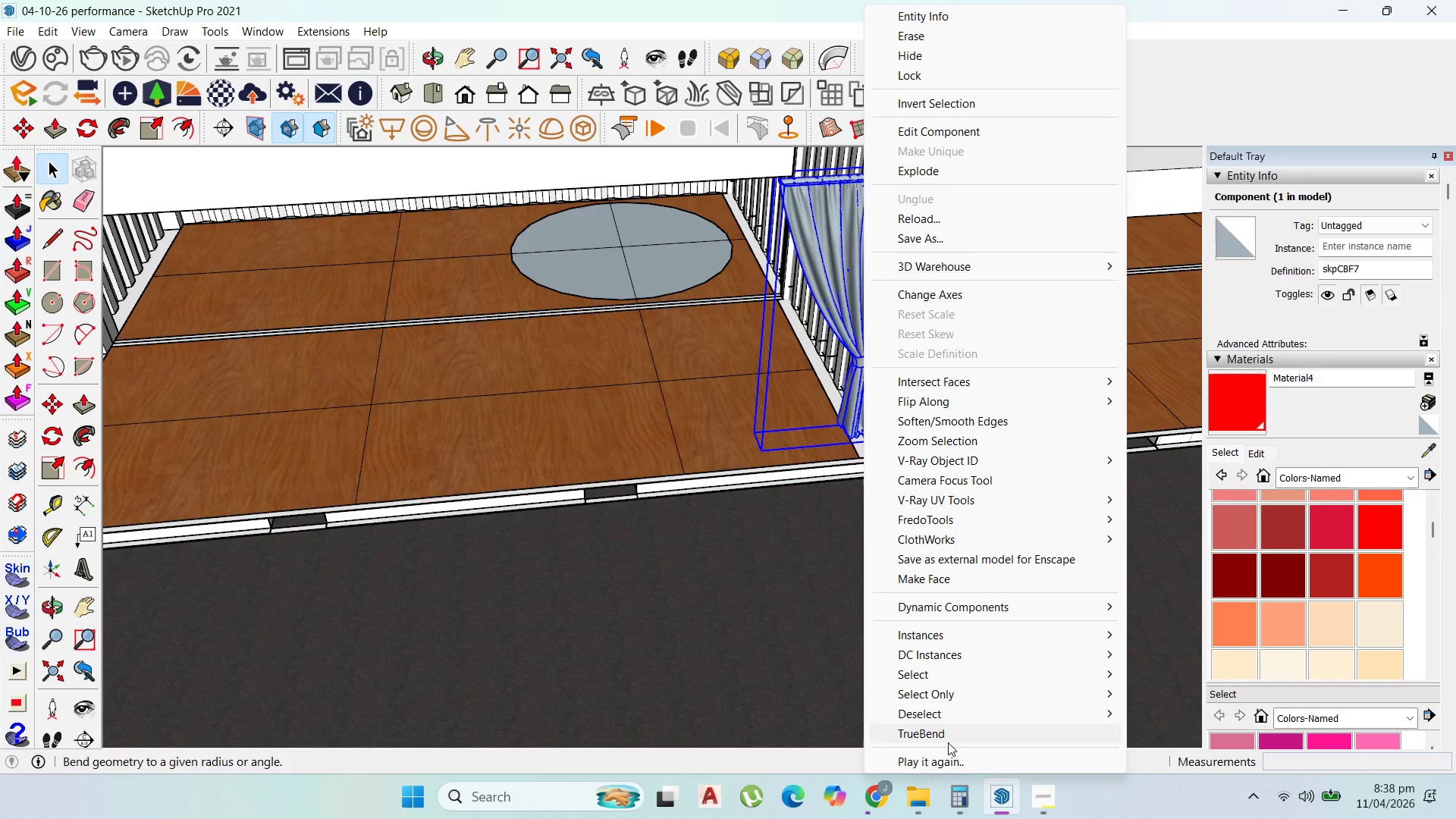 
left_click([957, 756])
 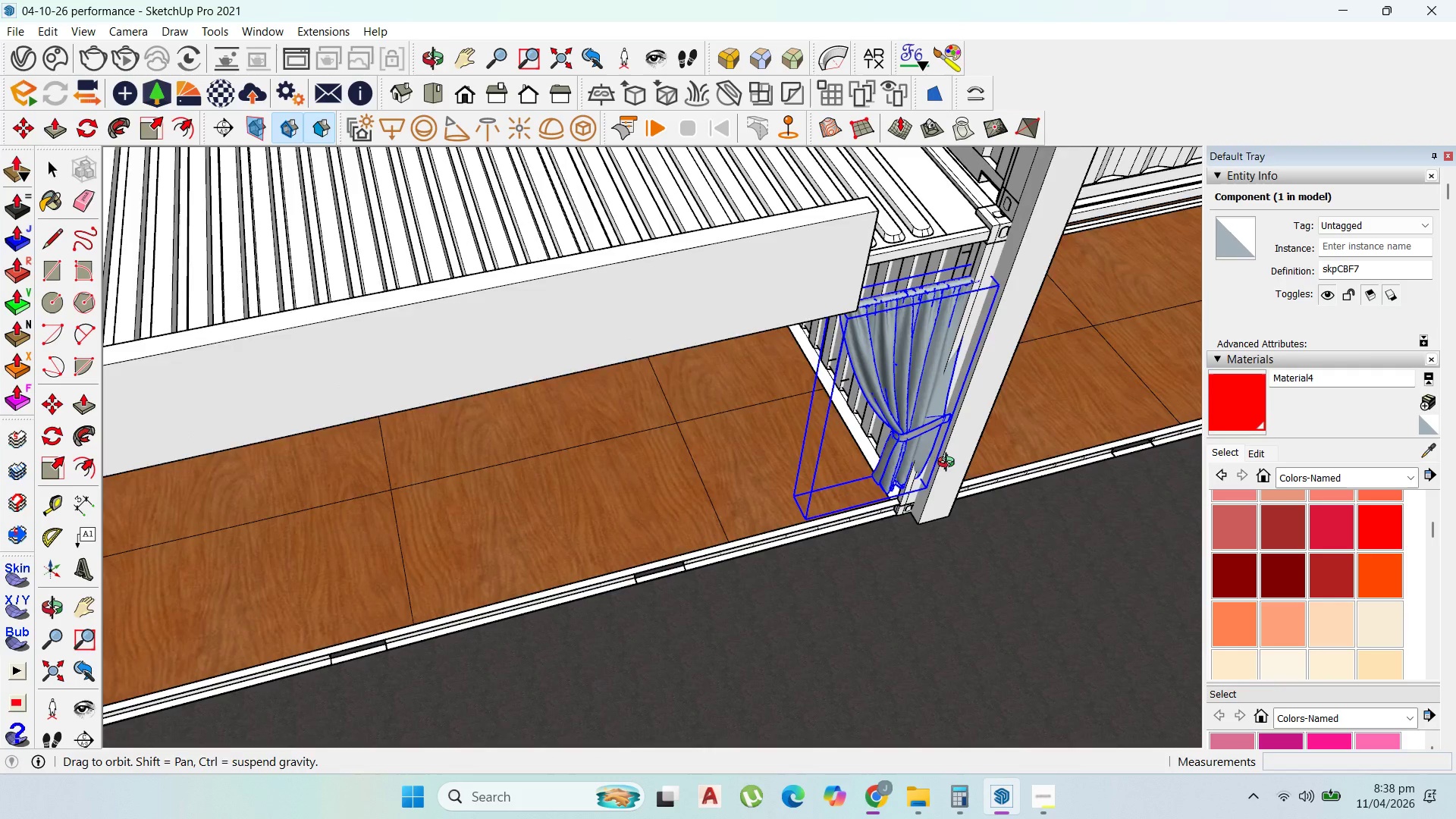 
right_click([921, 412])
 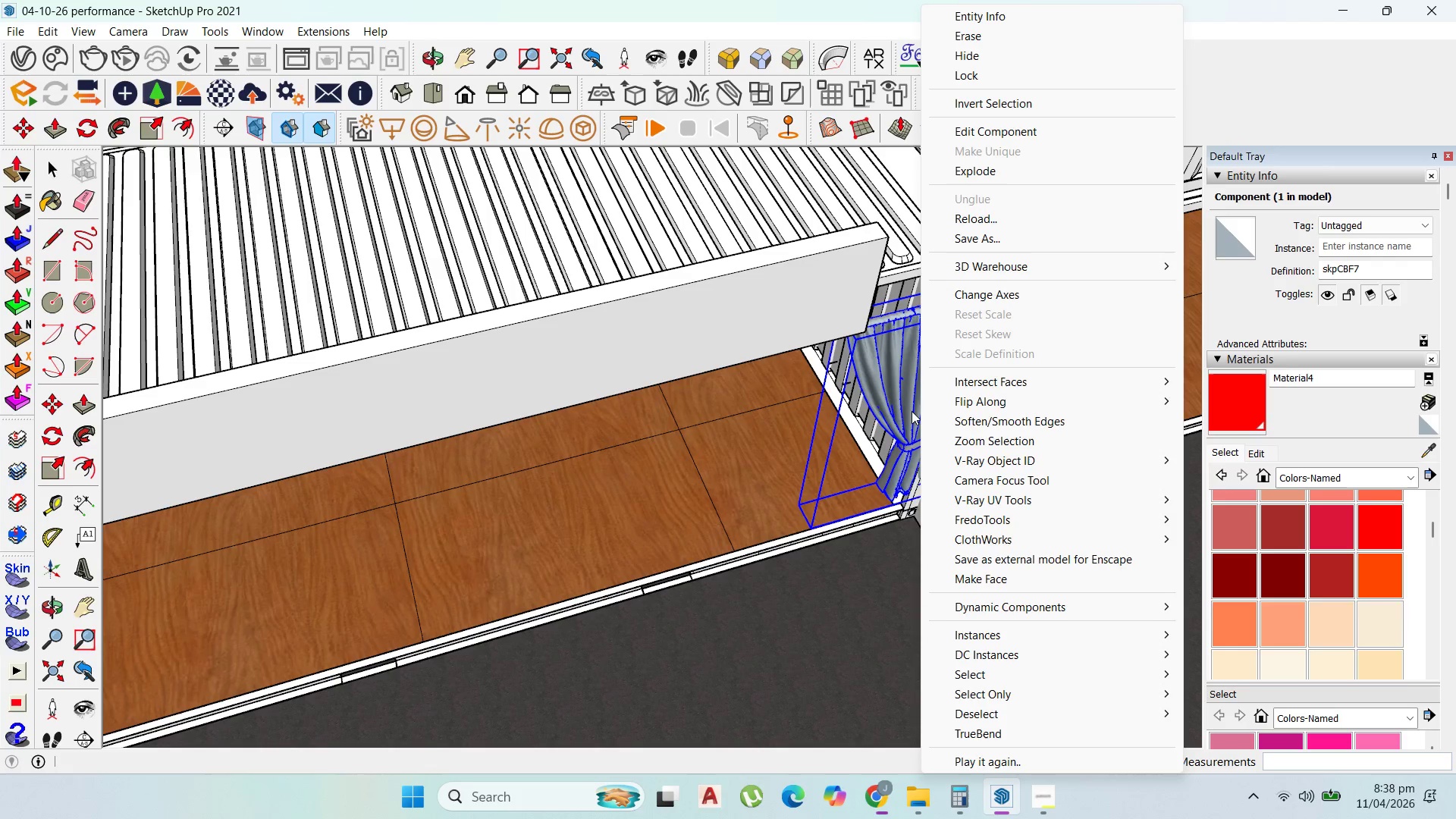 
wait(7.39)
 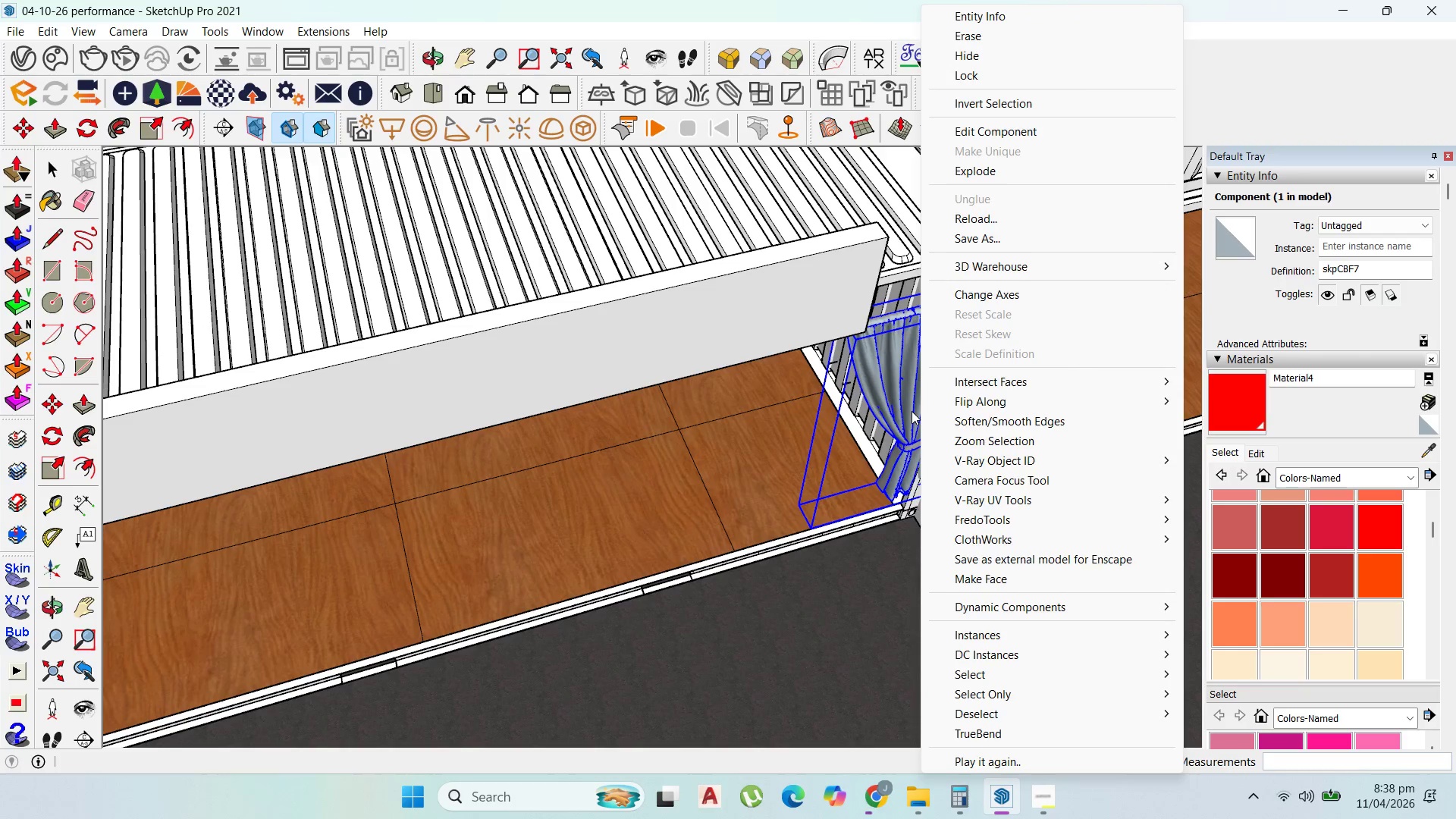 
scroll: coordinate [866, 397], scroll_direction: up, amount: 2.0
 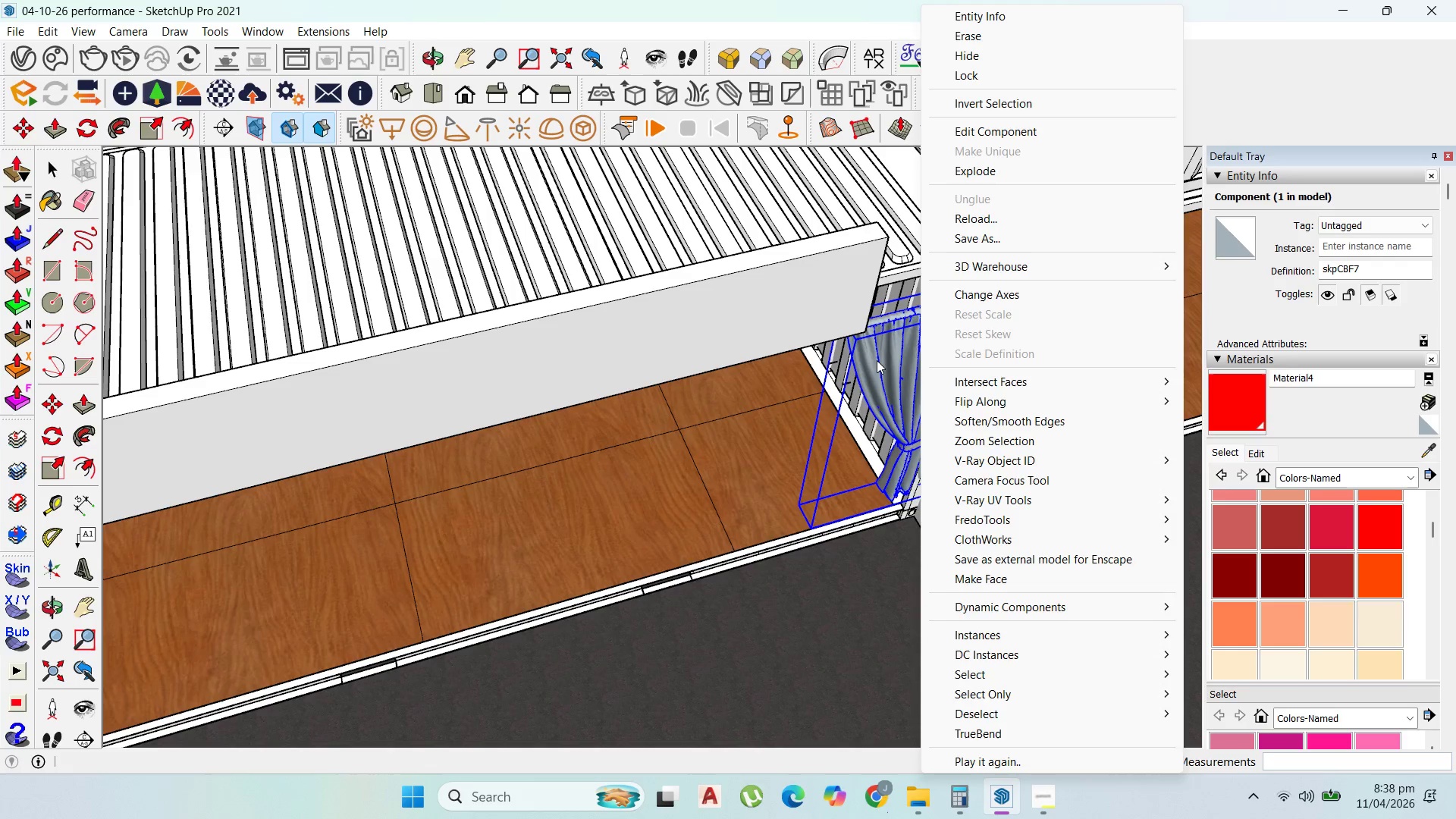 
left_click([877, 360])
 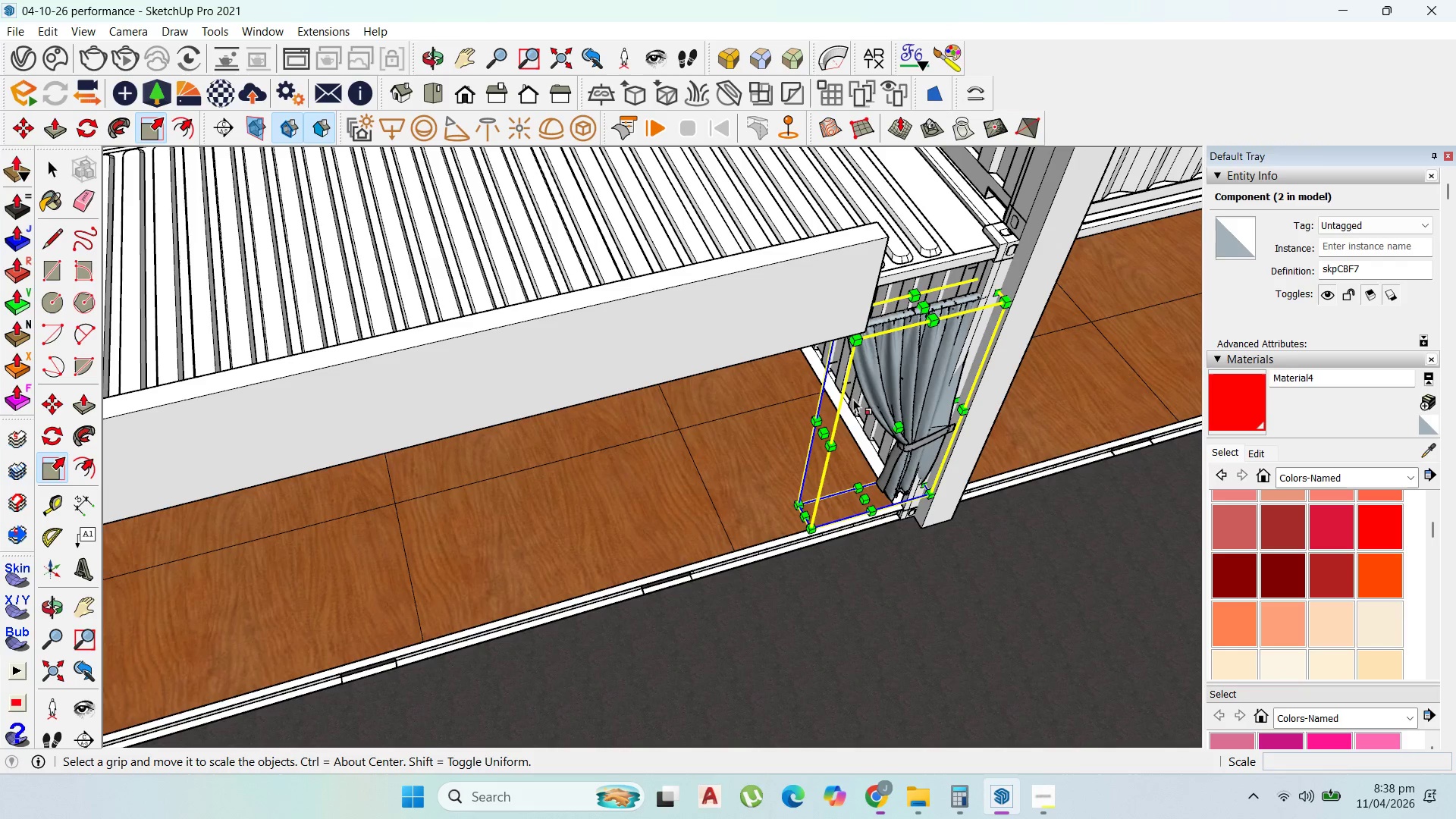 
left_click_drag(start_coordinate=[822, 429], to_coordinate=[599, 454])
 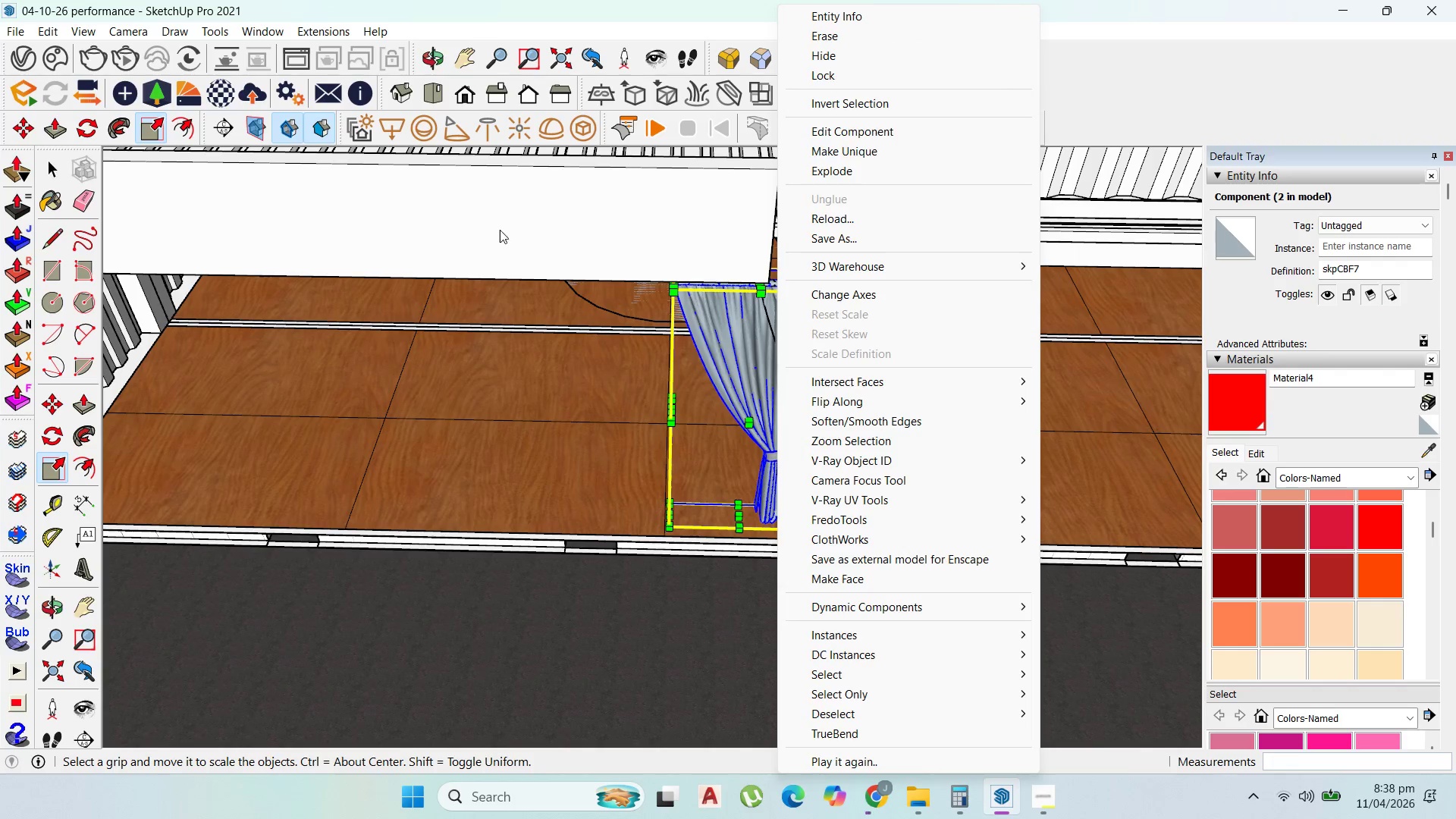 
wait(5.75)
 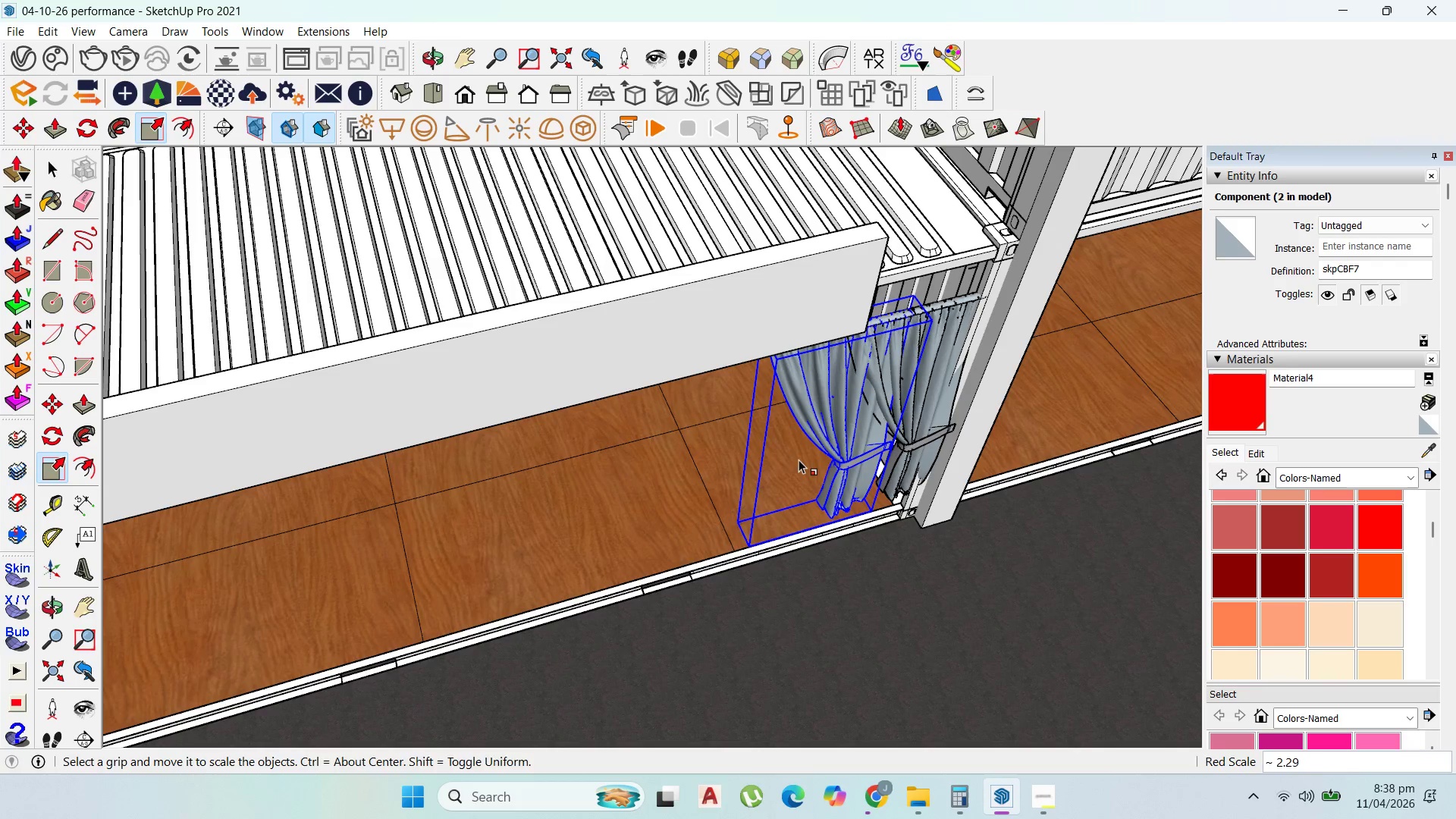 
key(Escape)
 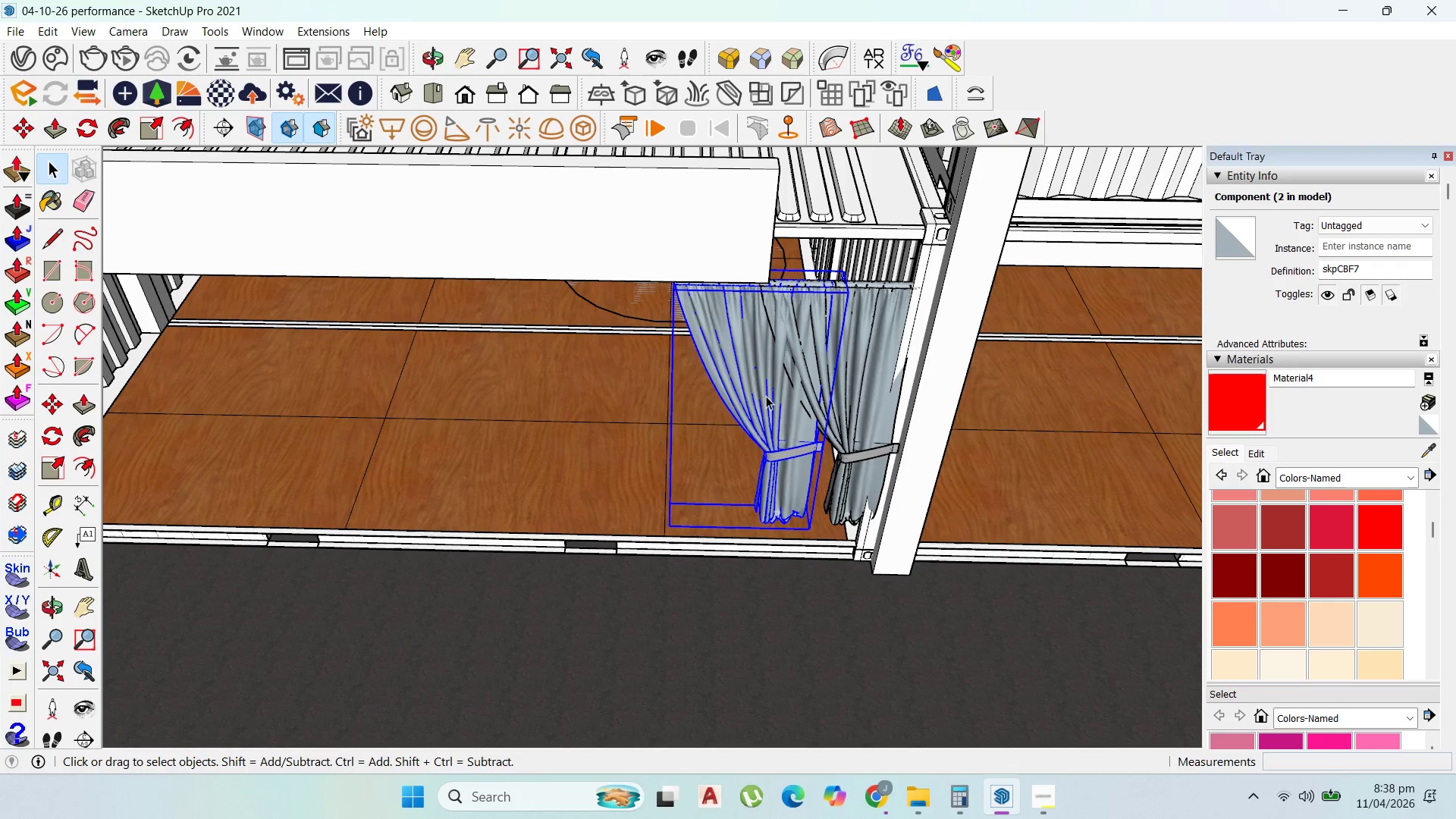 
left_click([766, 396])
 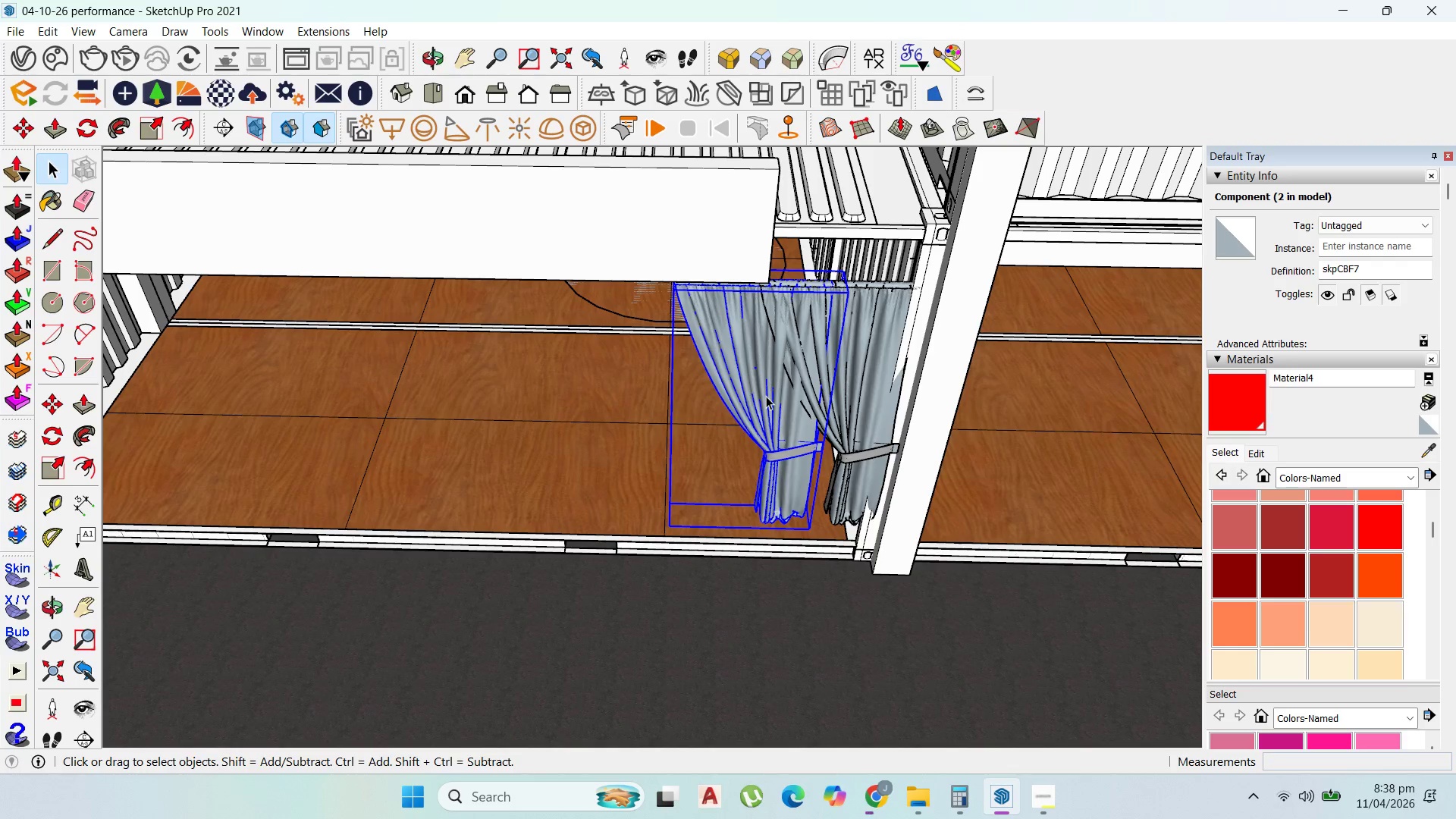 
right_click([766, 396])
 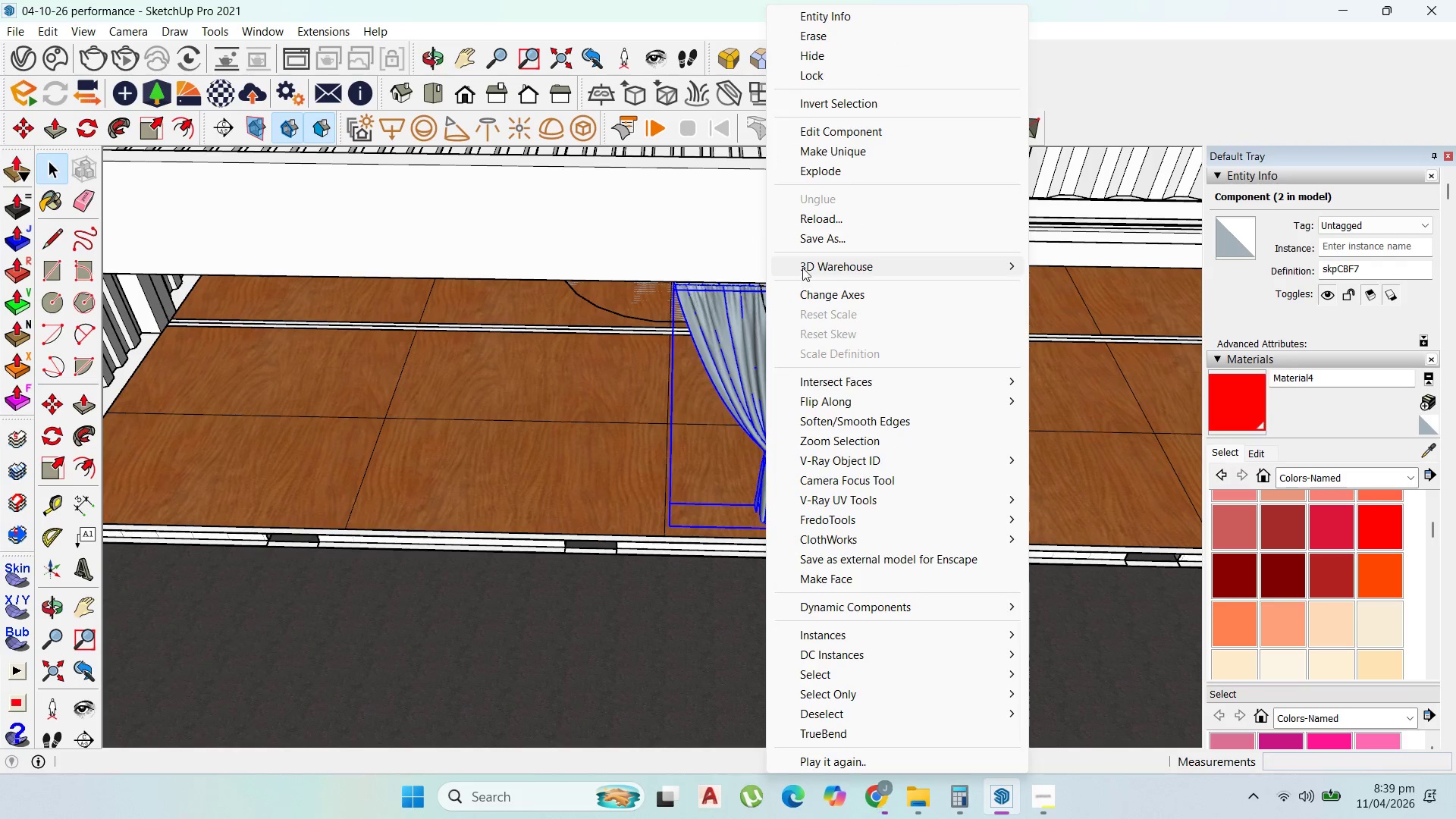 
left_click([732, 337])
 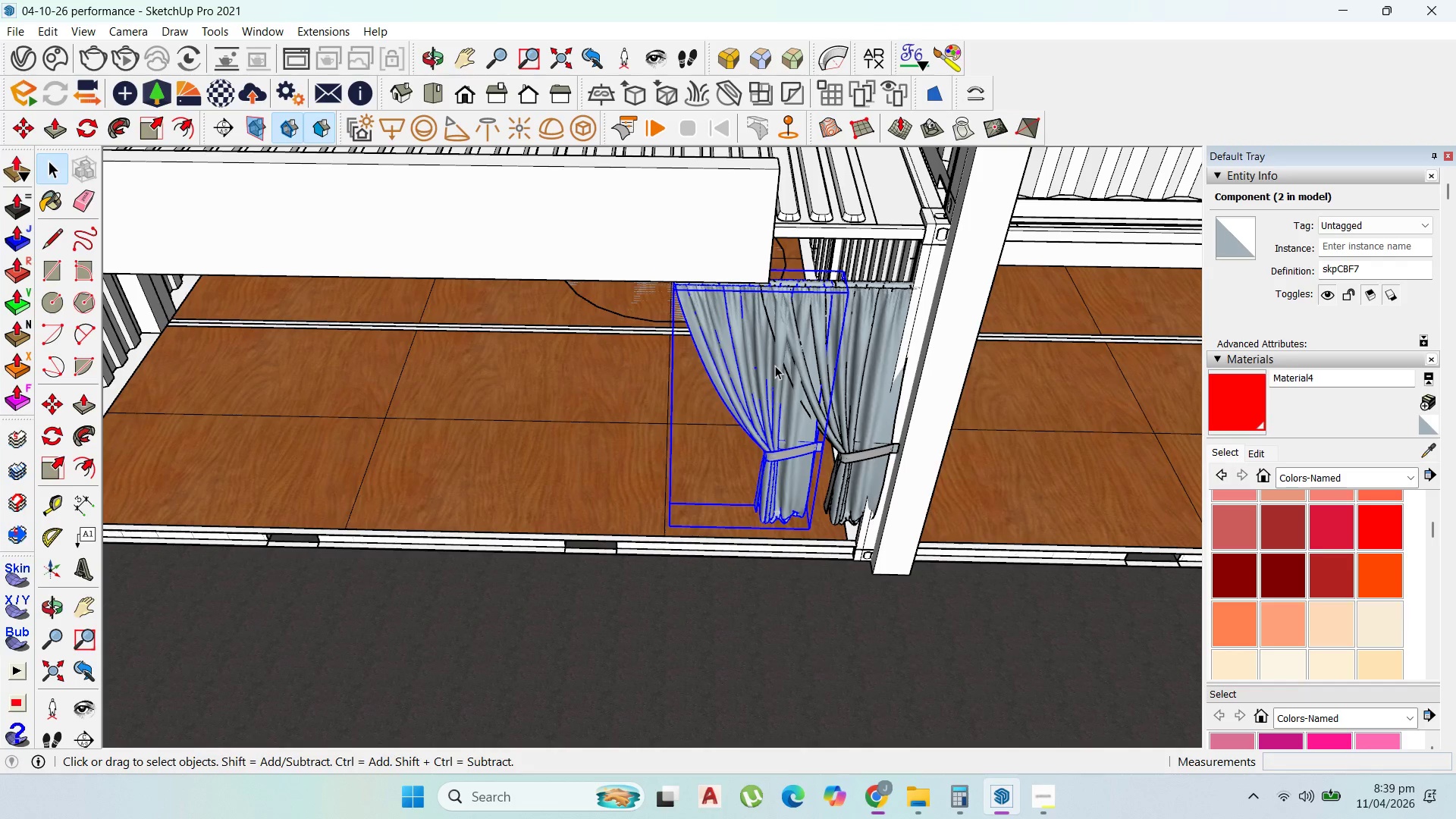 
key(Delete)
 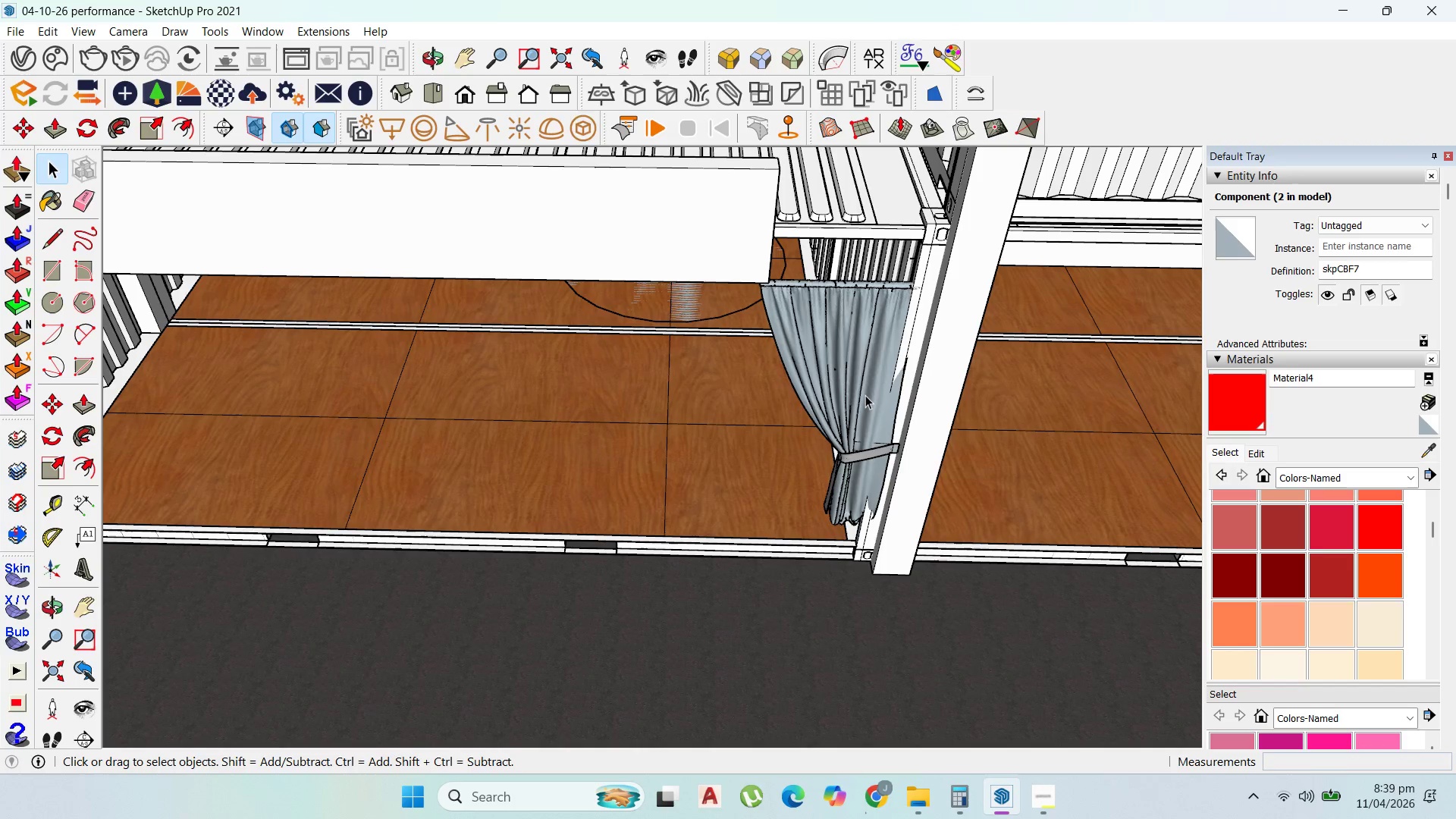 
left_click([865, 395])
 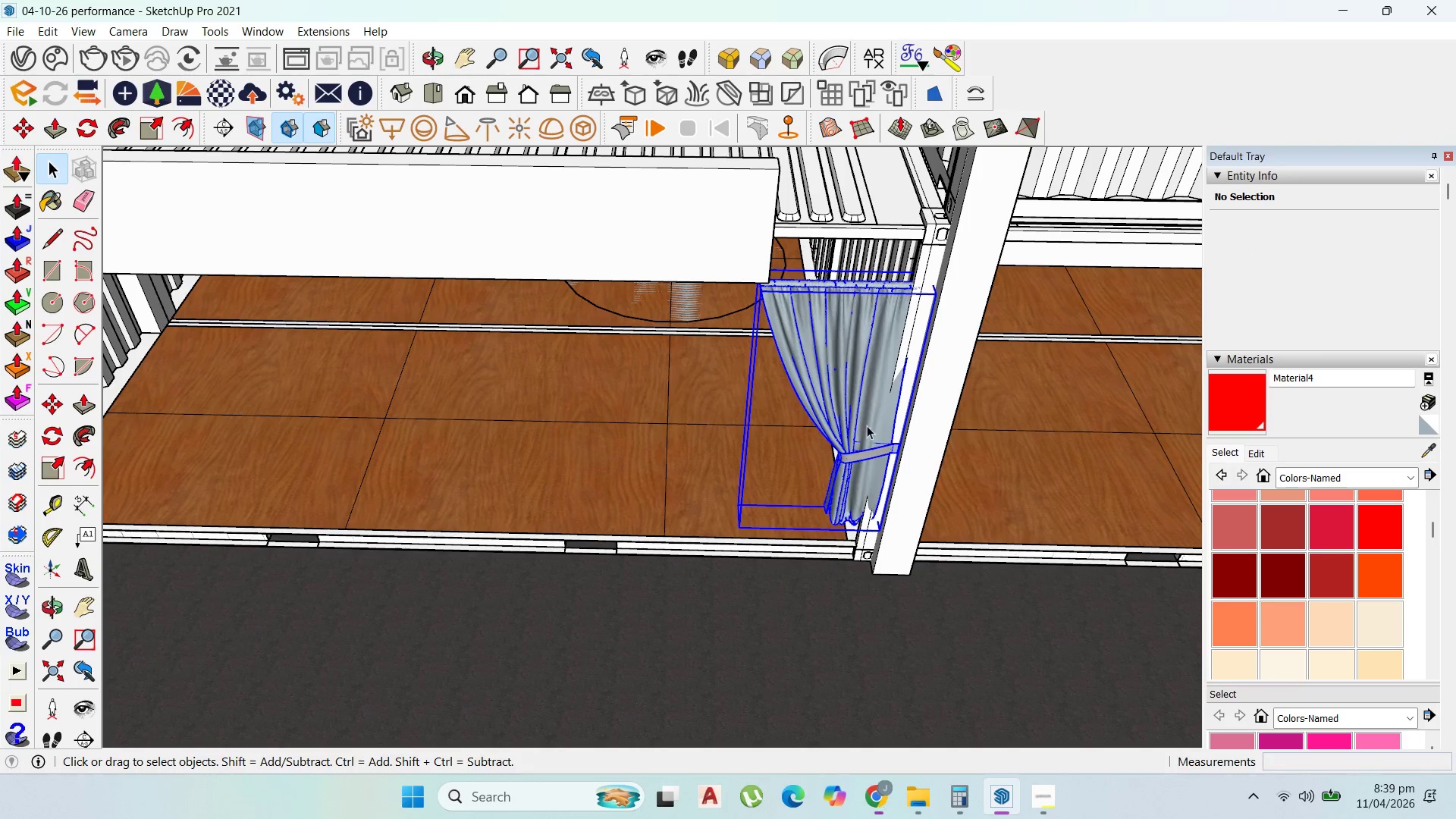 
key(Delete)
 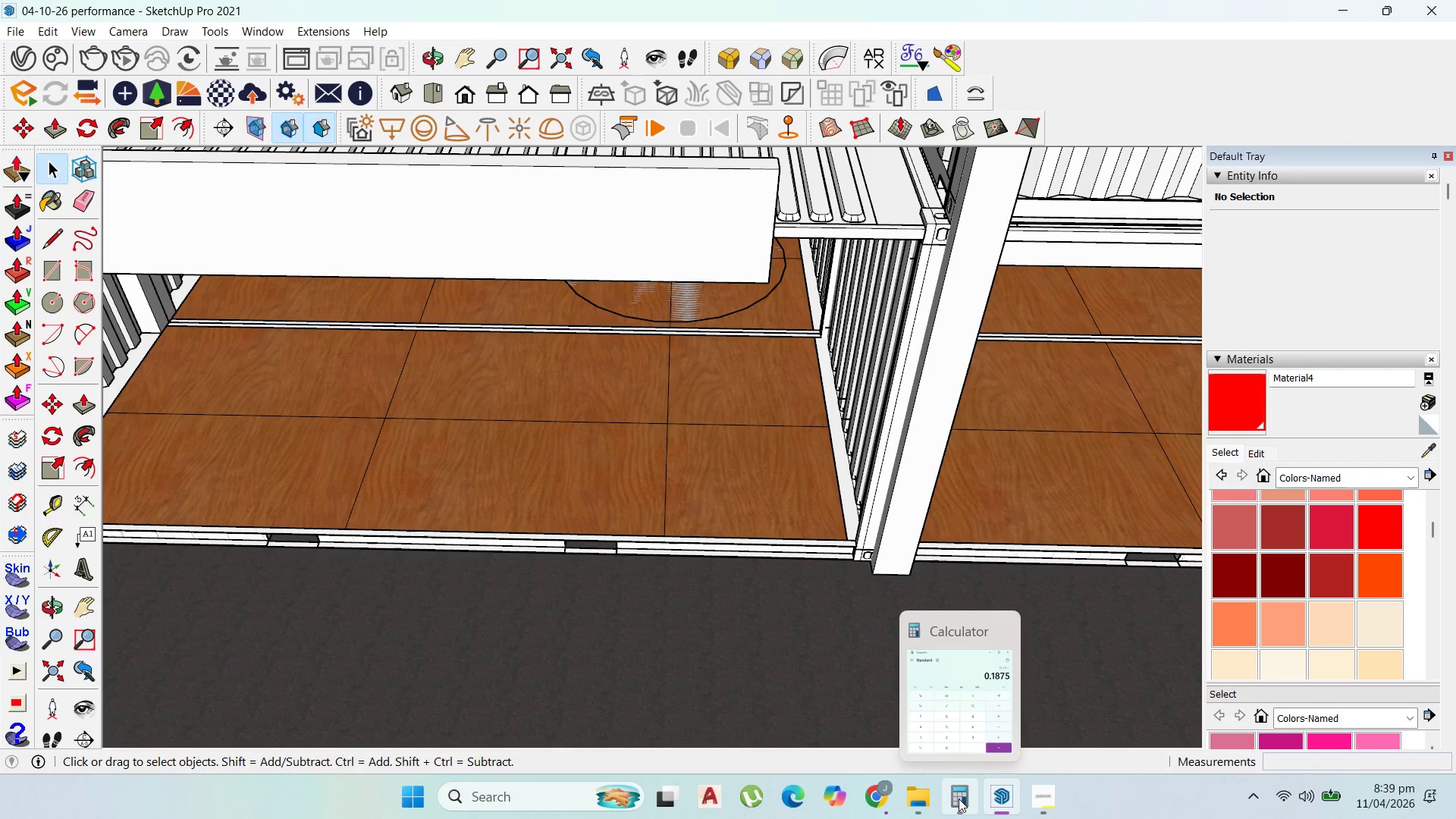 
wait(6.66)
 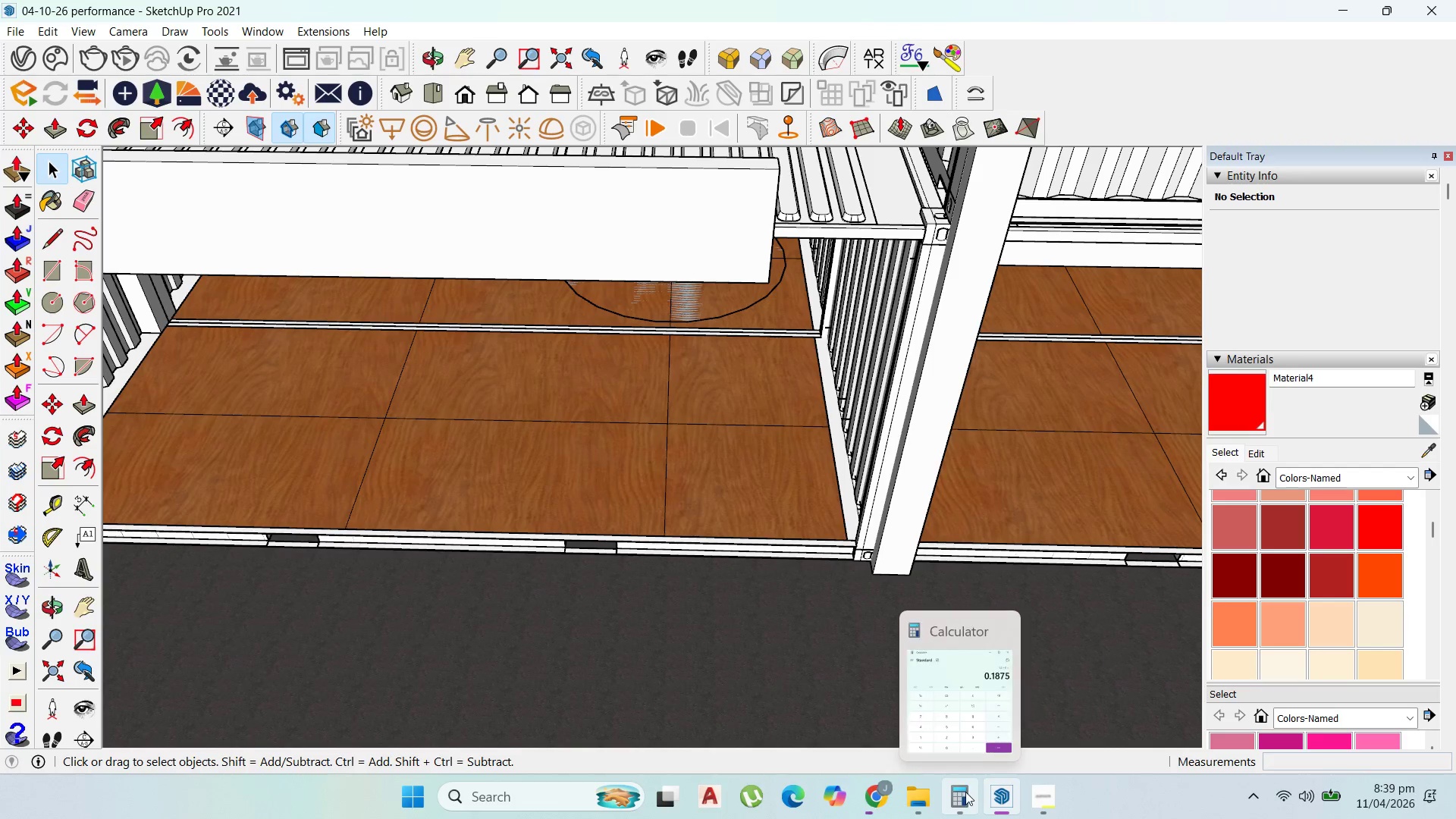 
left_click([861, 715])
 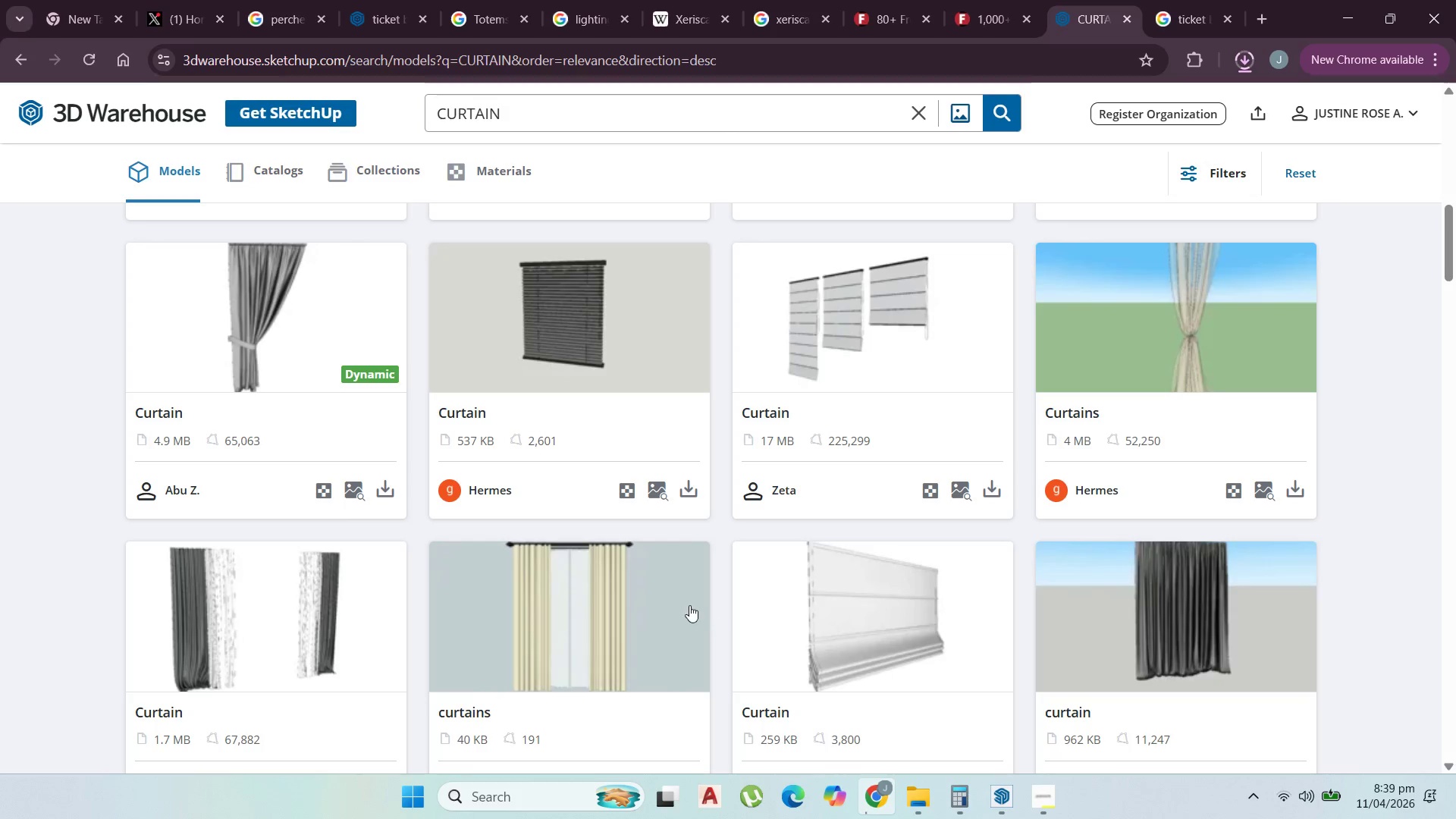 
scroll: coordinate [645, 616], scroll_direction: down, amount: 14.0
 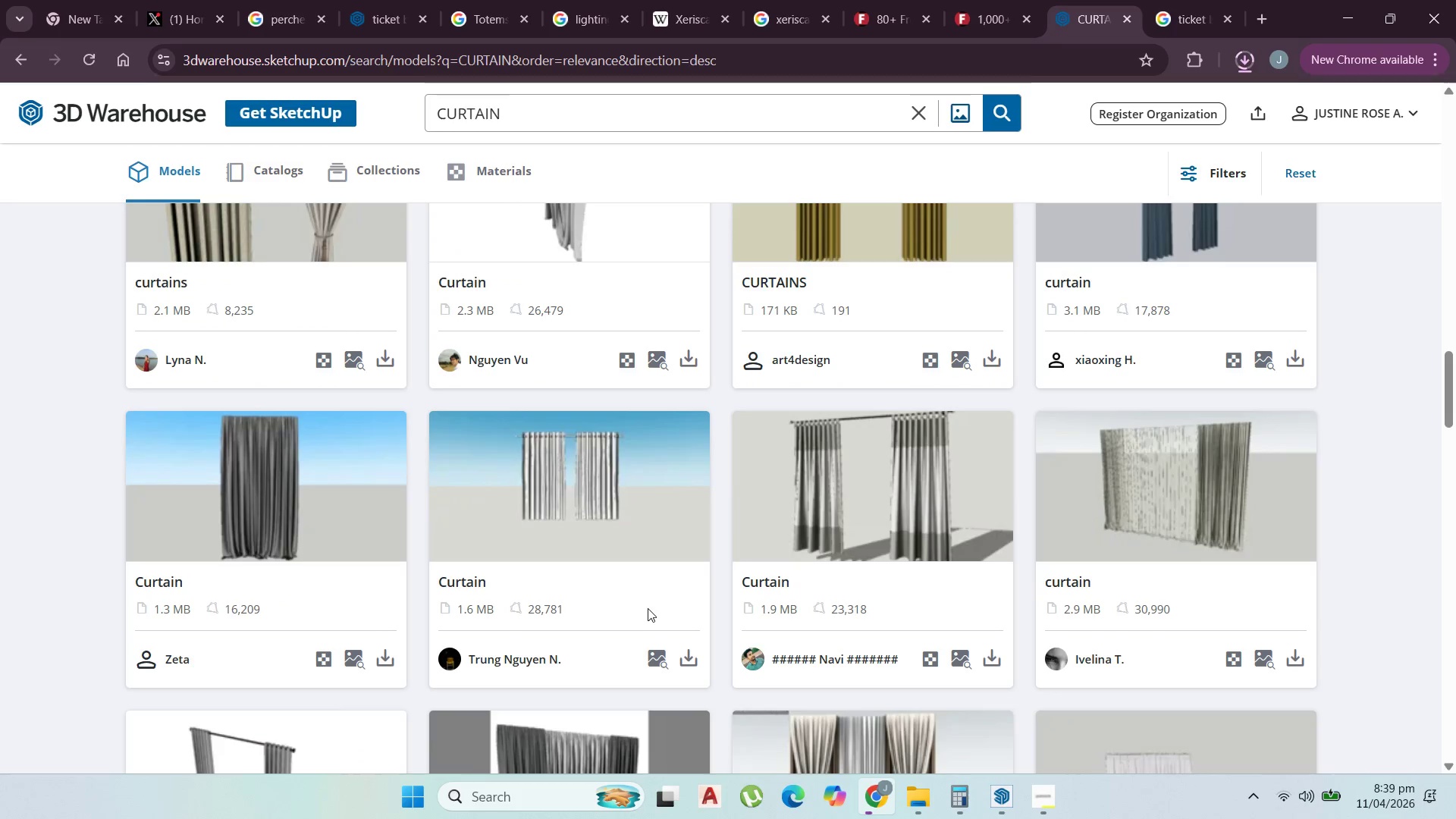 
scroll: coordinate [651, 610], scroll_direction: down, amount: 8.0
 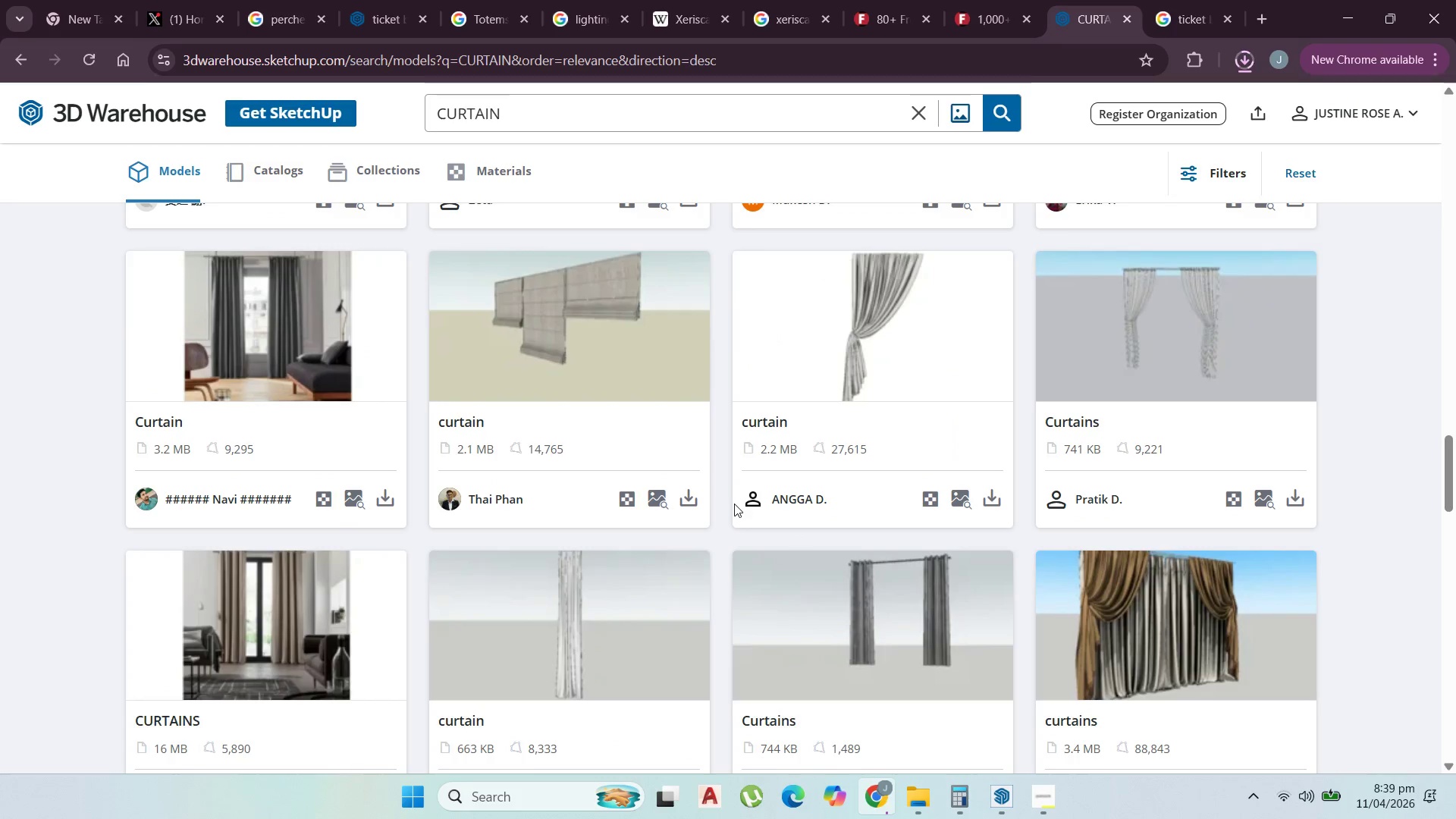 
mouse_move([998, 505])
 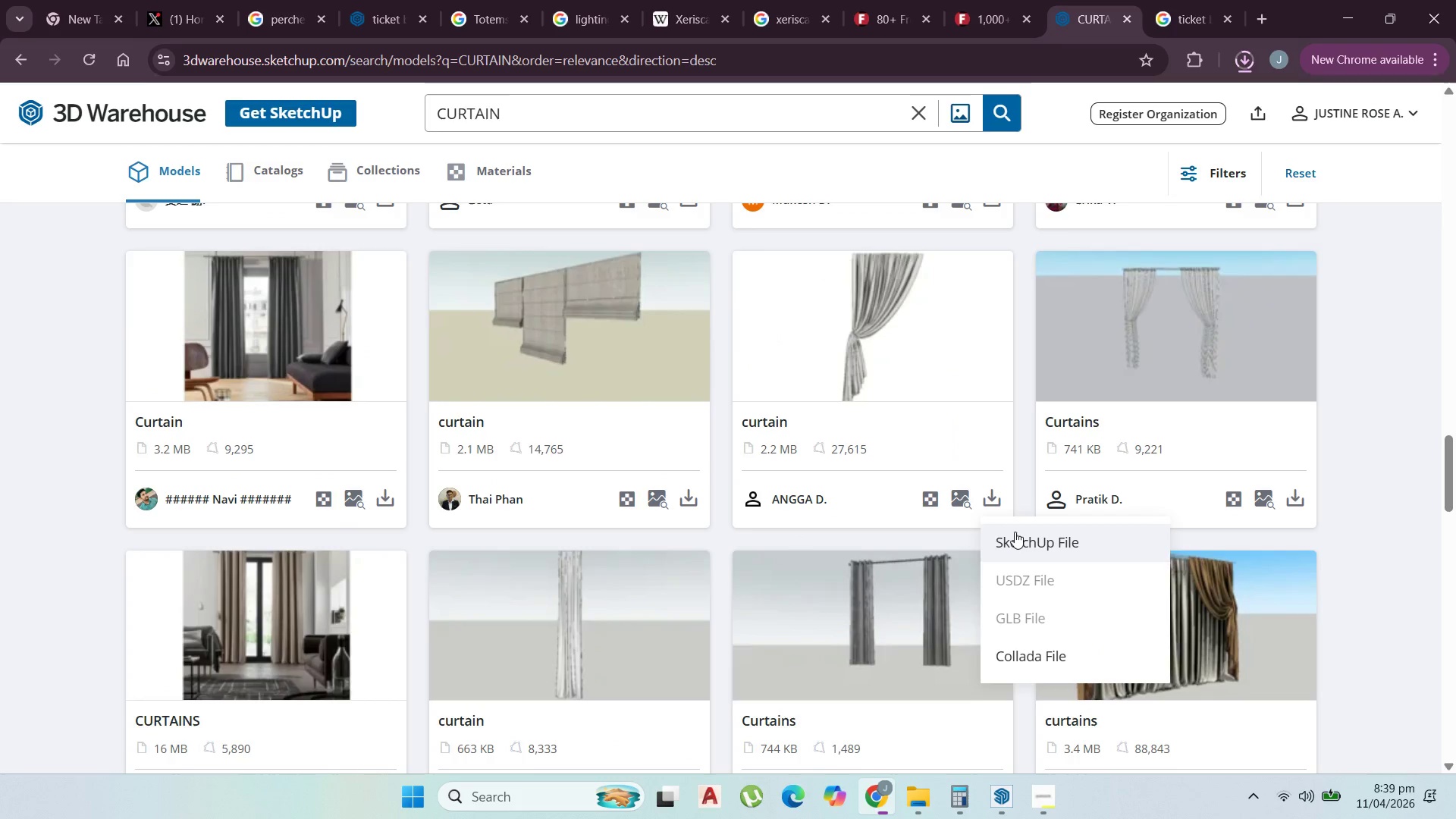 
left_click([1015, 532])
 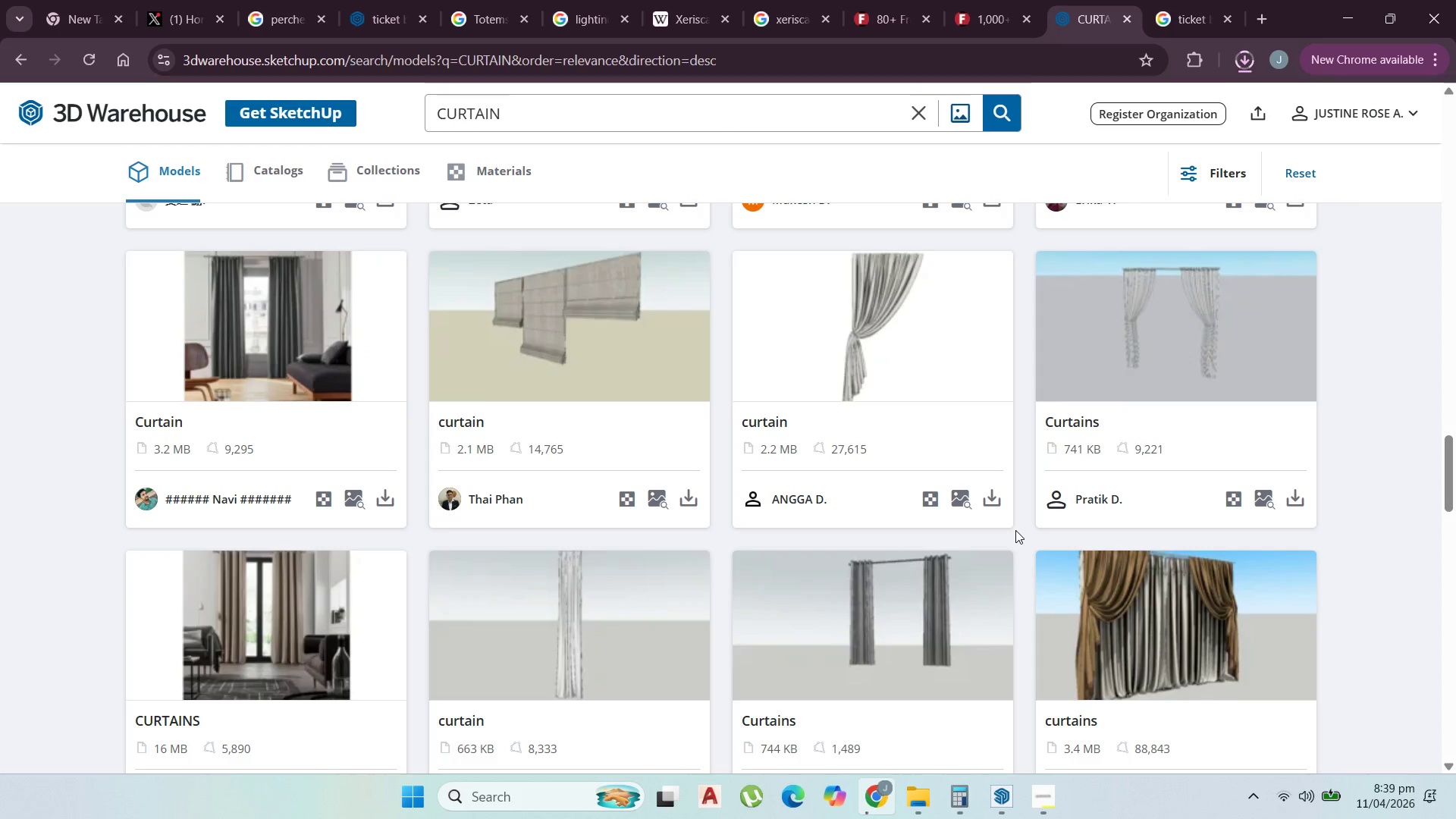 
mouse_move([1241, 61])
 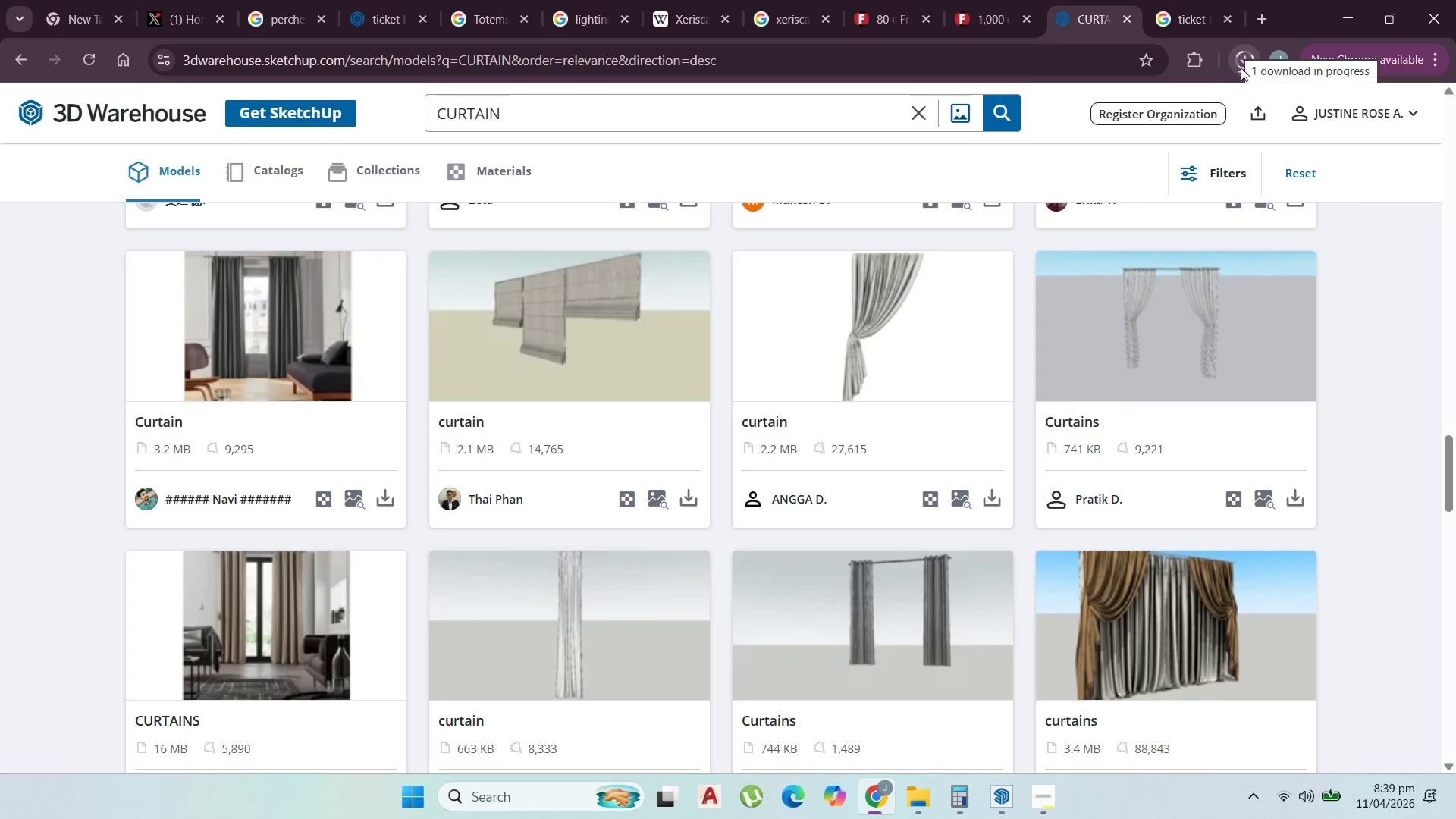 
left_click([1240, 62])
 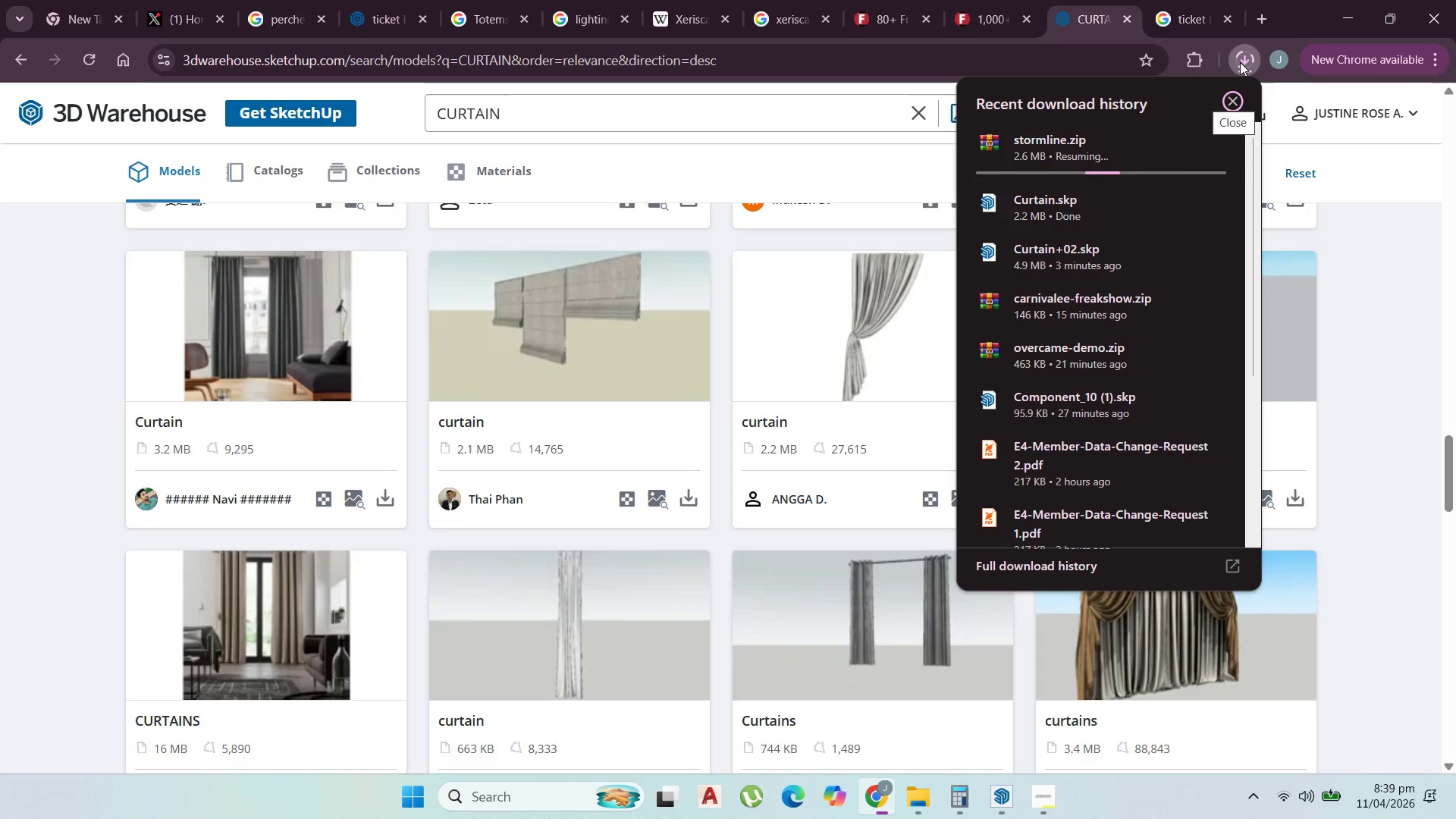 
wait(5.14)
 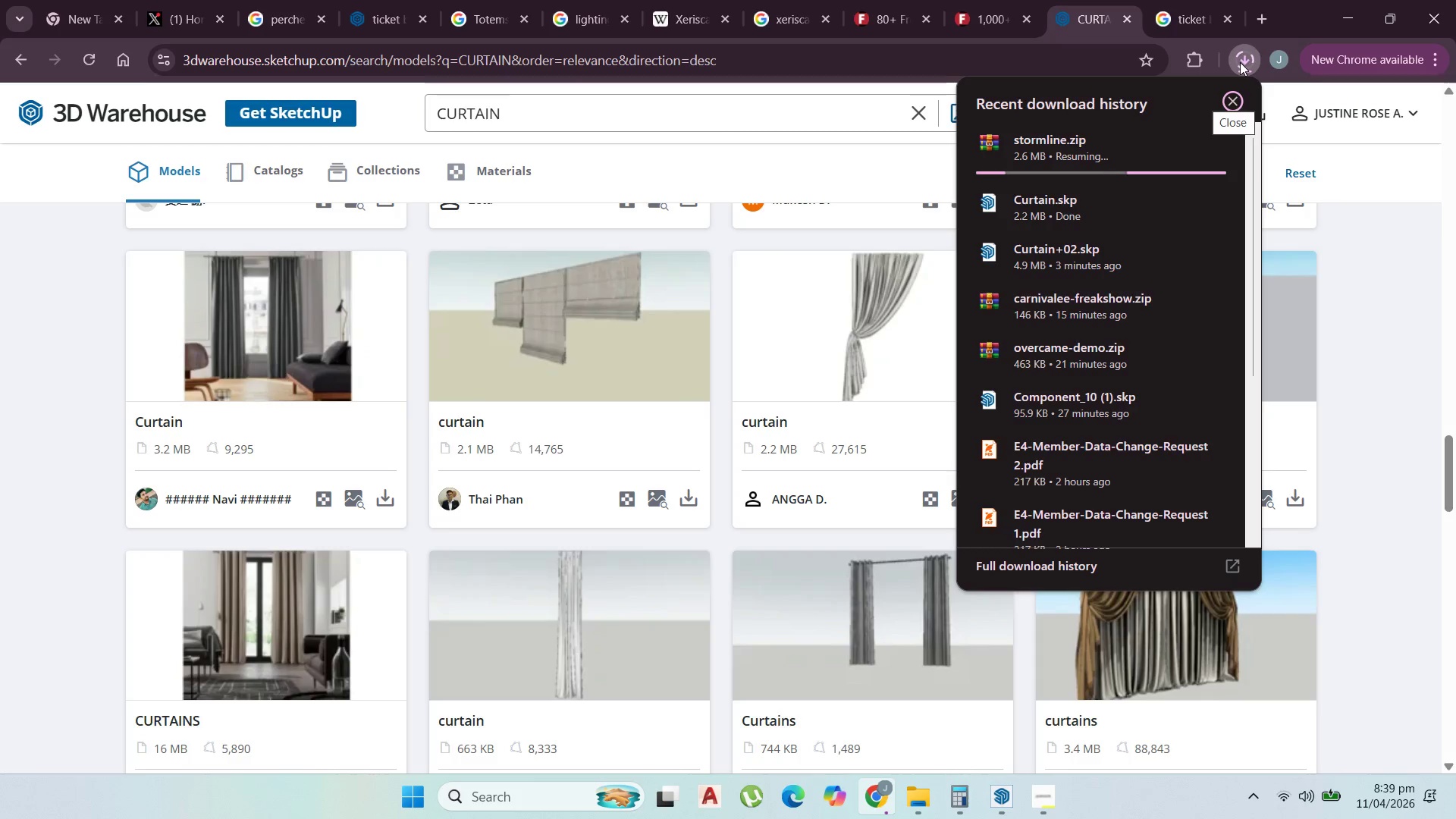 
left_click([1178, 256])
 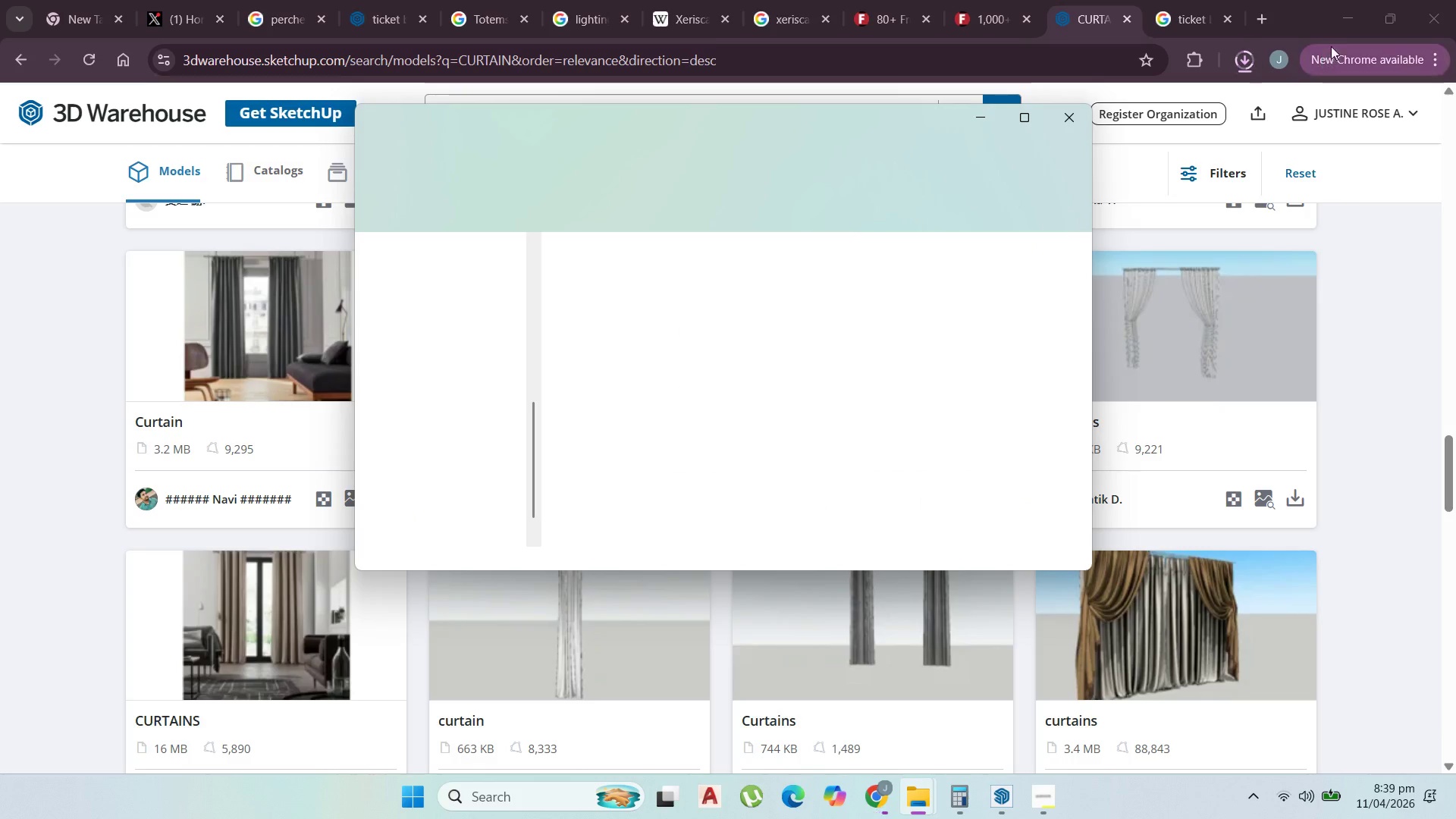 
left_click([1351, 19])
 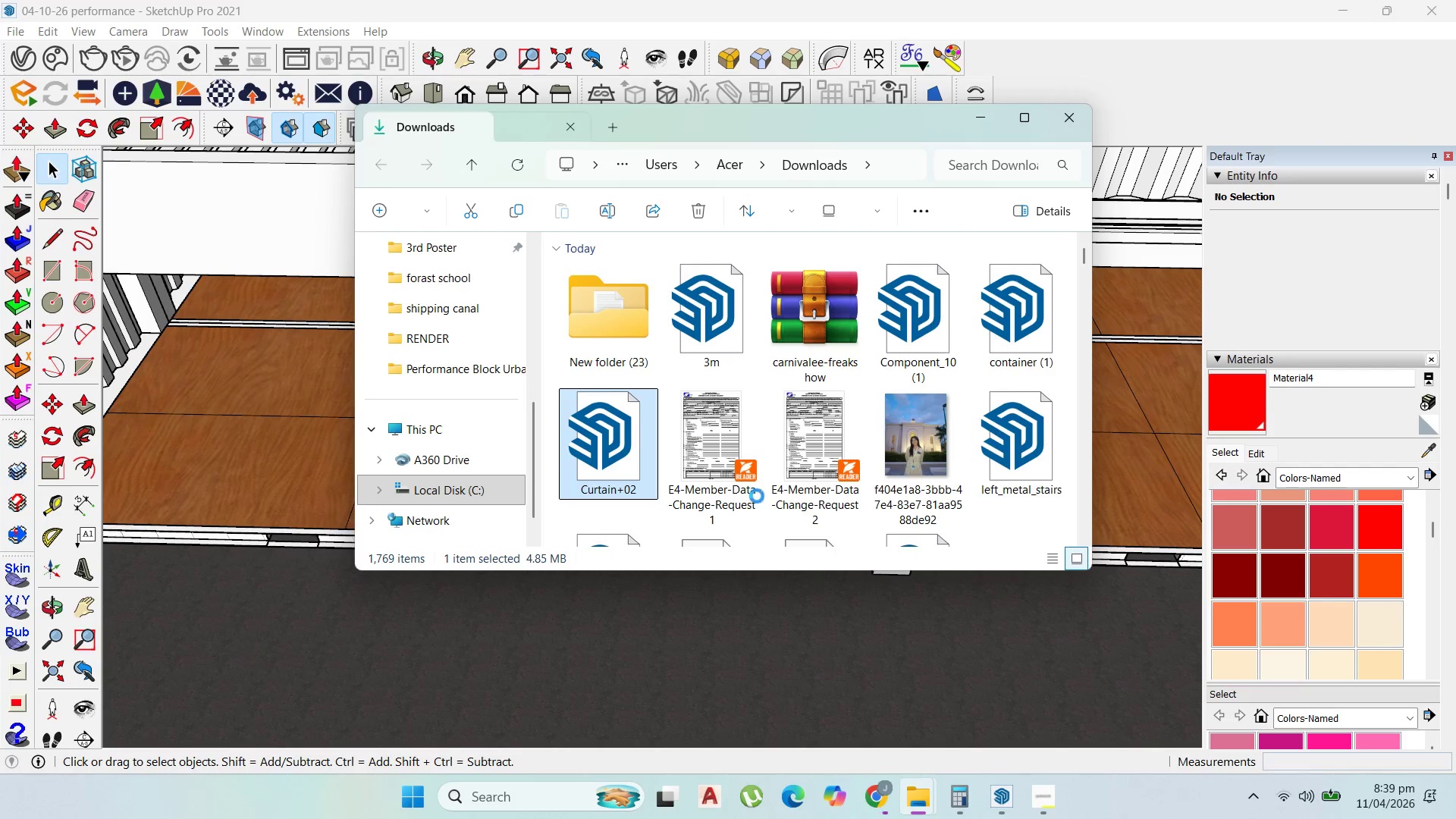 
mouse_move([583, 460])
 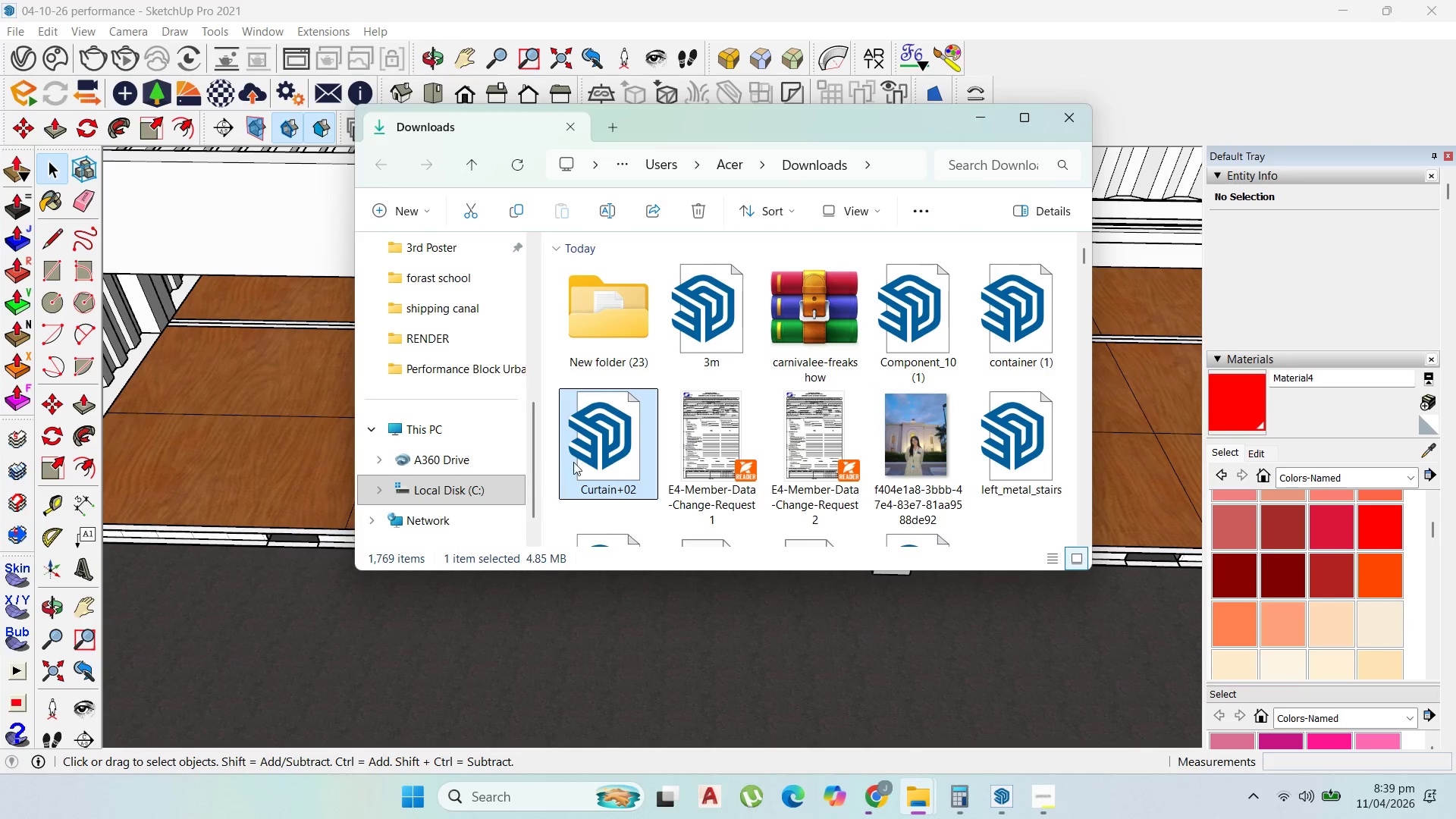 
left_click_drag(start_coordinate=[595, 444], to_coordinate=[251, 498])
 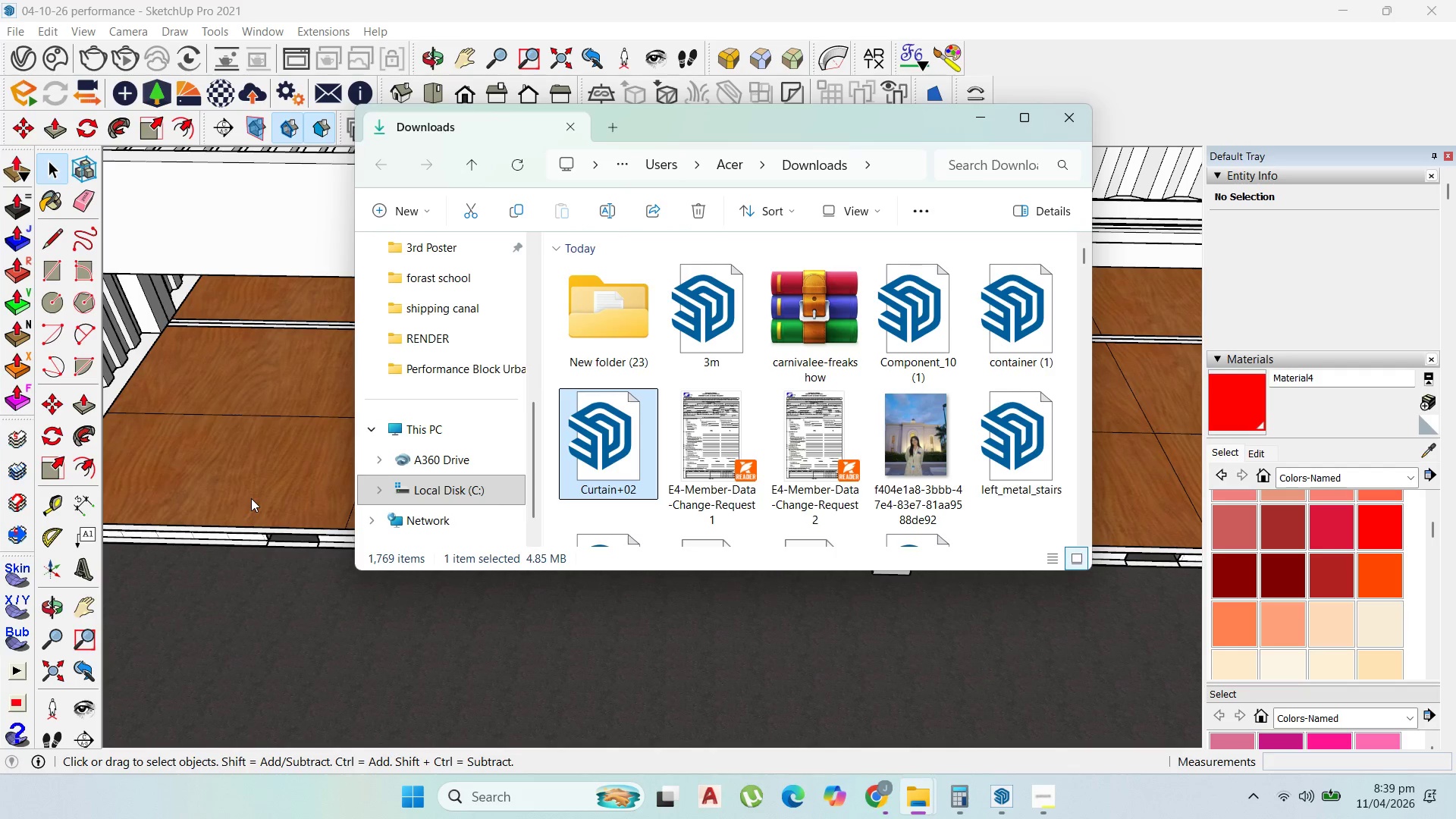 
left_click([251, 498])
 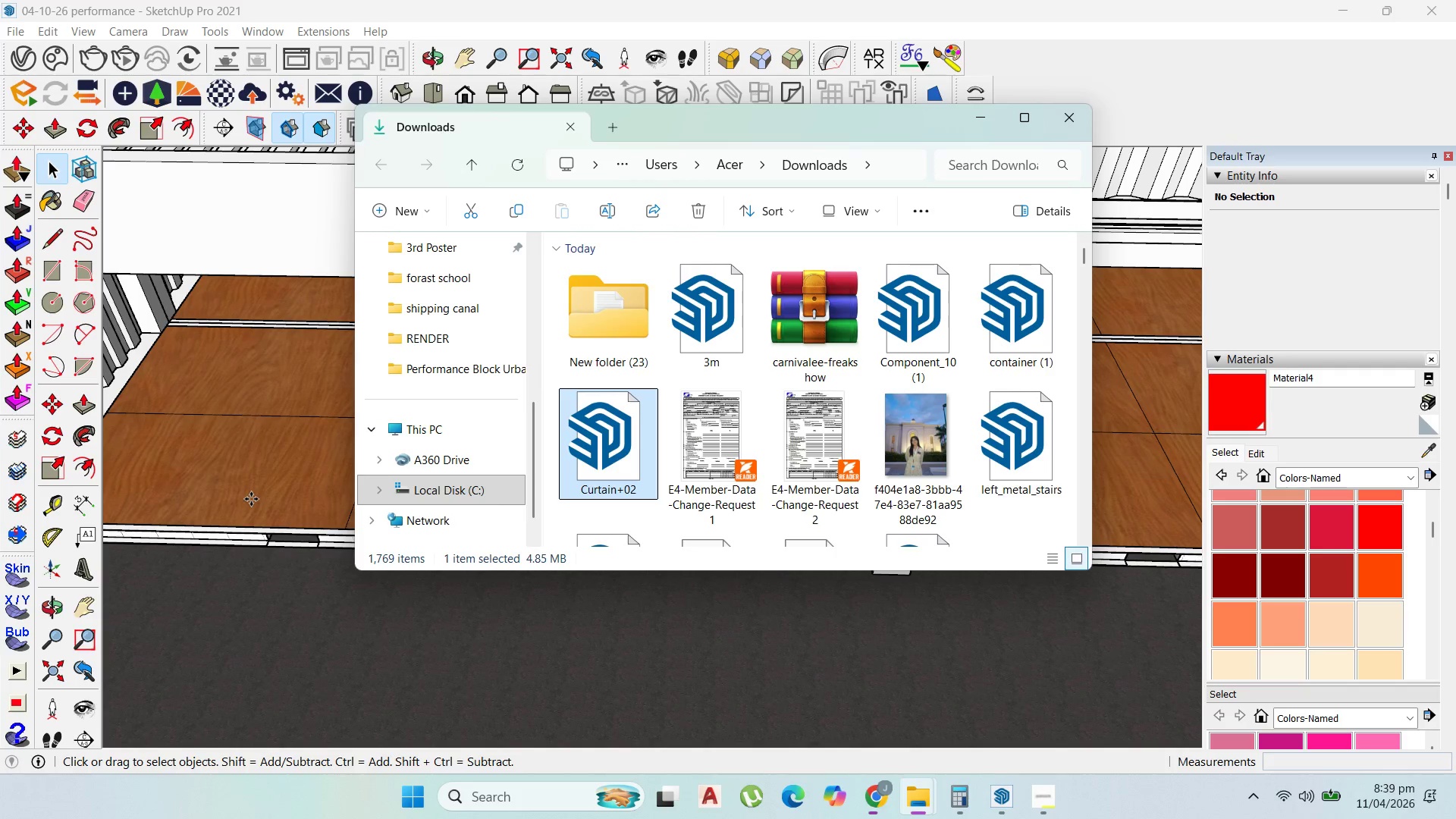 
wait(9.92)
 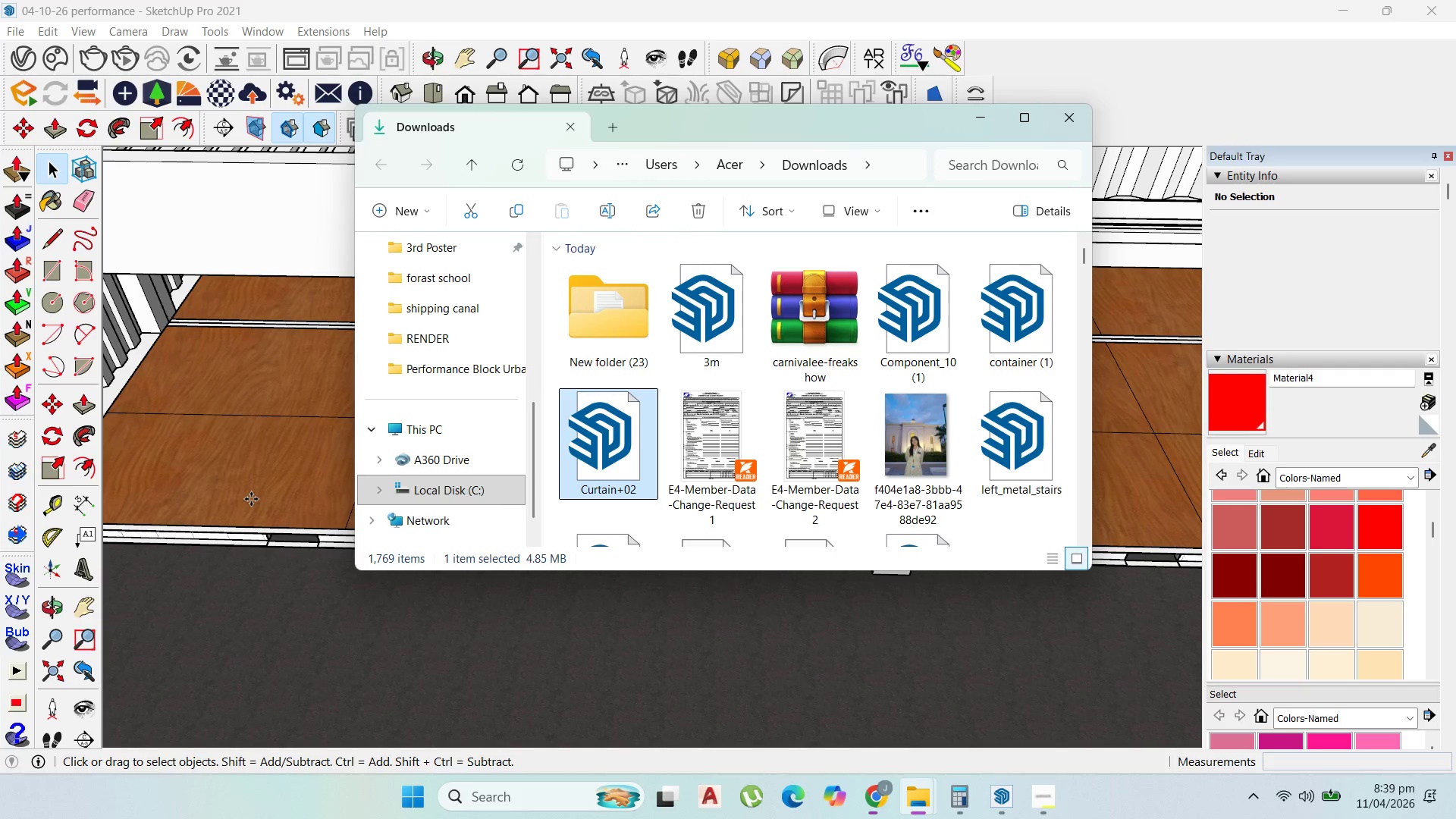 
left_click_drag(start_coordinate=[260, 519], to_coordinate=[218, 262])
 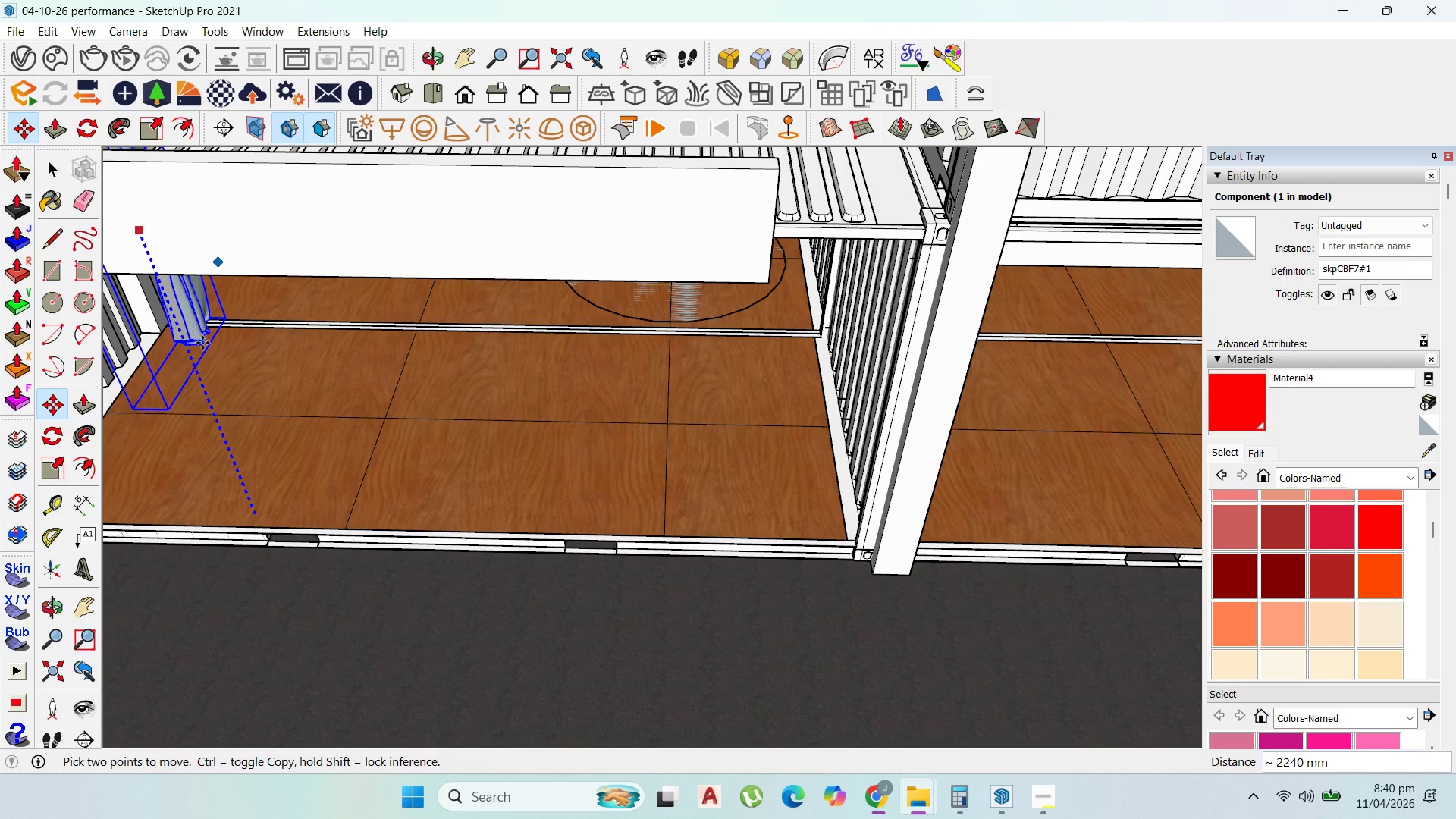 
key(ArrowUp)
 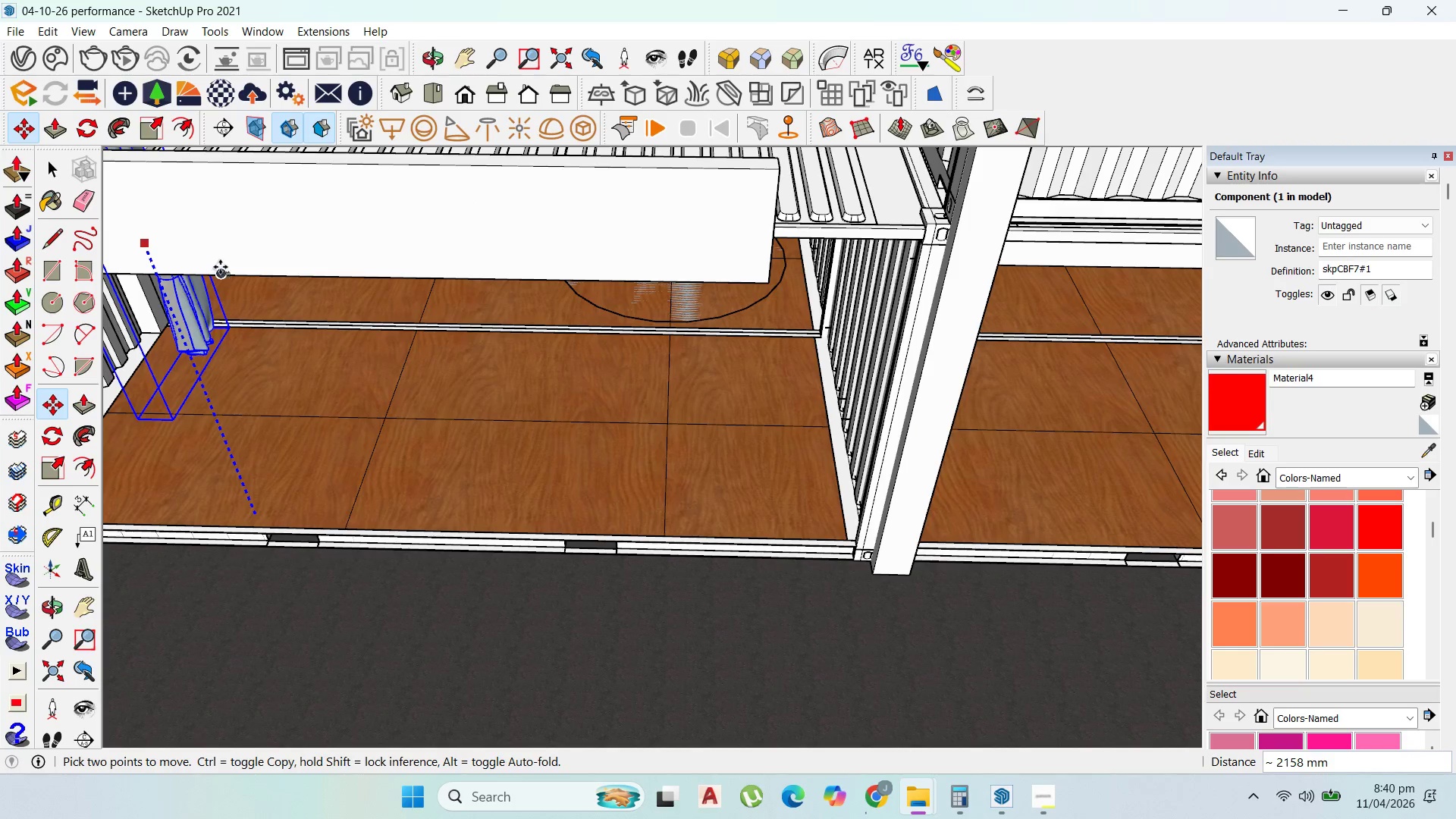 
left_click([218, 262])
 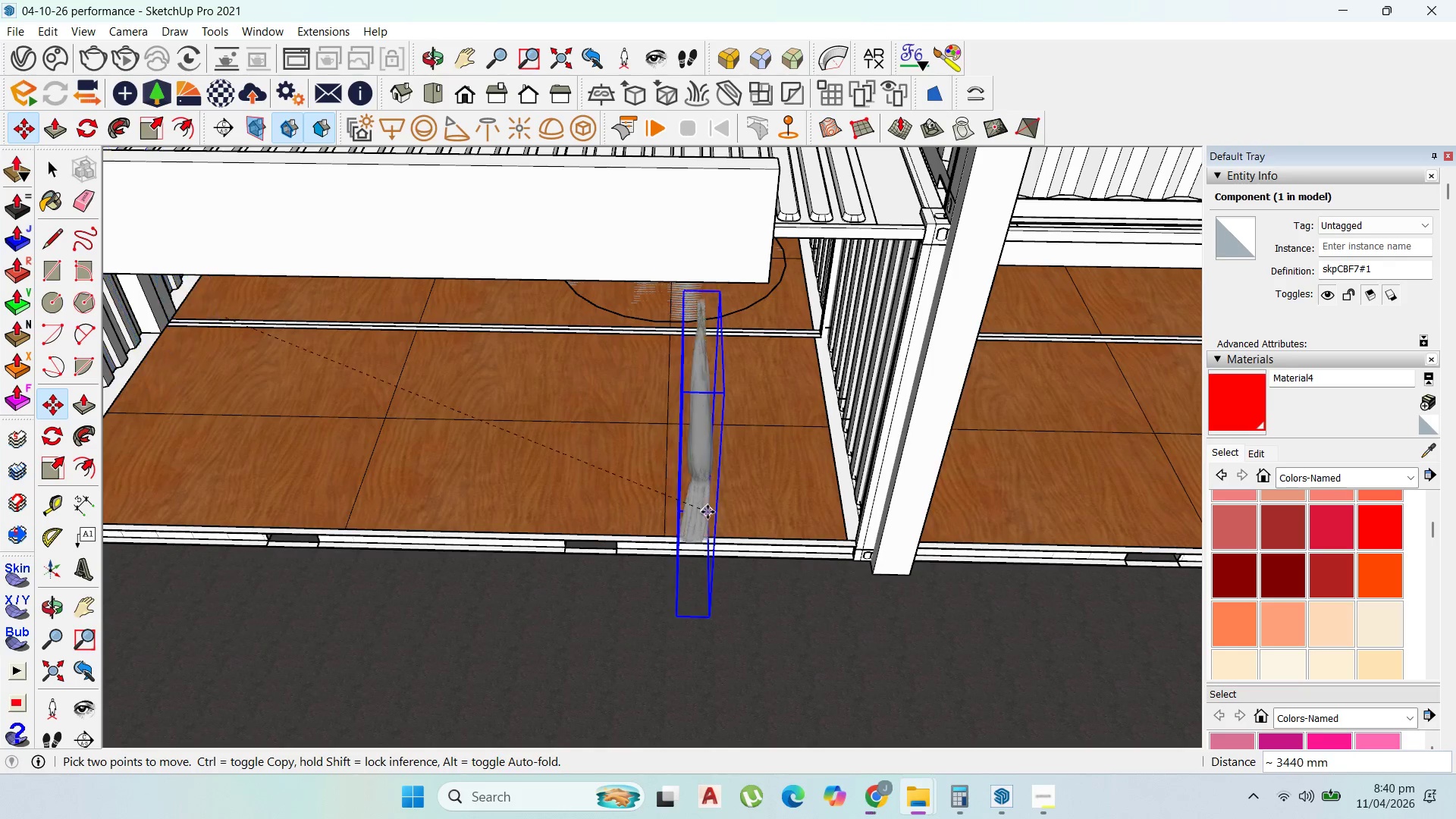 
left_click([712, 516])
 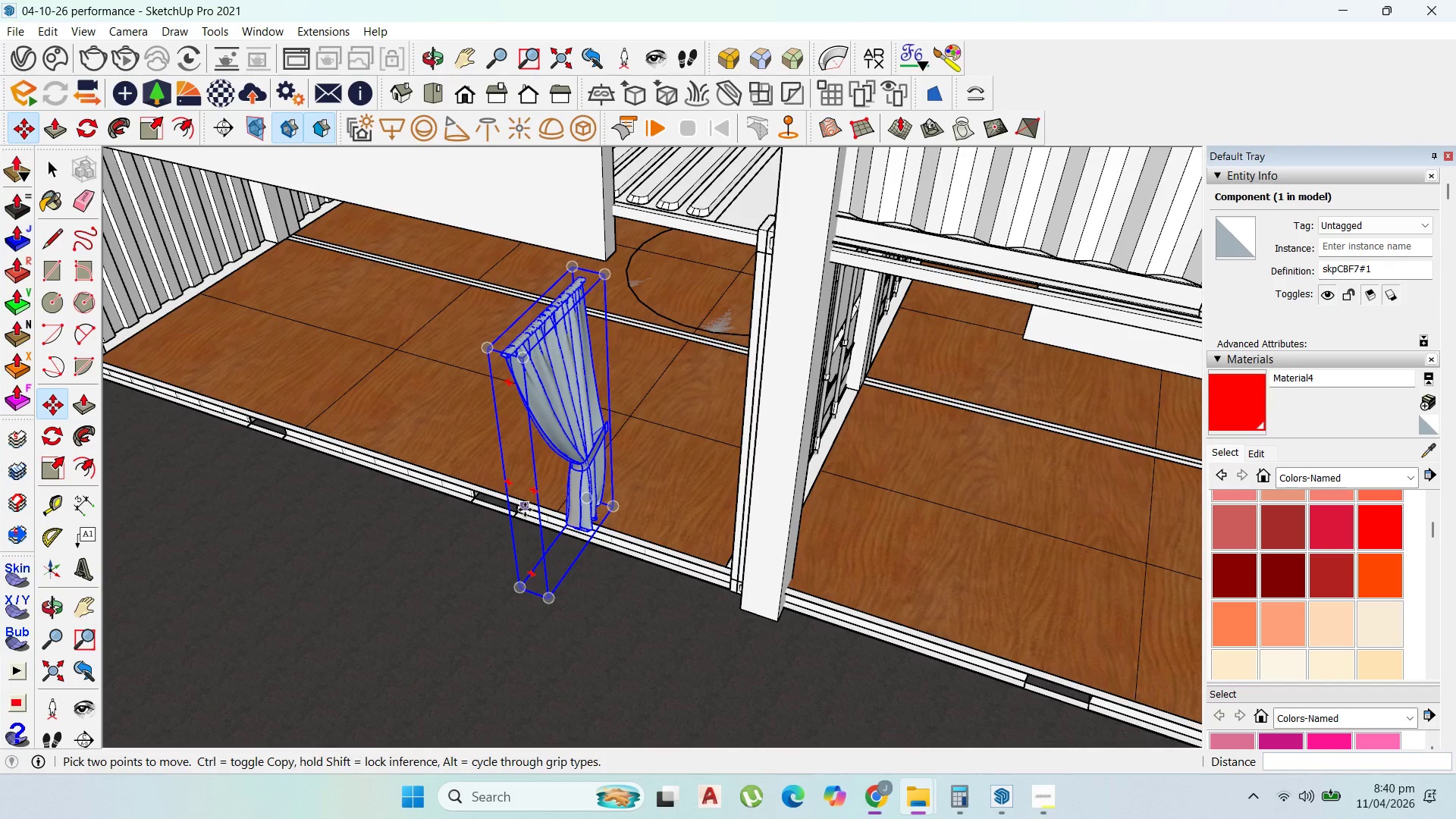 
key(Delete)
 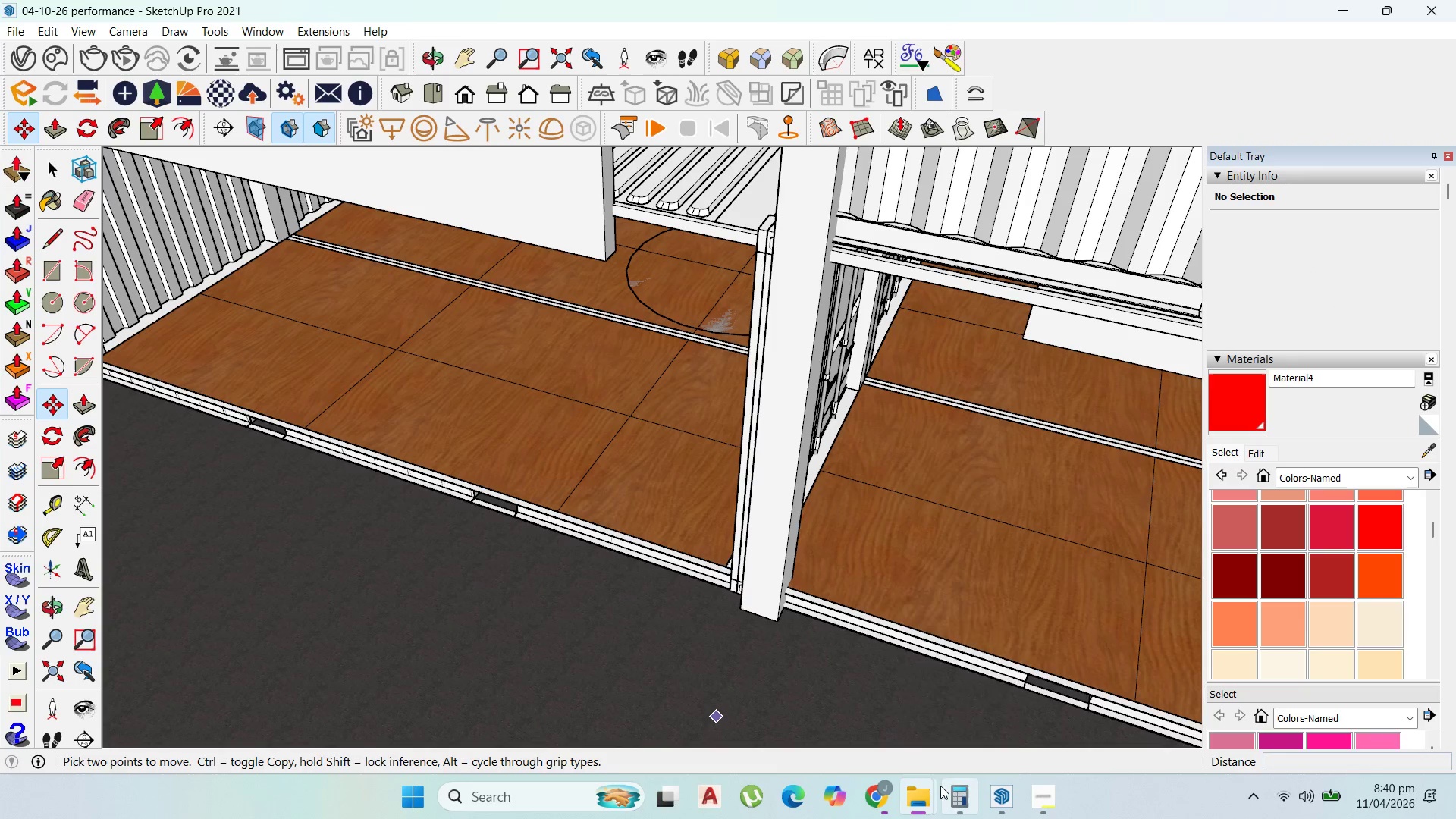 
left_click([922, 786])
 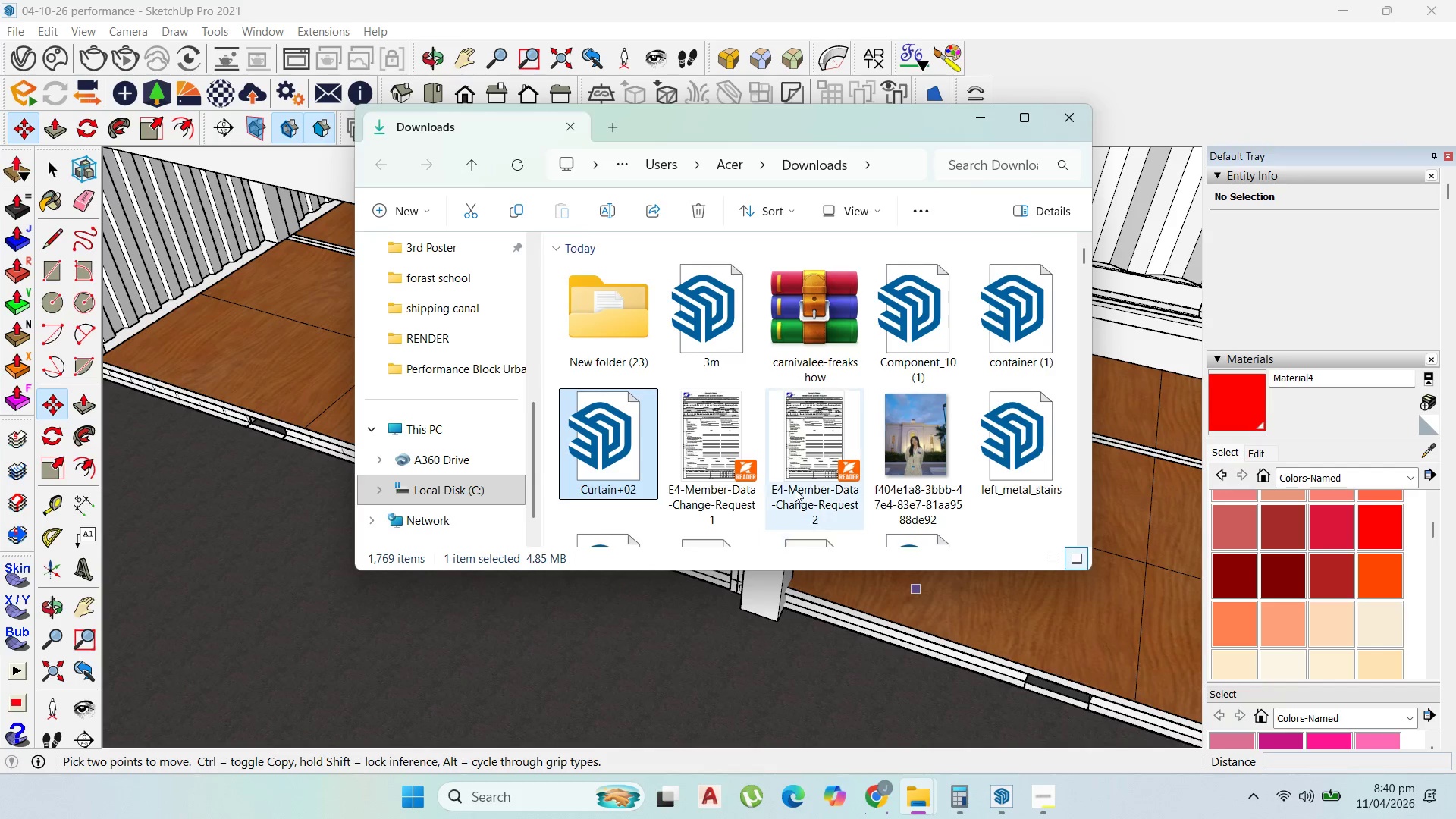 
scroll: coordinate [813, 435], scroll_direction: down, amount: 1.0
 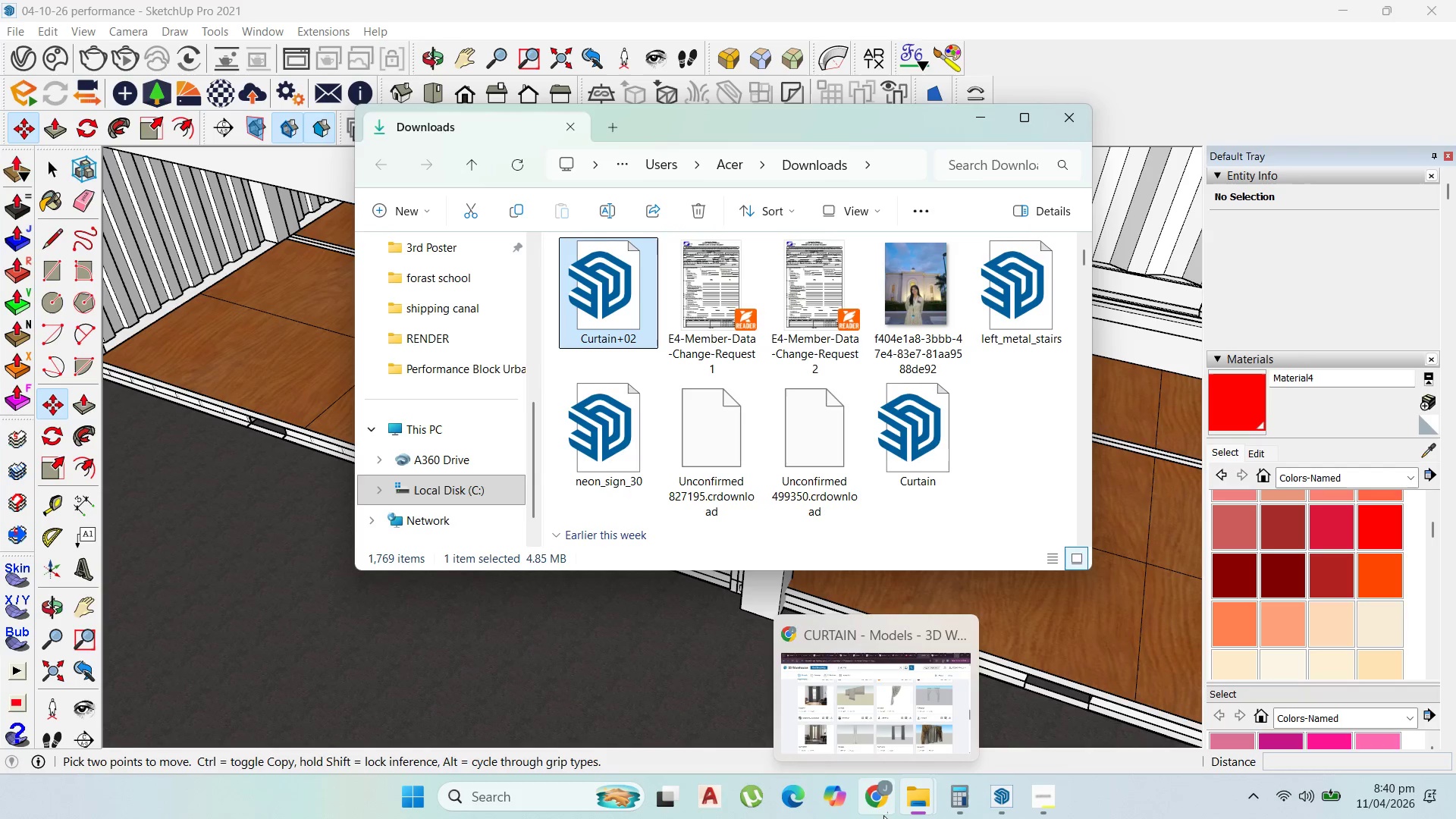 
left_click([900, 742])
 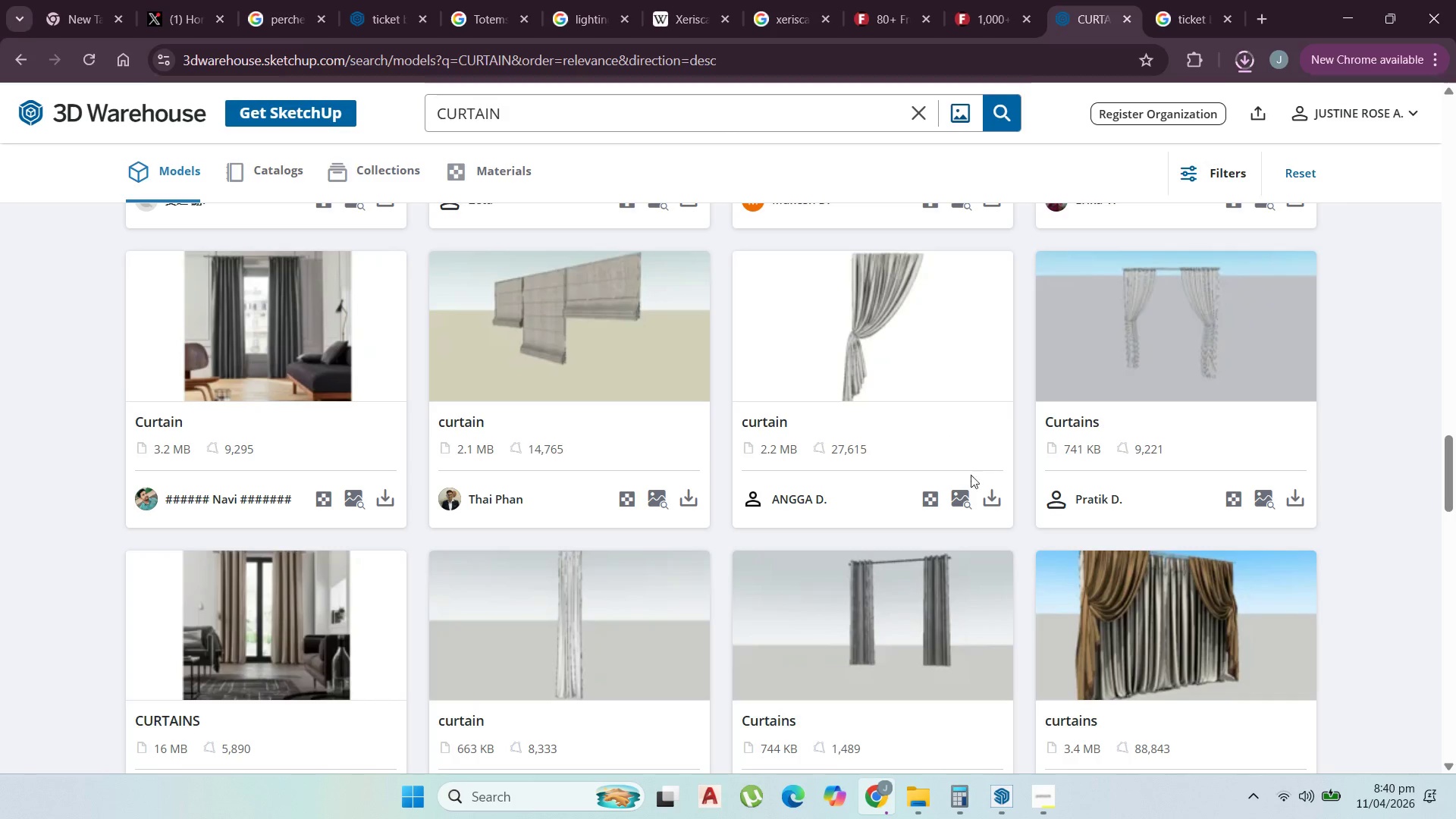 
left_click_drag(start_coordinate=[981, 492], to_coordinate=[985, 493])
 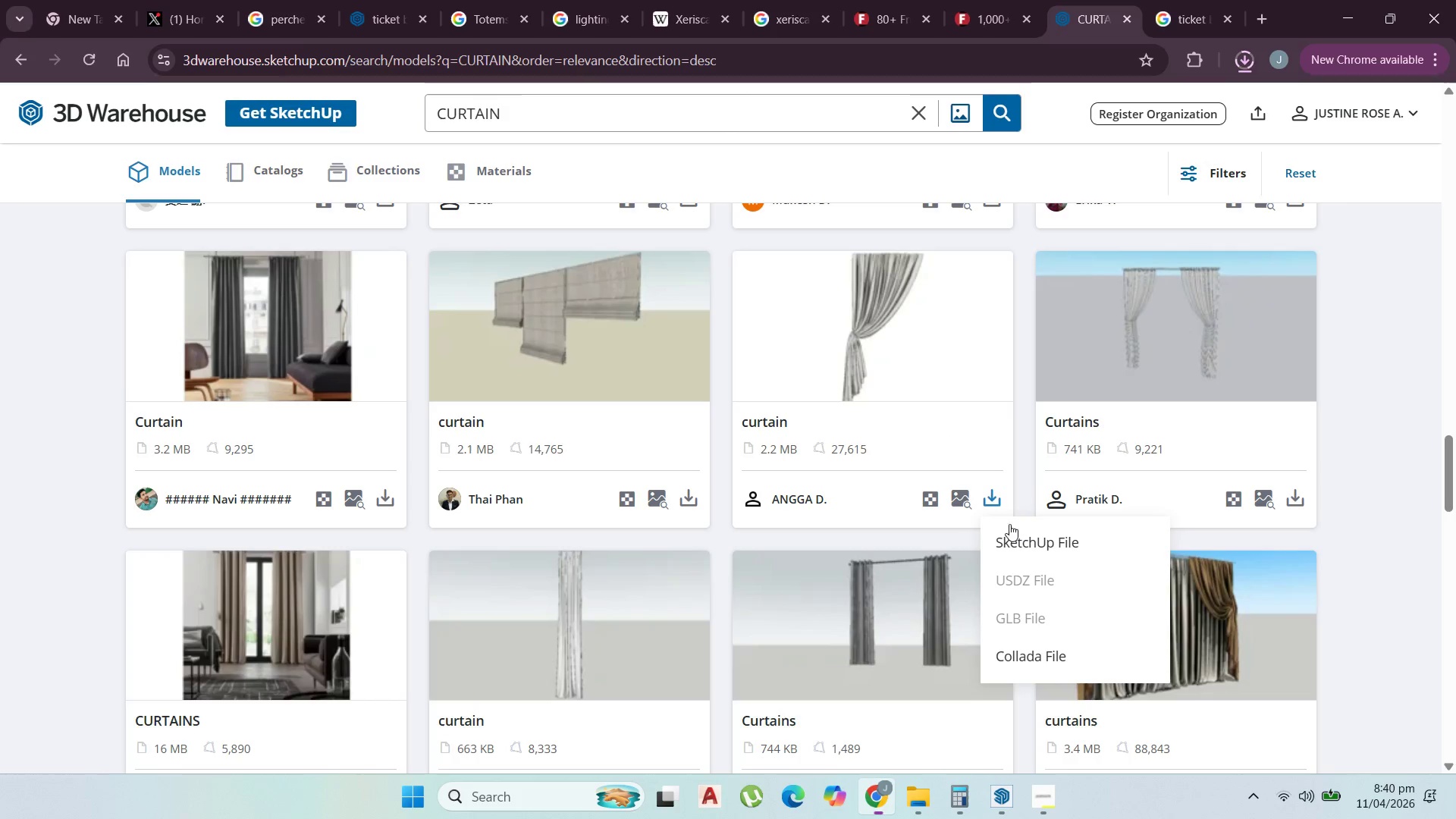 
left_click([1015, 529])
 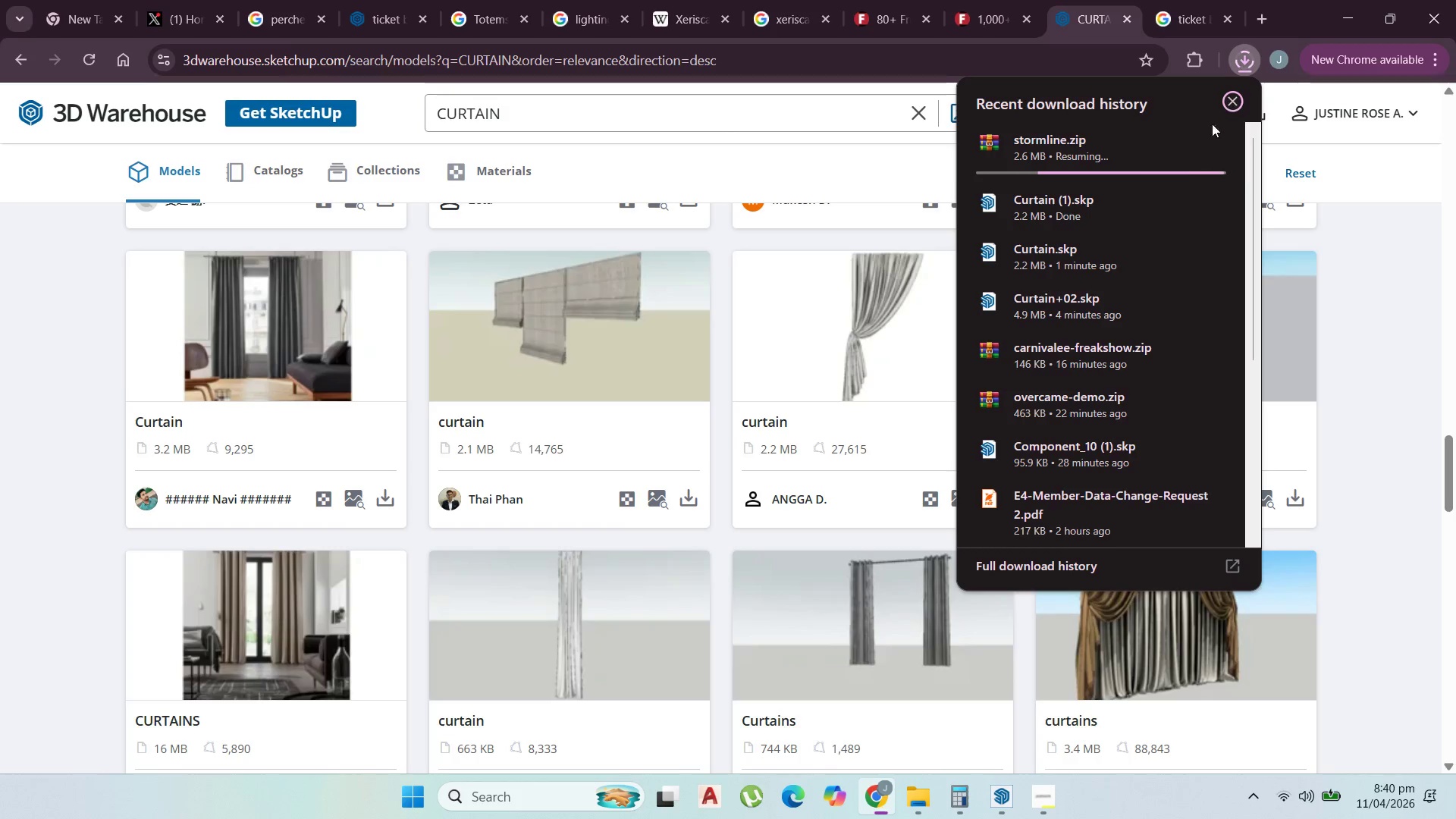 
mouse_move([1178, 218])
 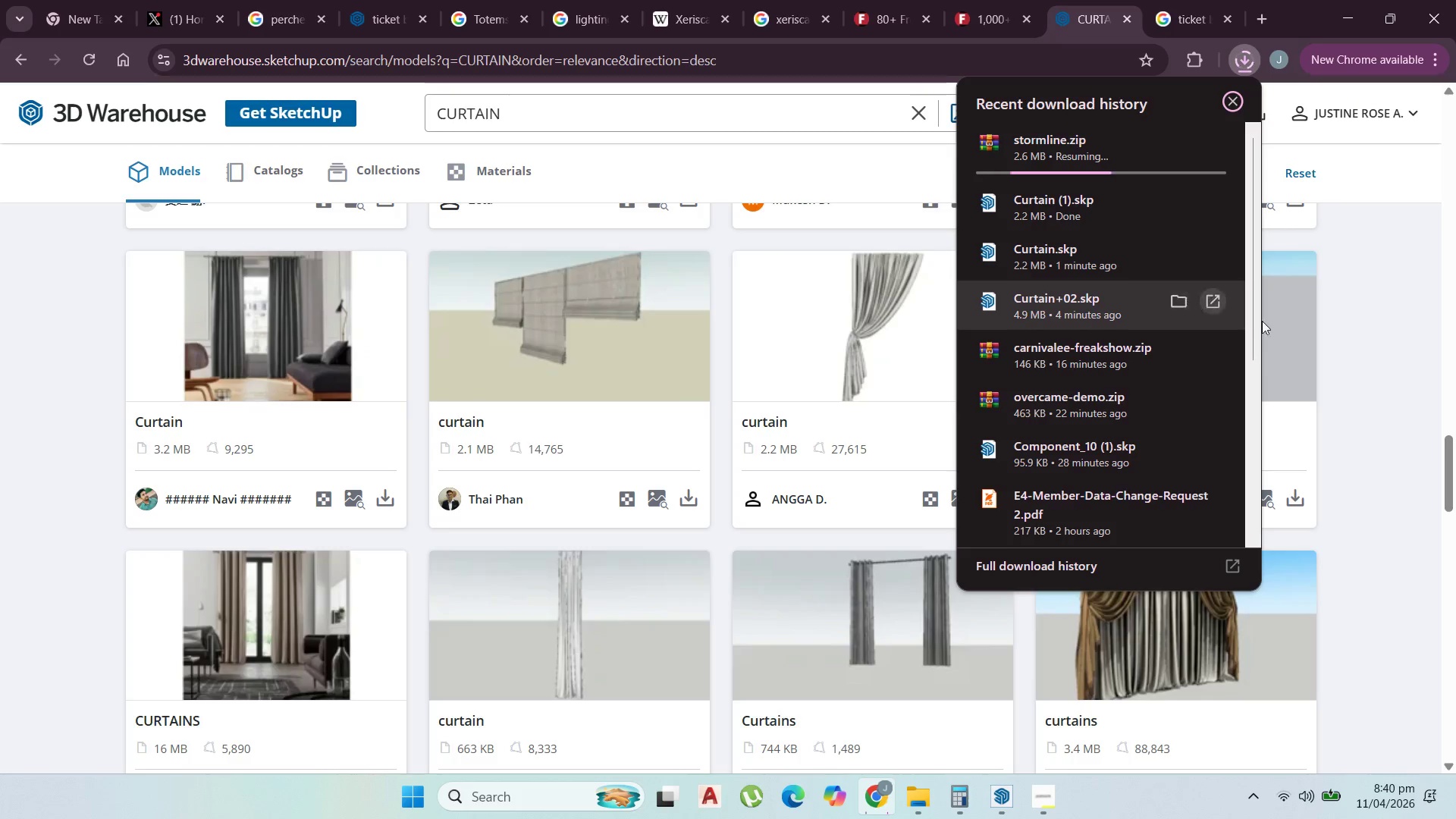 
wait(6.41)
 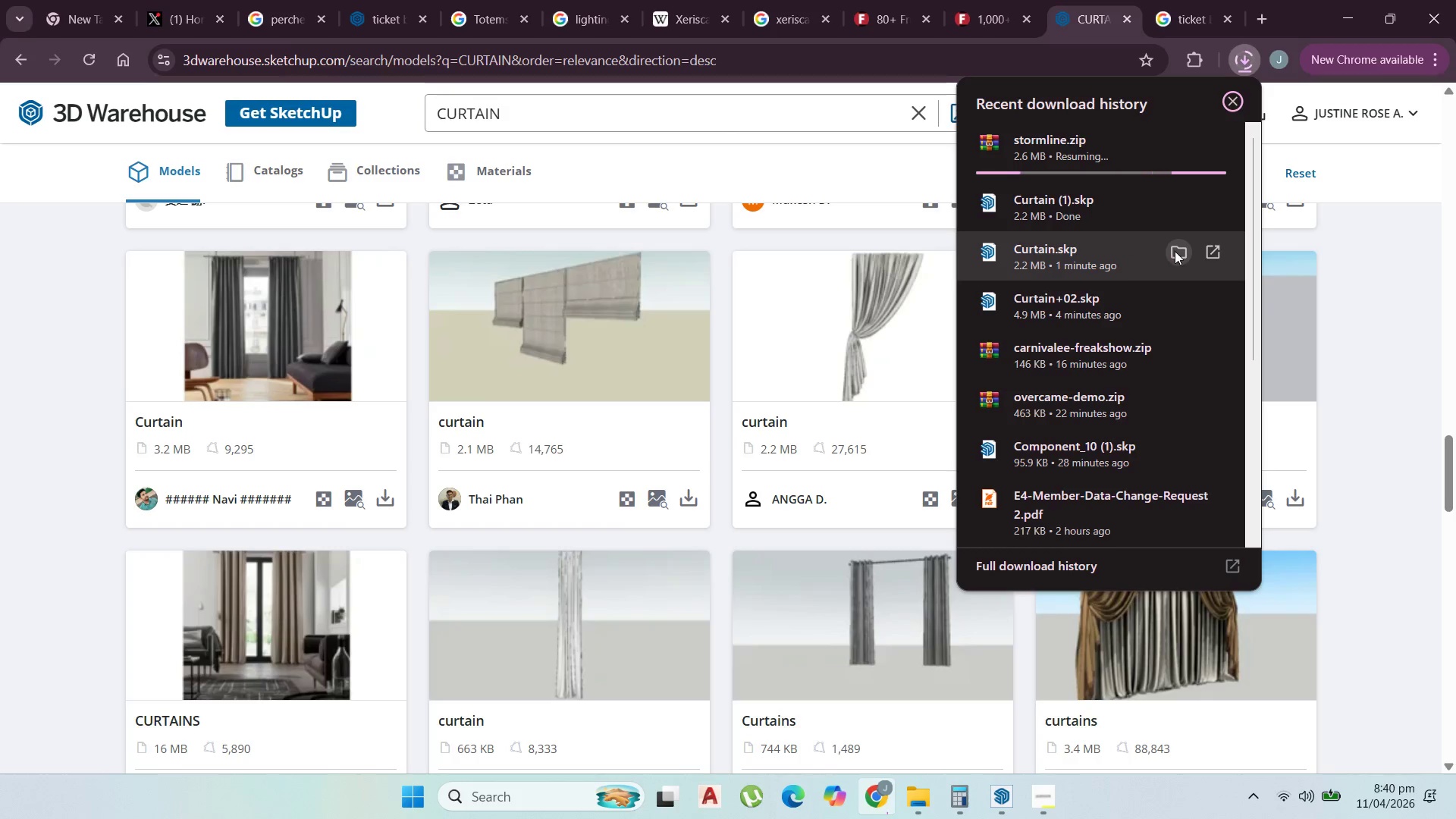 
left_click([1174, 249])
 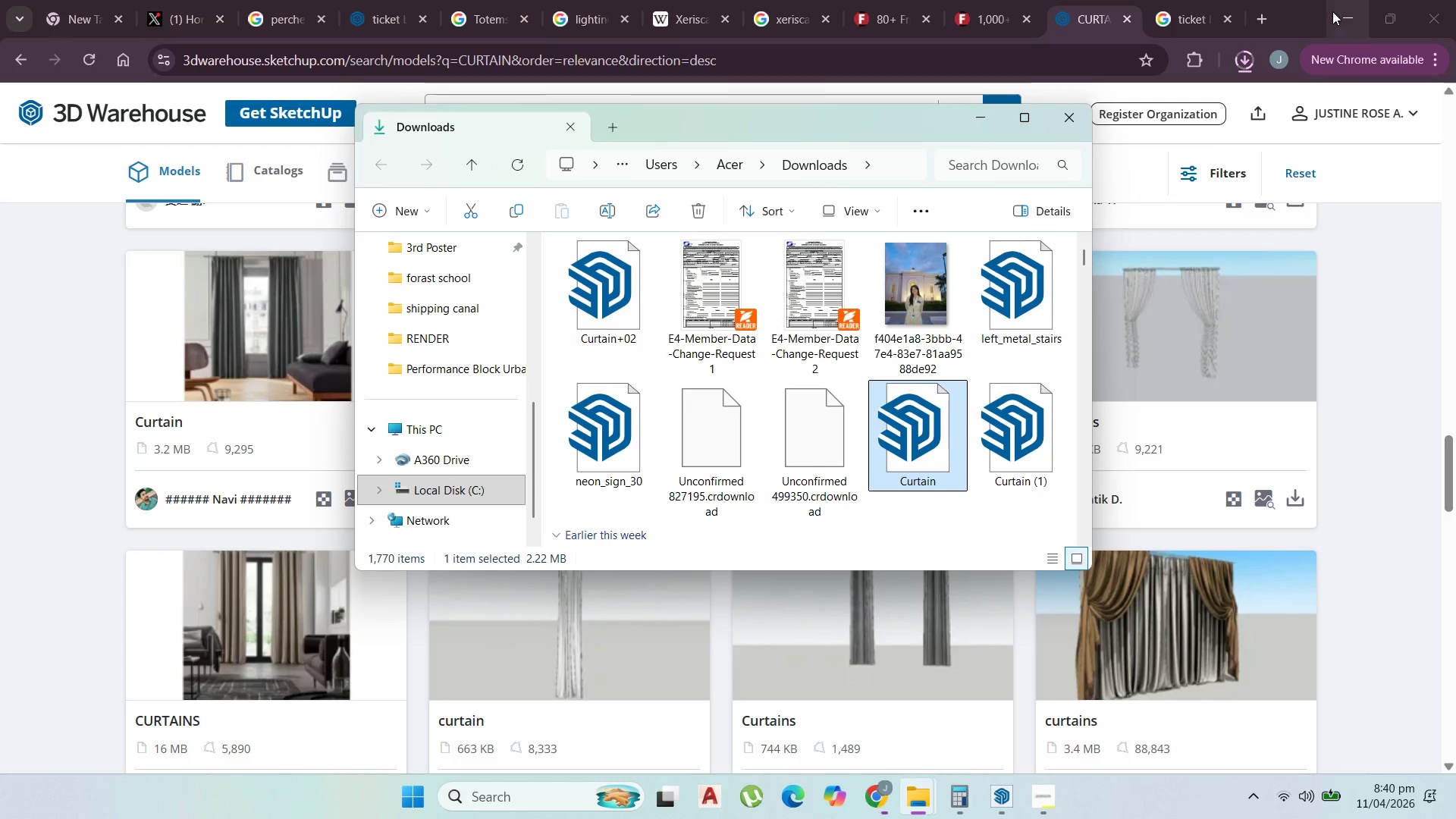 
left_click([1351, 8])
 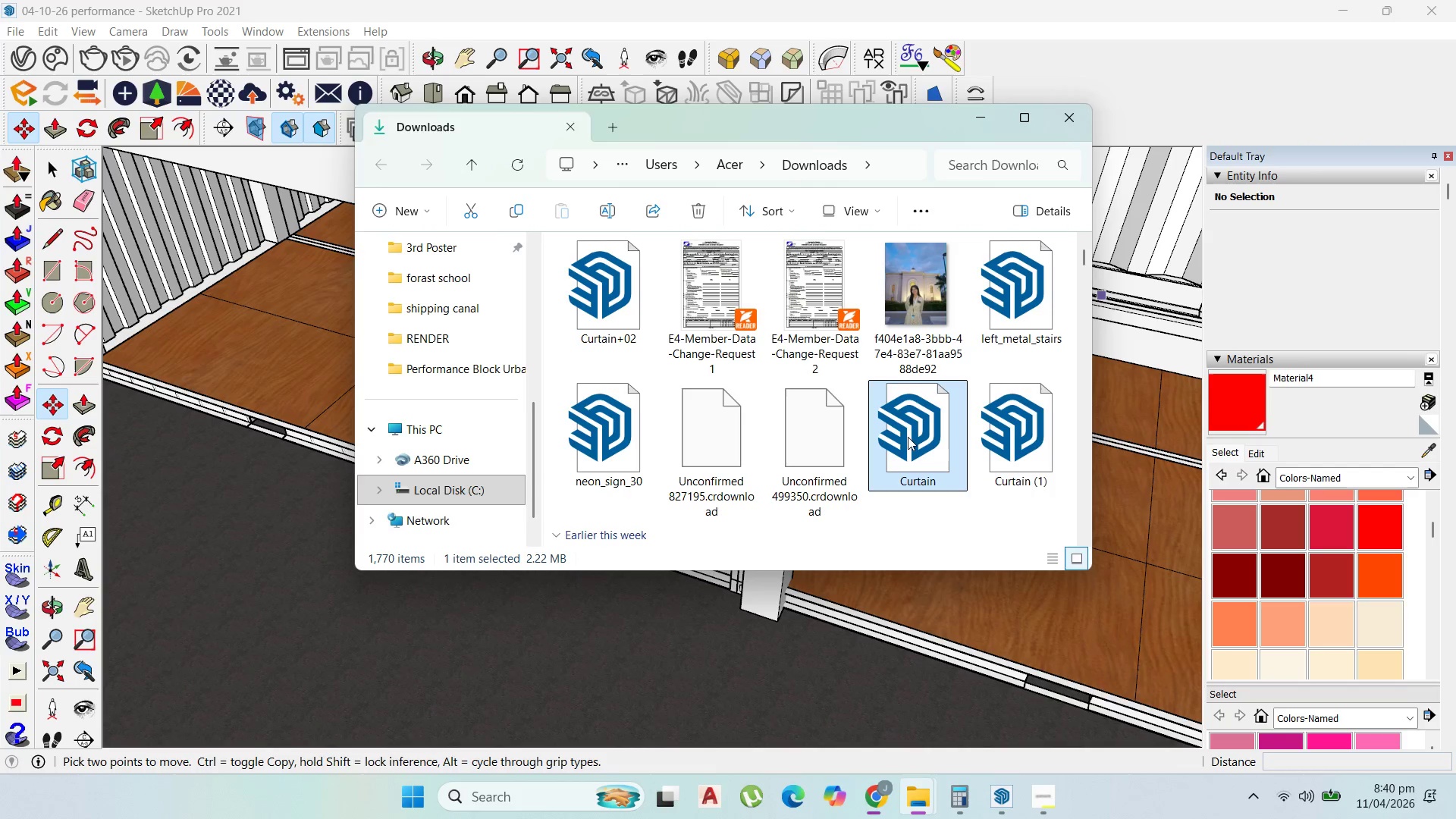 
left_click_drag(start_coordinate=[912, 450], to_coordinate=[764, 646])
 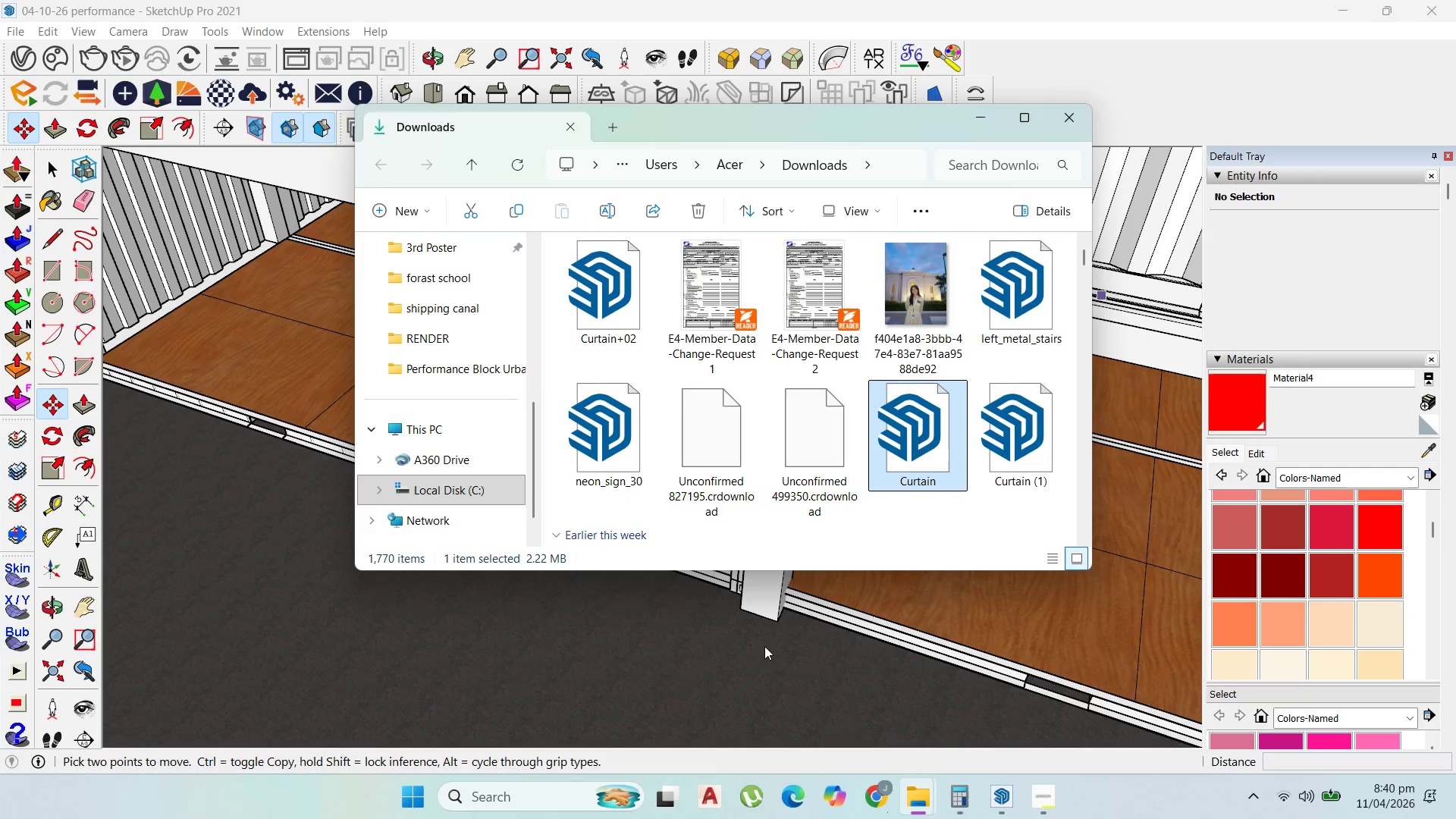 
left_click([764, 646])
 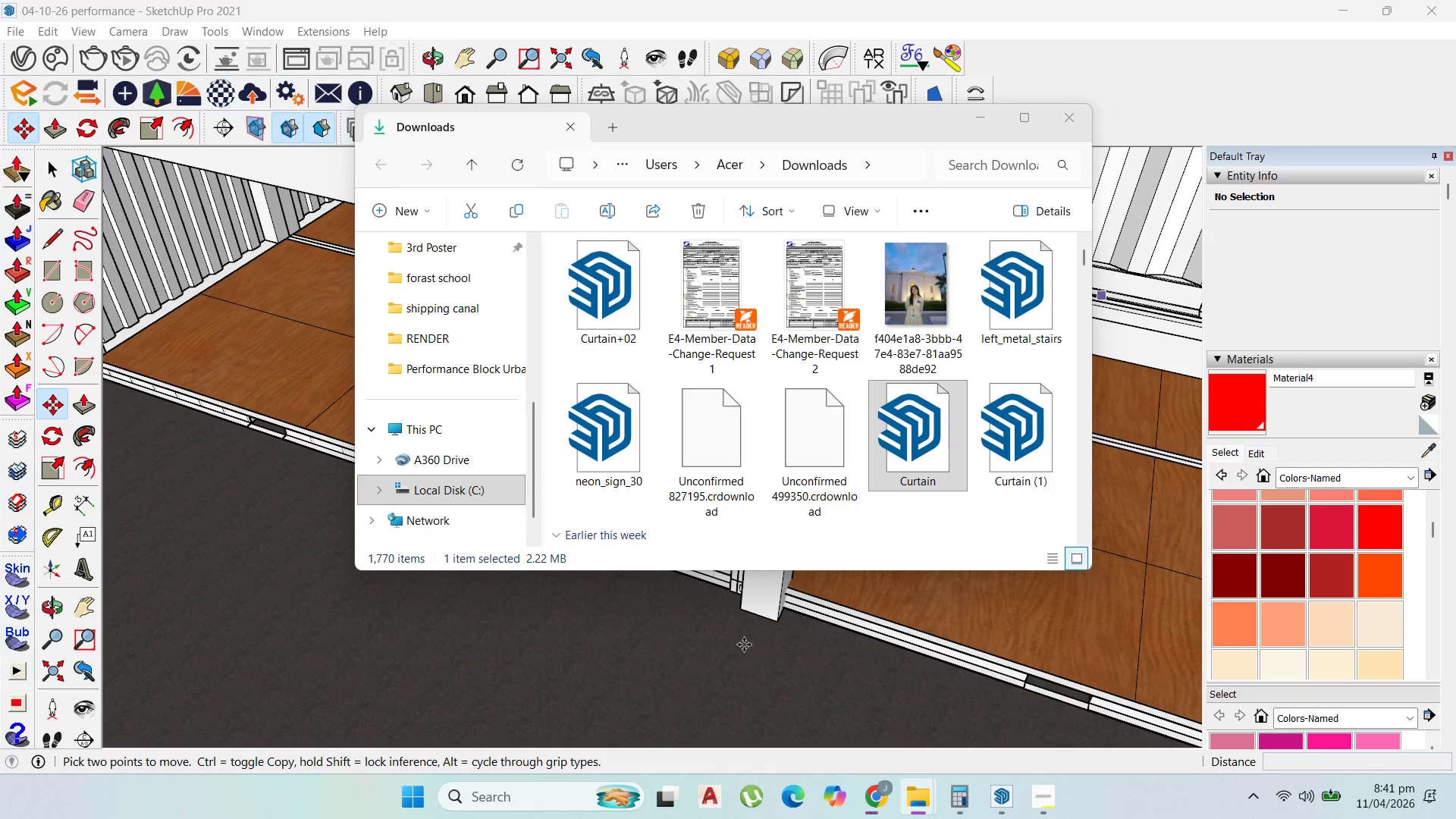 
wait(26.25)
 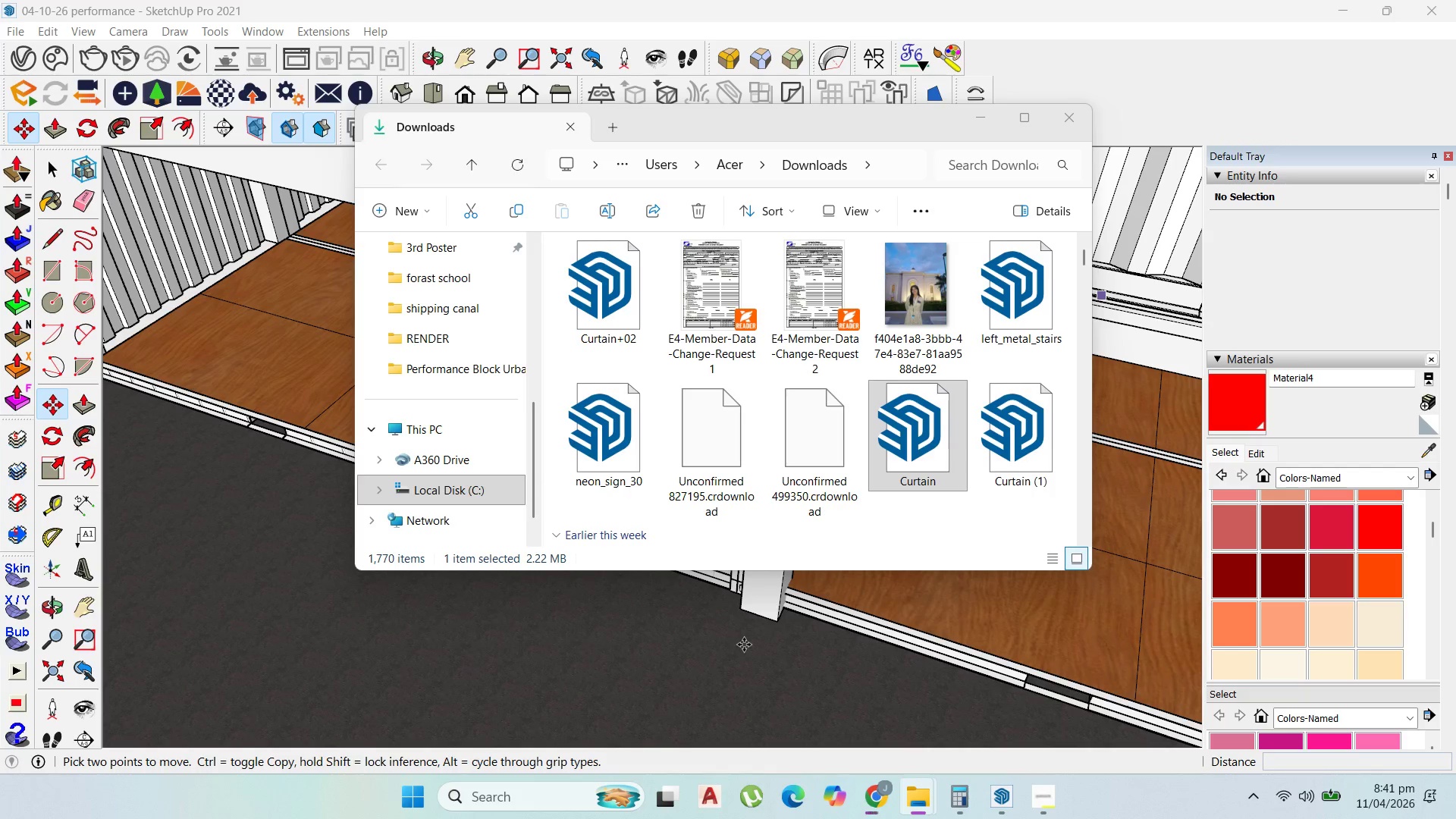 
scroll: coordinate [588, 626], scroll_direction: down, amount: 1.0
 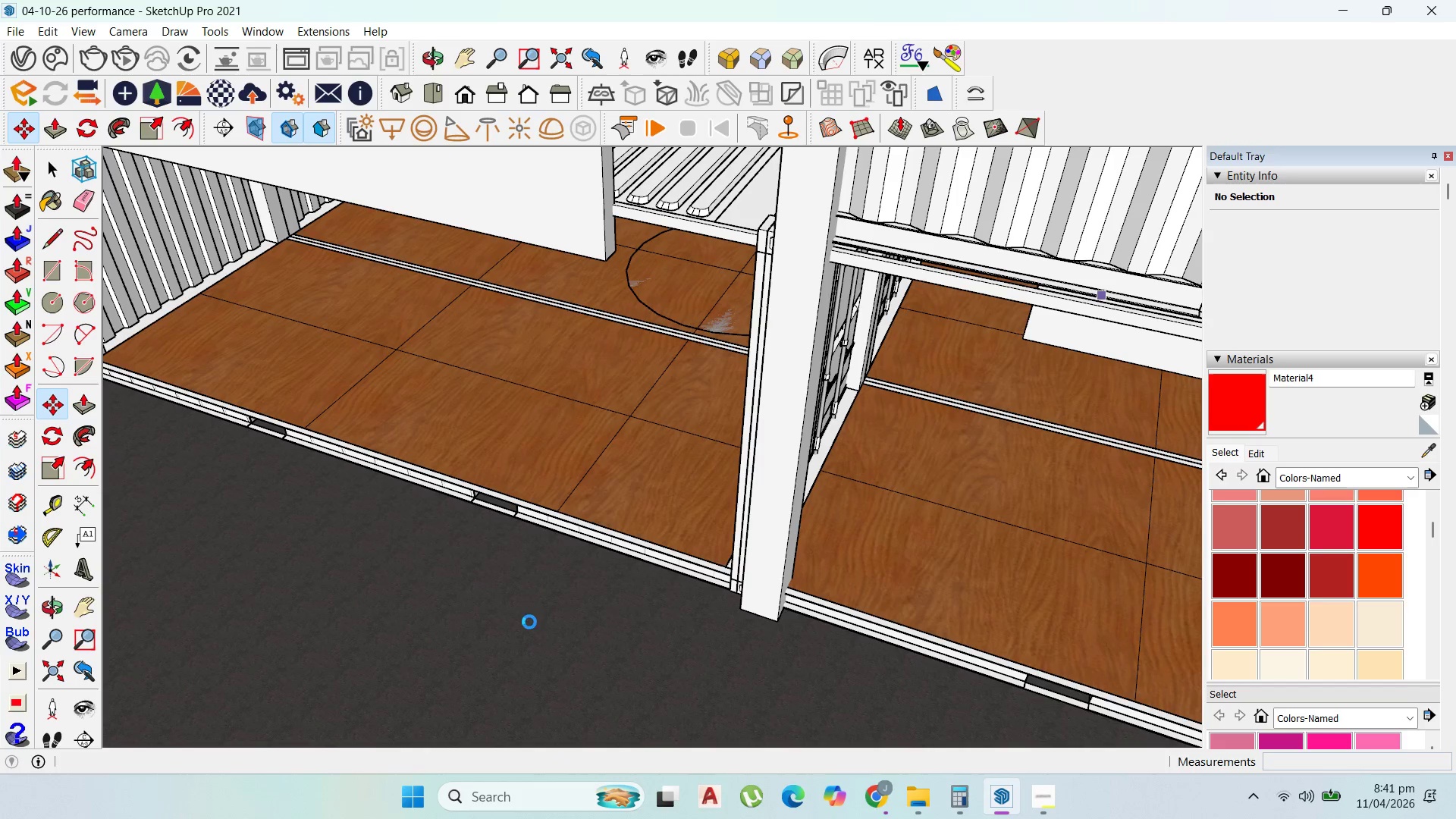 
left_click([529, 622])
 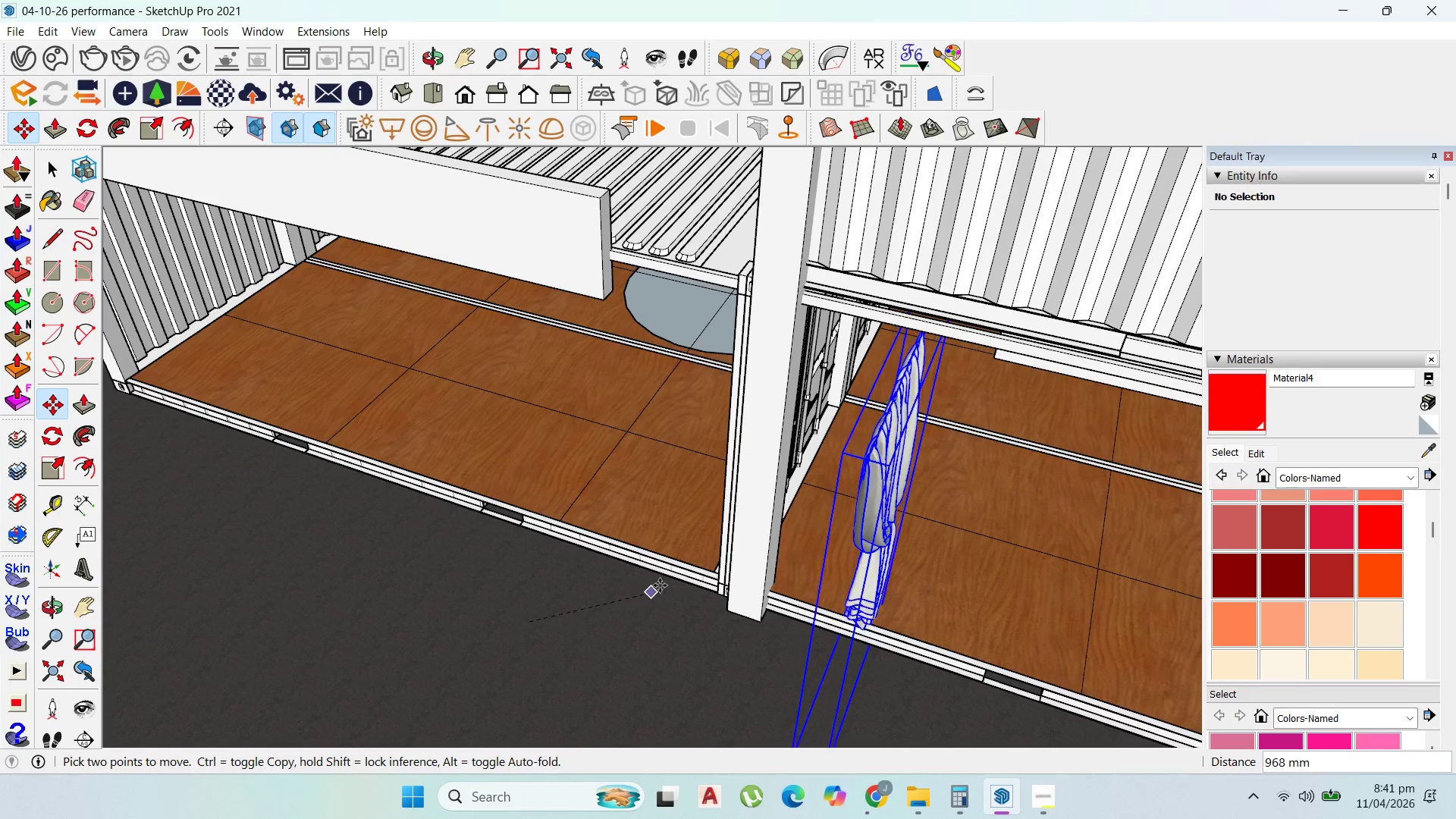 
left_click([660, 585])
 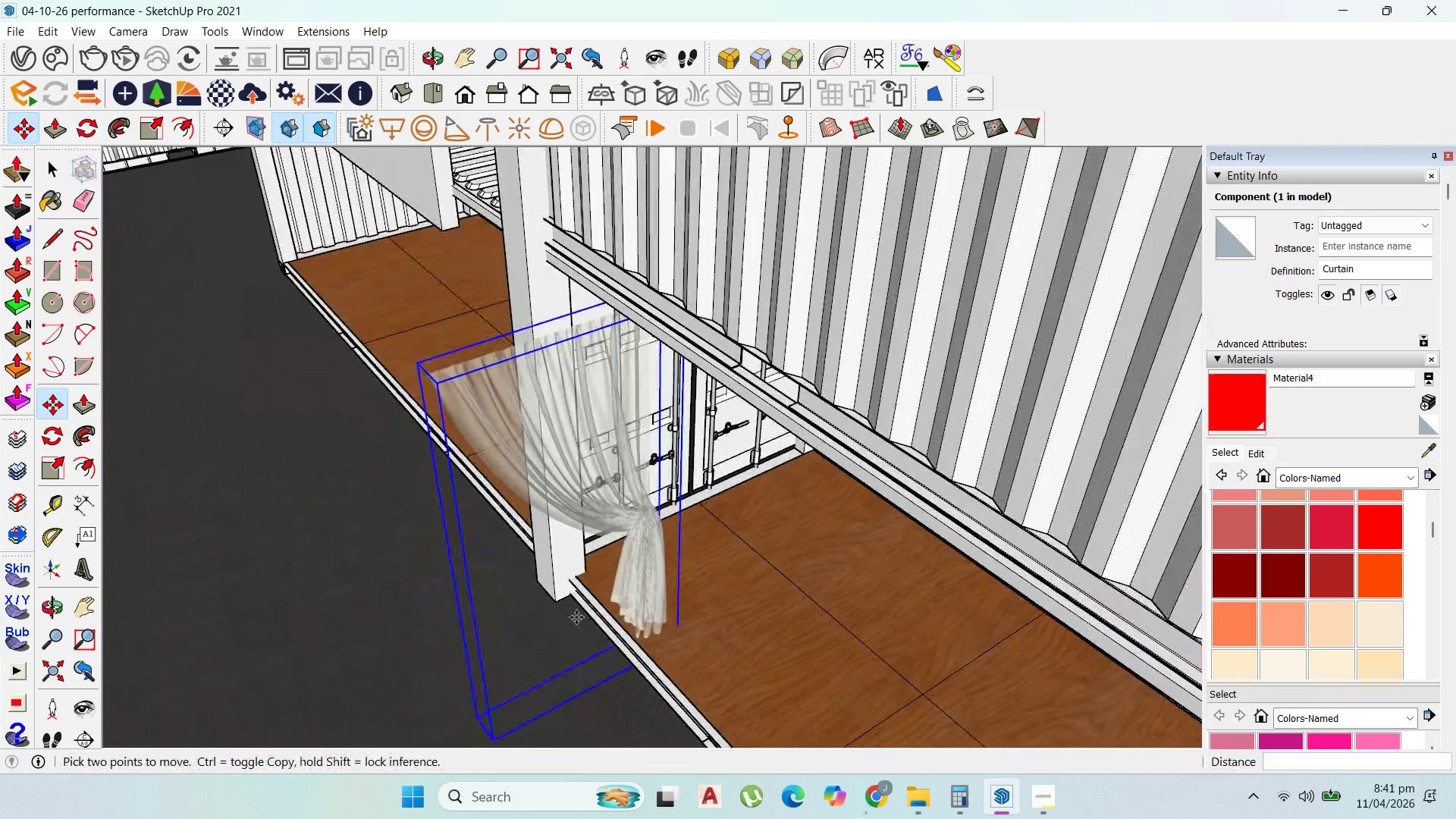 
left_click([88, 129])
 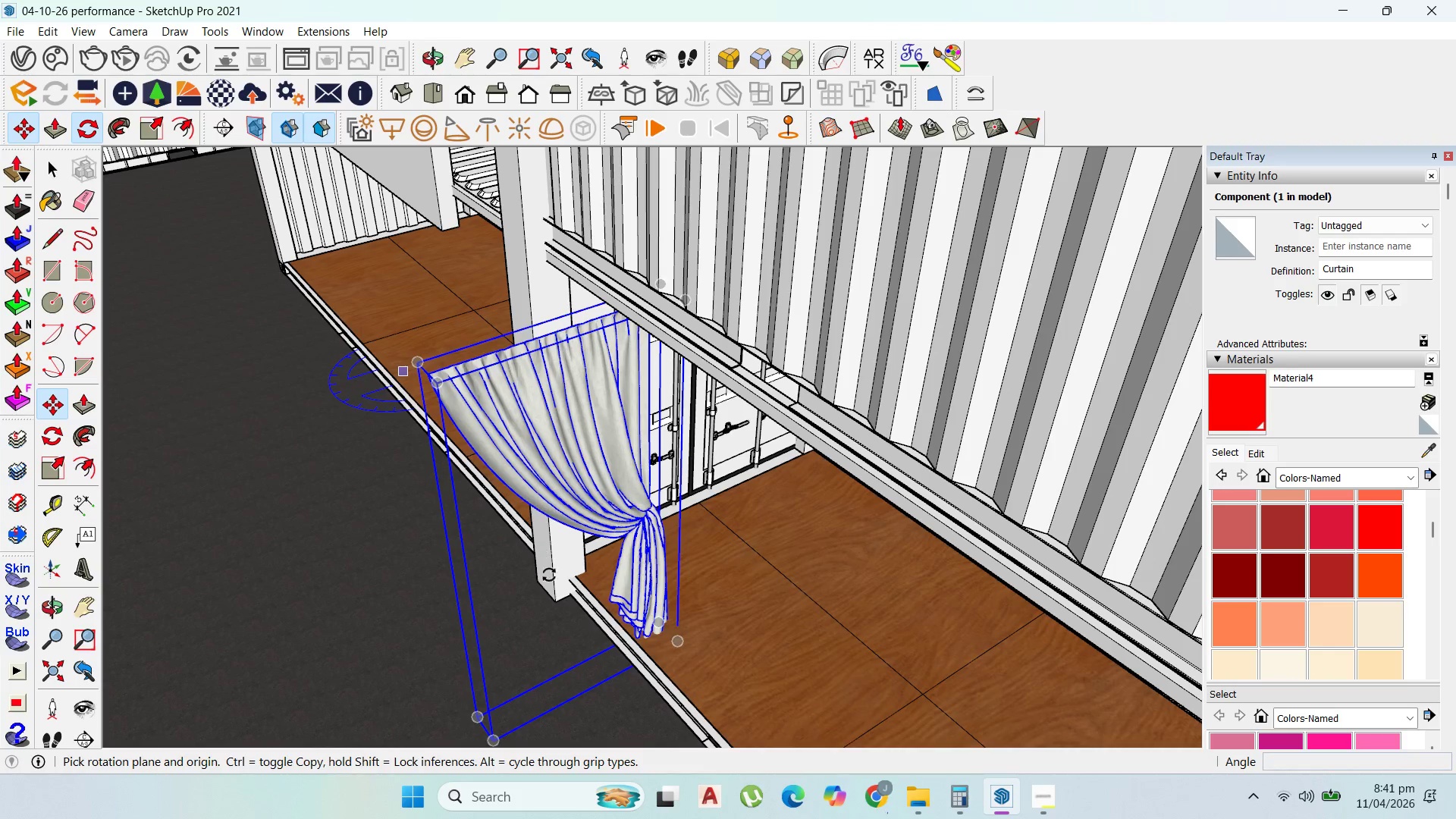 
left_click([544, 624])
 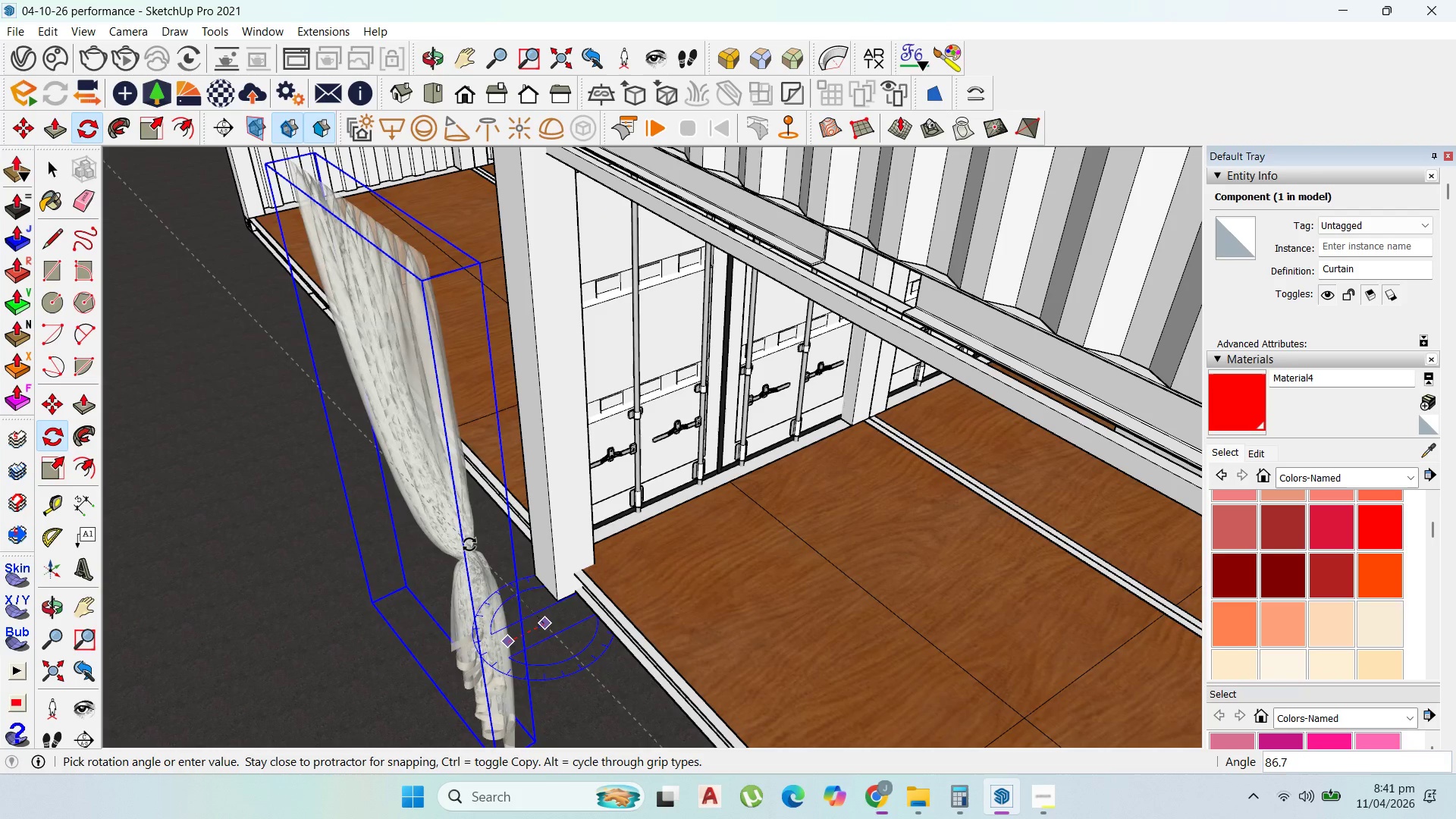 
scroll: coordinate [544, 612], scroll_direction: up, amount: 2.0
 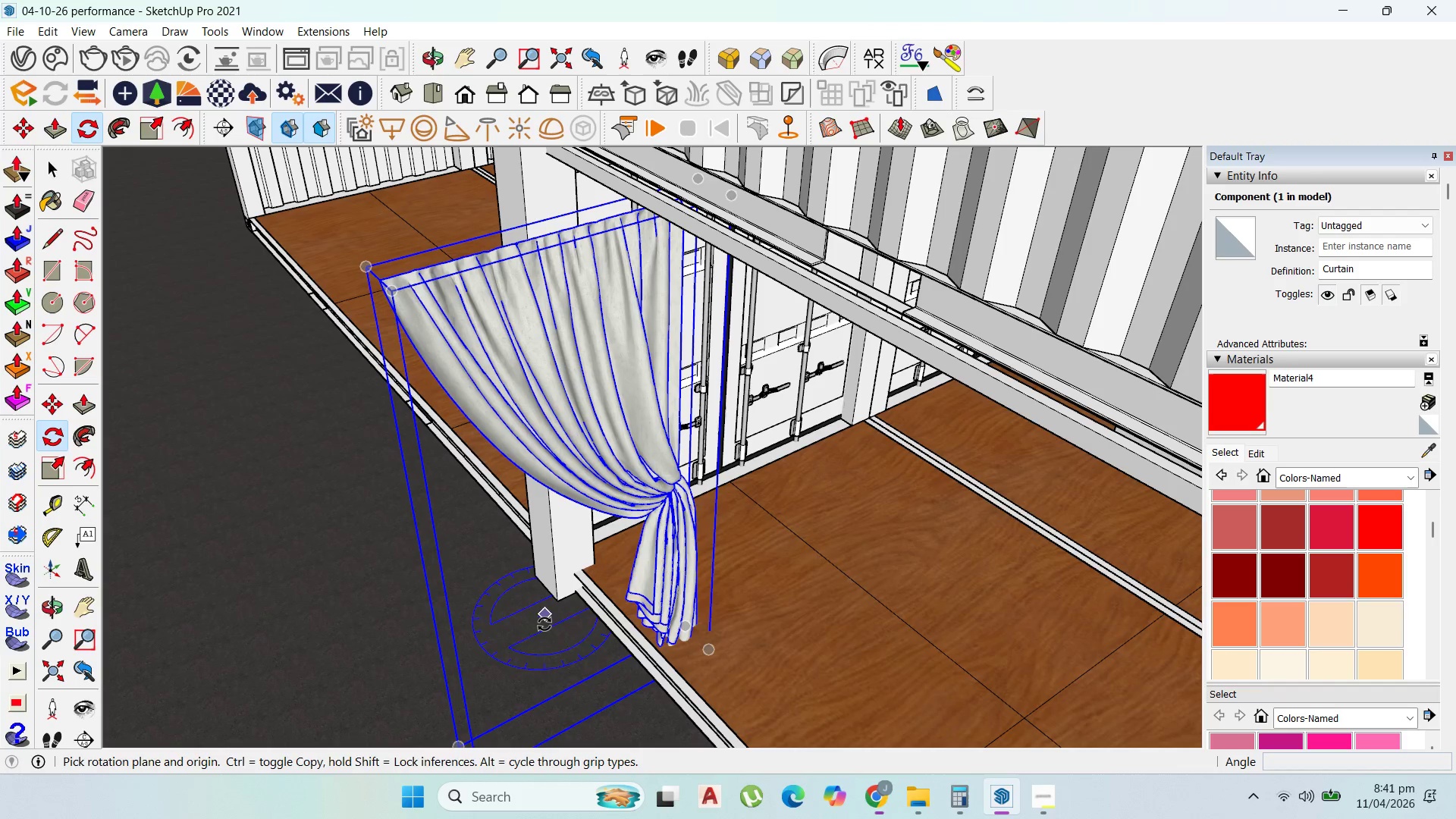 
left_click([473, 541])
 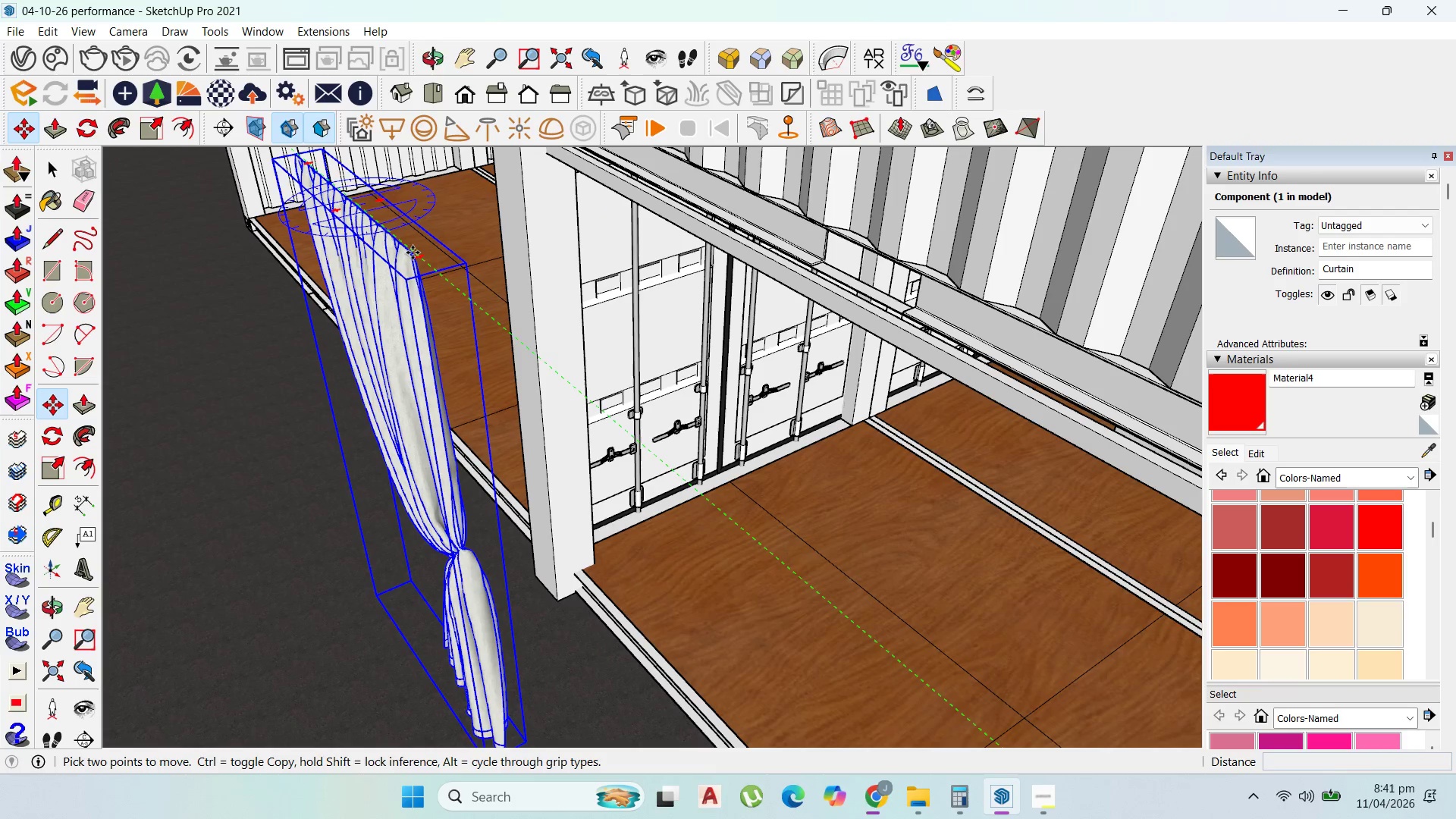 
left_click([410, 253])
 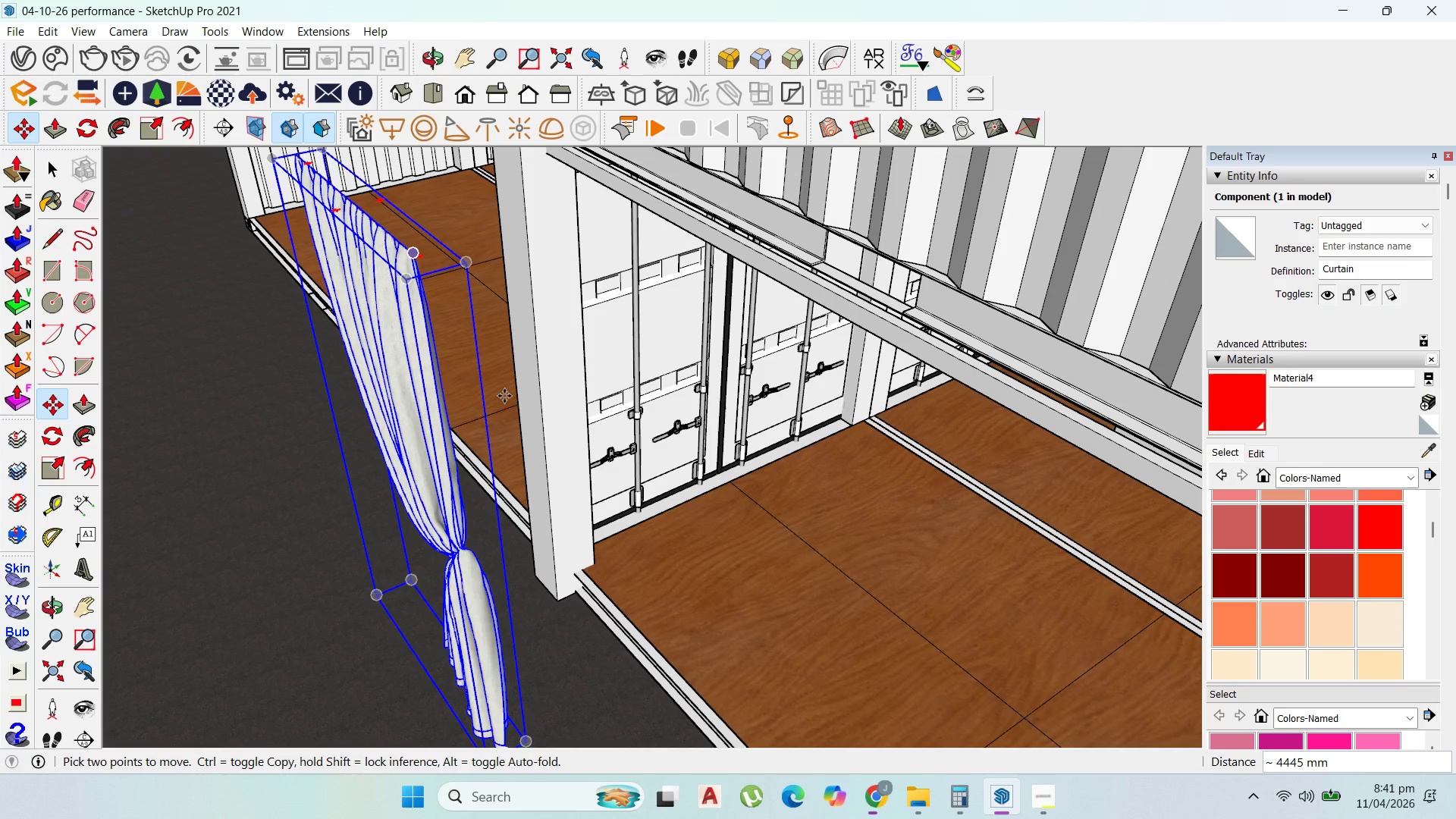 
scroll: coordinate [658, 479], scroll_direction: down, amount: 7.0
 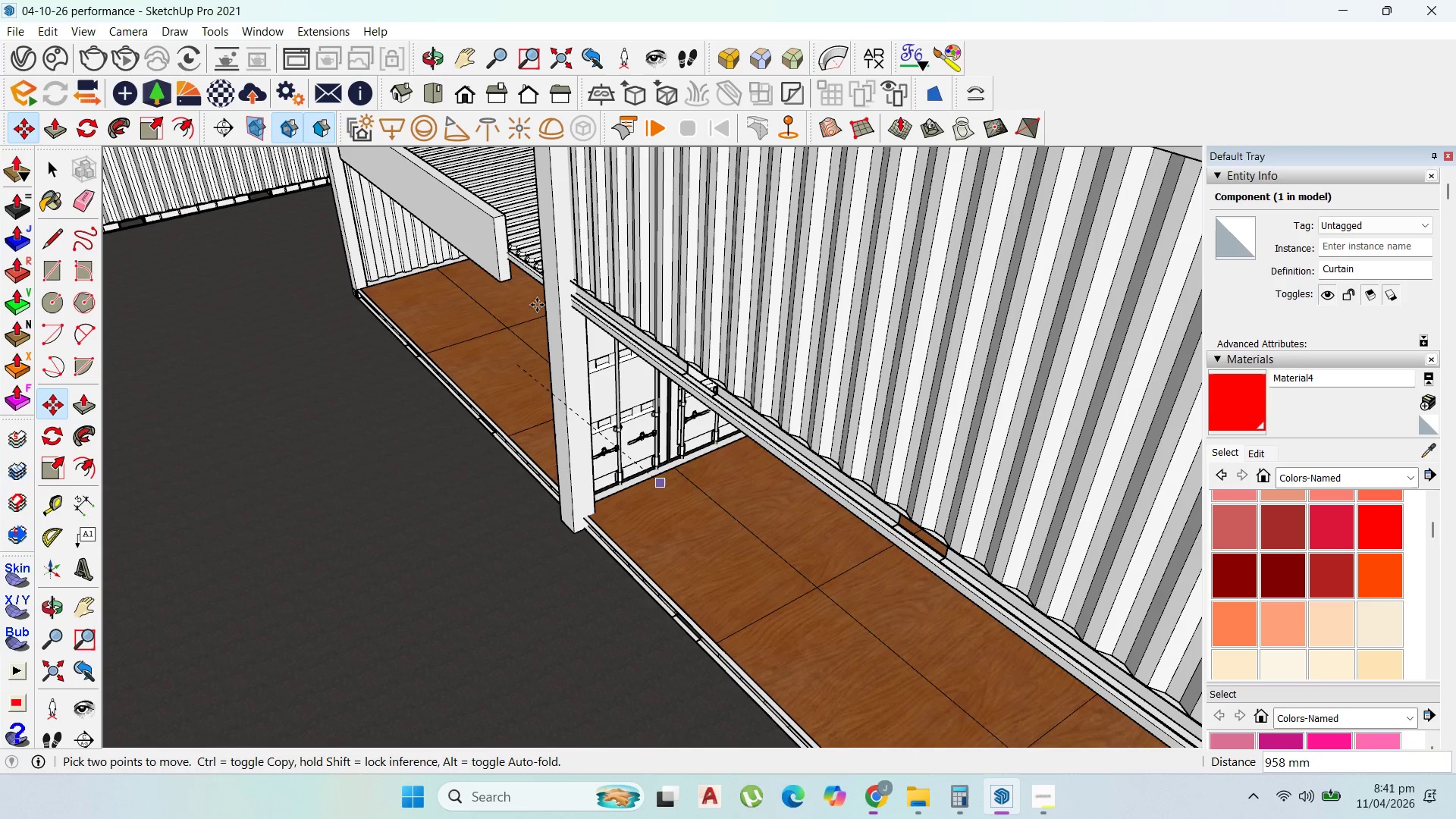 
scroll: coordinate [839, 322], scroll_direction: up, amount: 8.0
 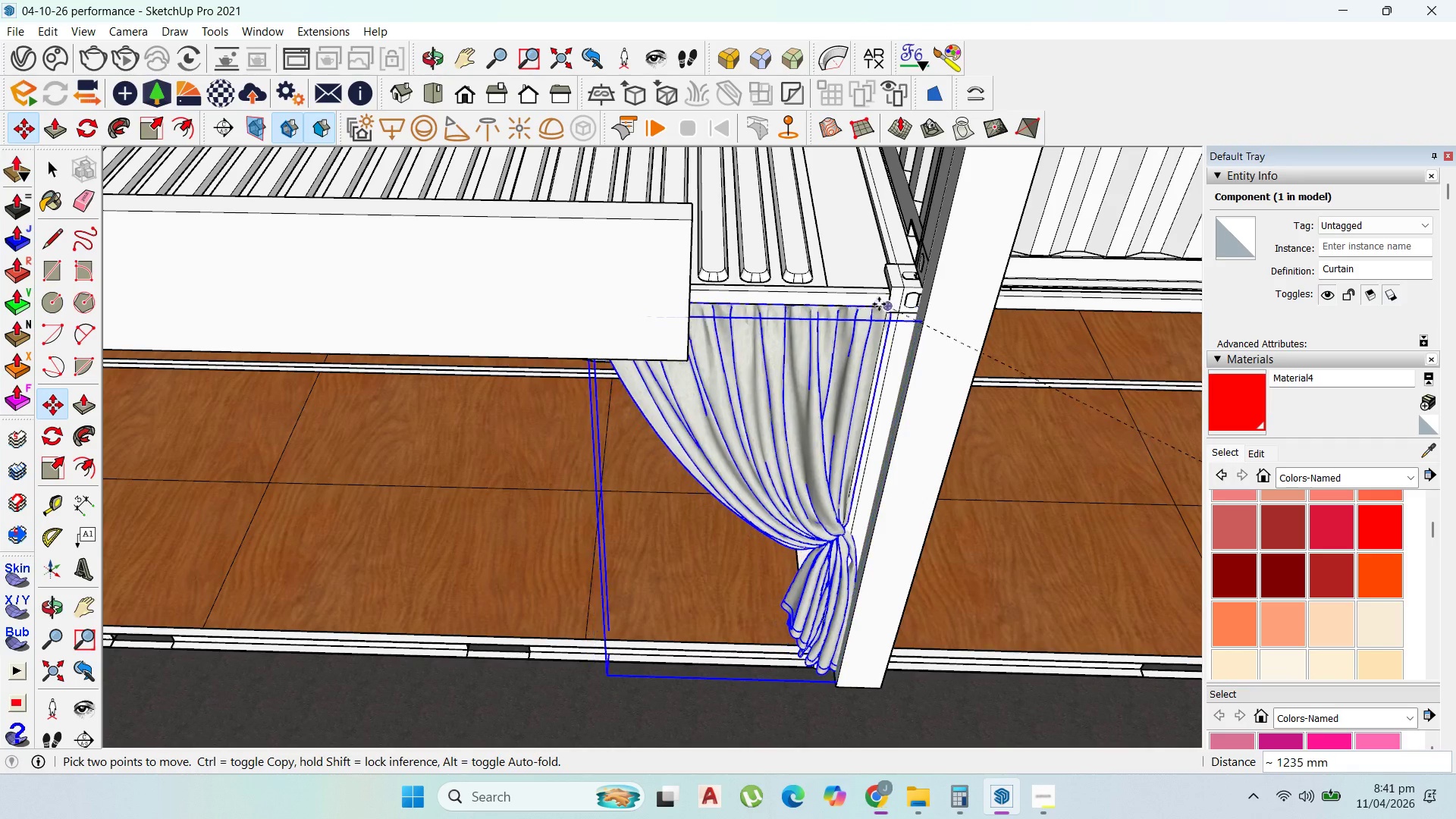 
left_click([880, 304])
 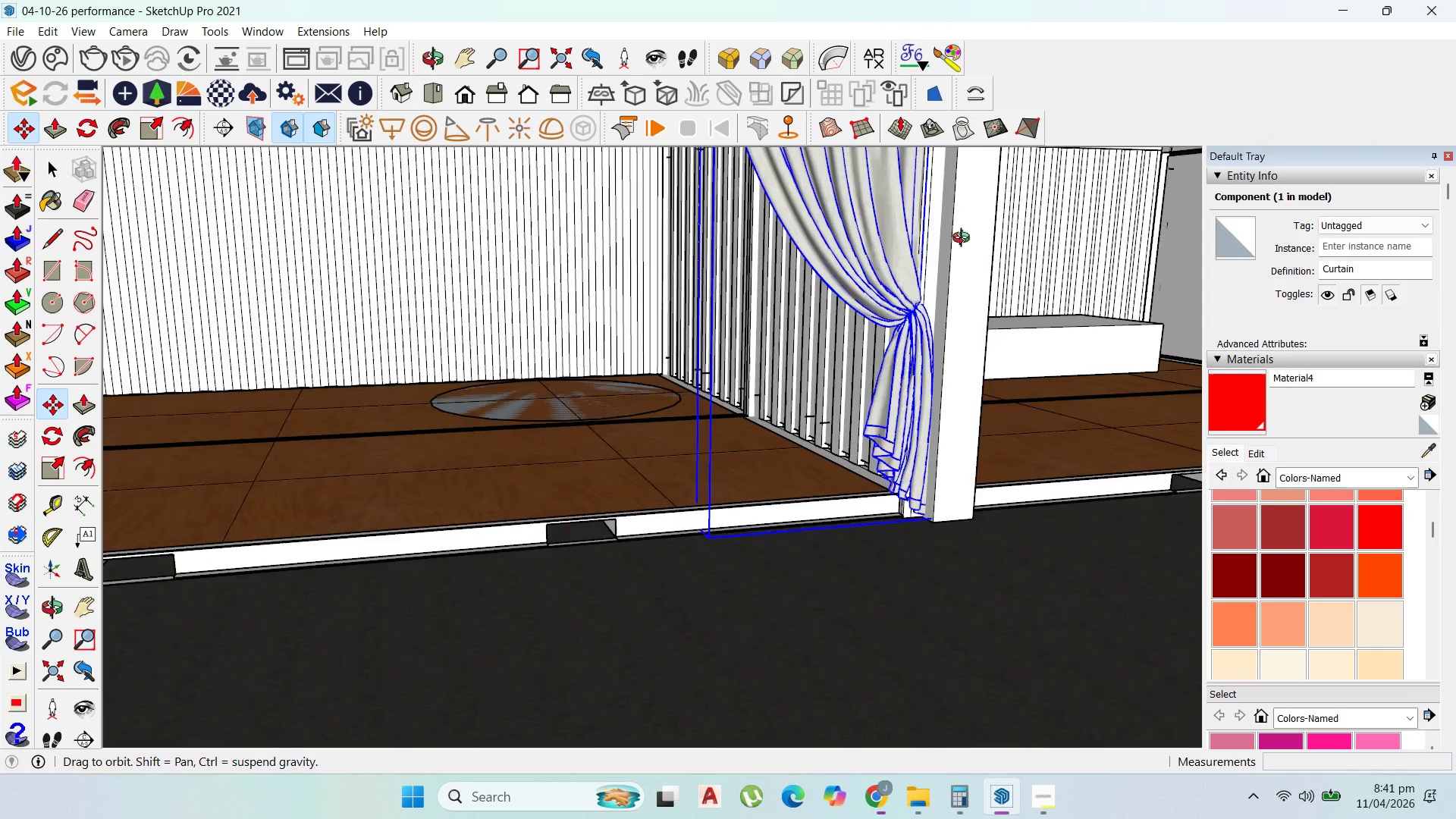 
scroll: coordinate [1057, 497], scroll_direction: down, amount: 13.0
 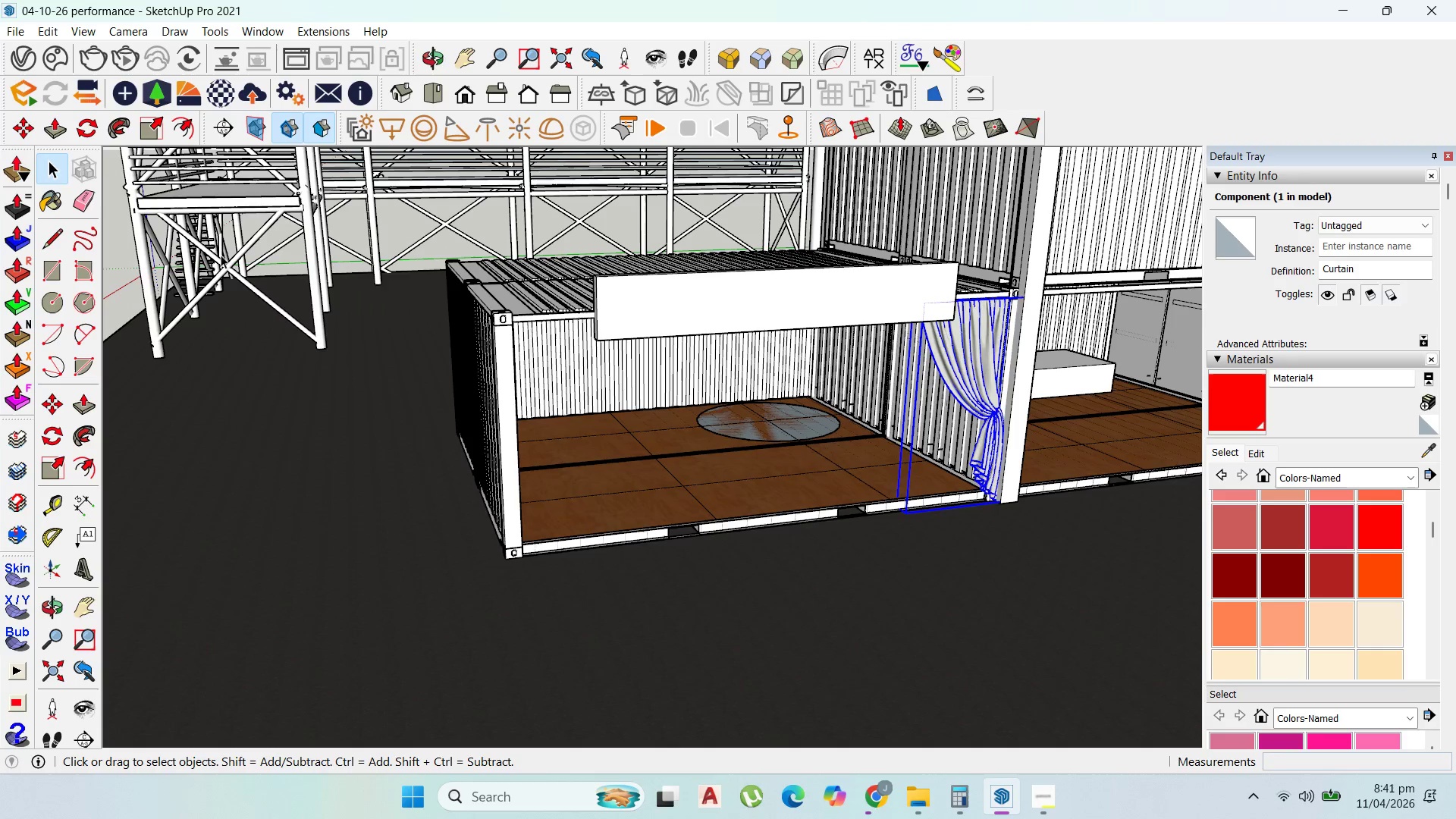 
left_click([278, 253])
 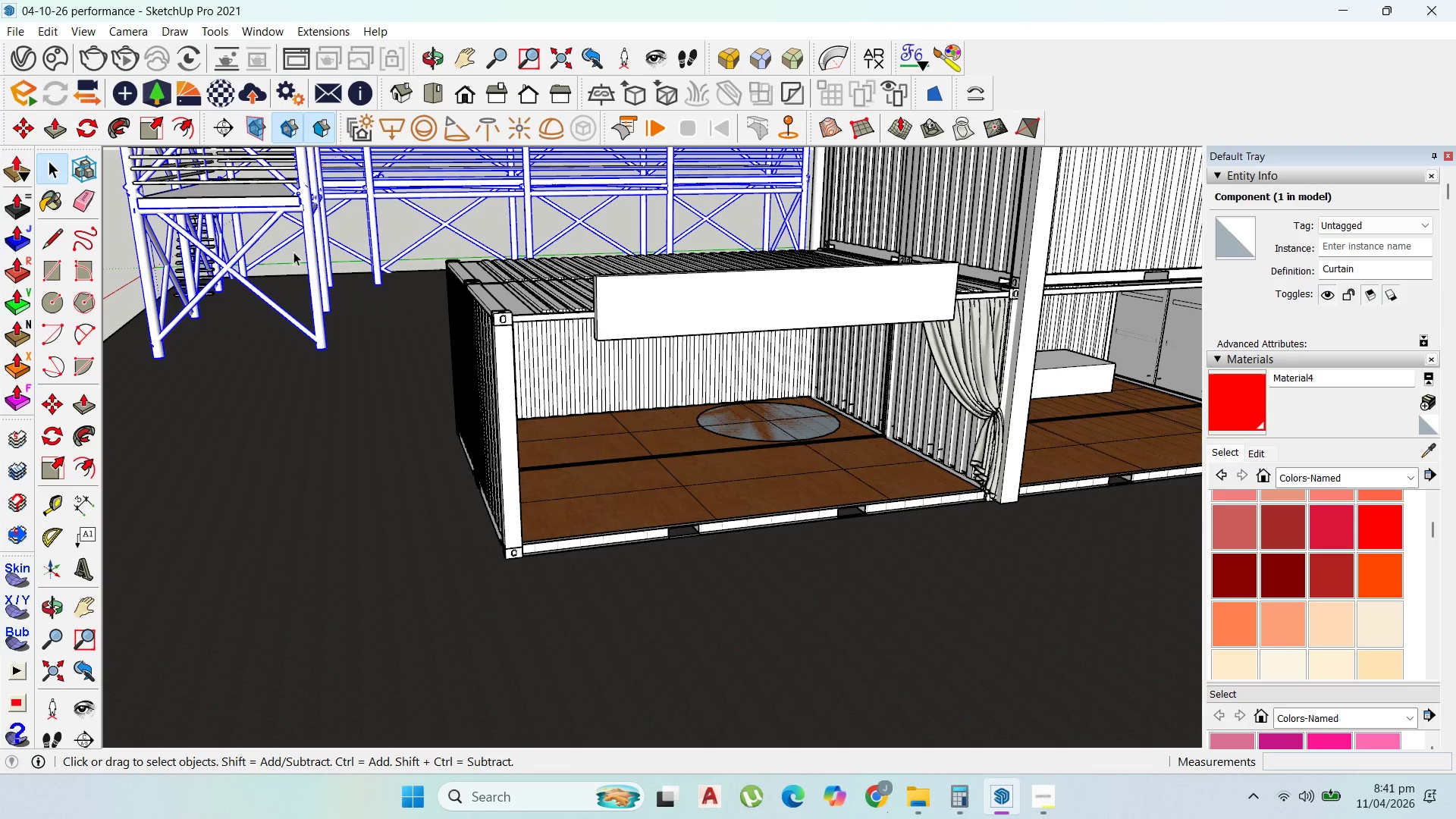 
scroll: coordinate [312, 252], scroll_direction: down, amount: 2.0
 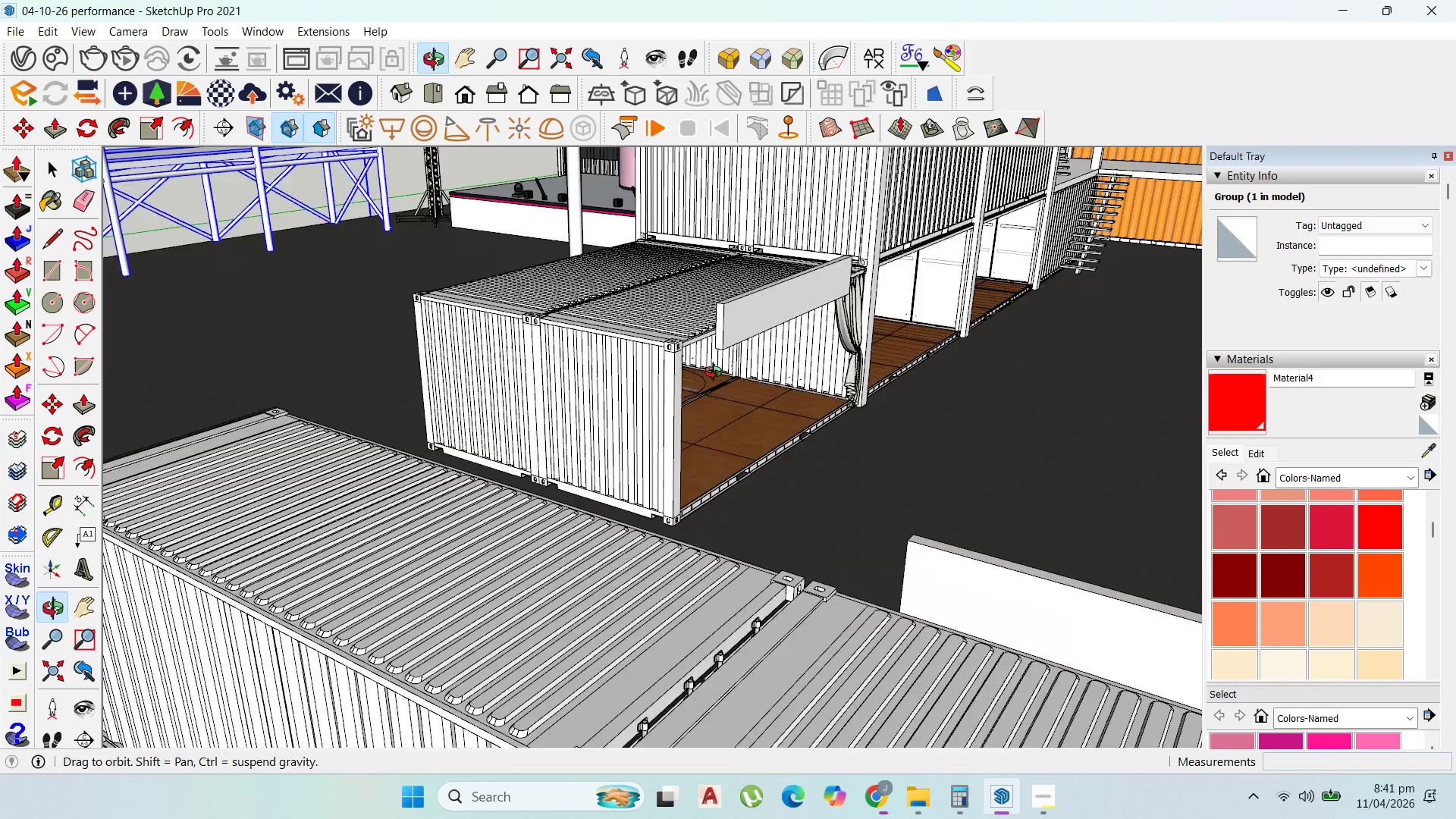 
left_click([854, 356])
 